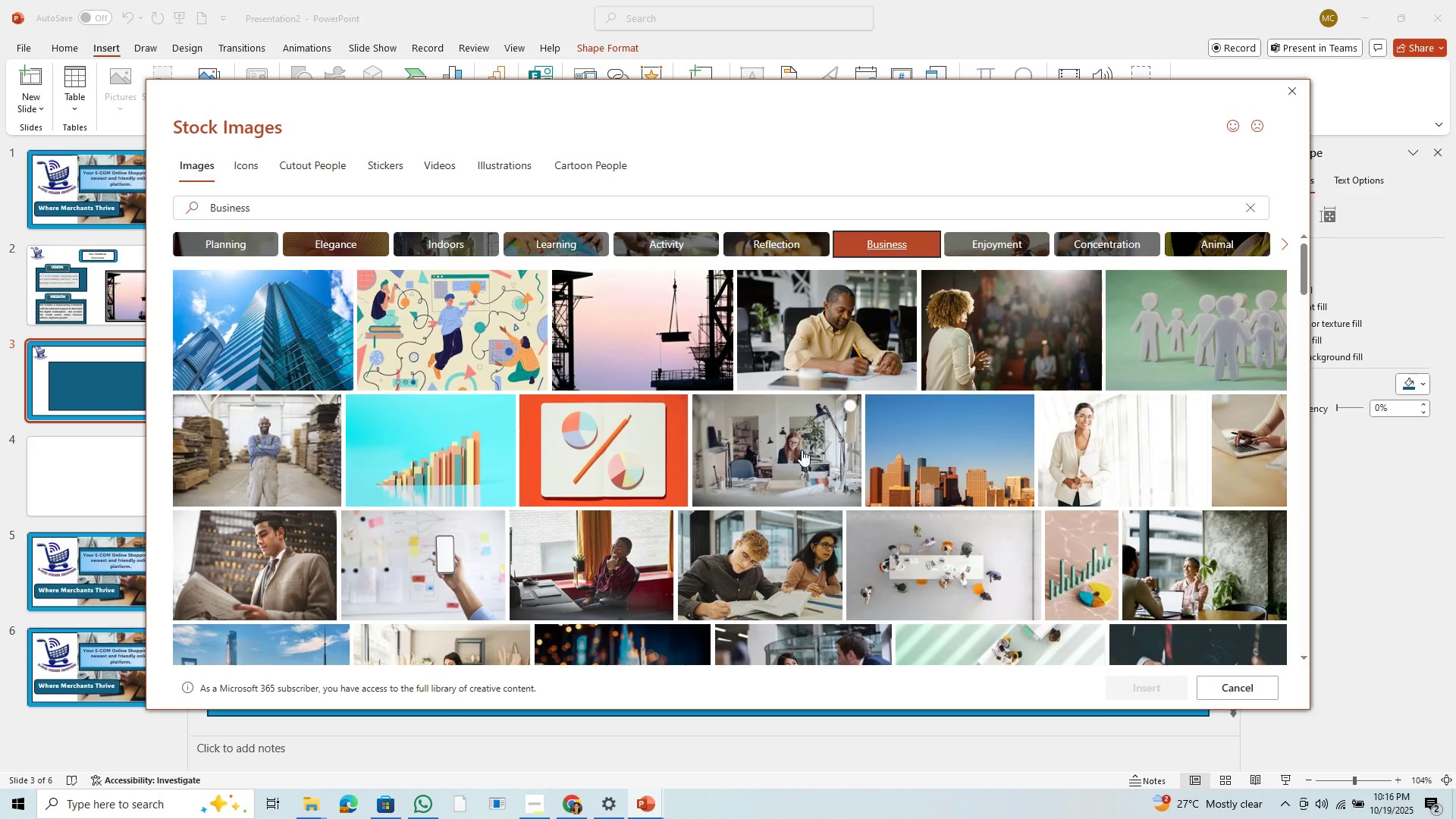 
scroll: coordinate [833, 440], scroll_direction: none, amount: 0.0
 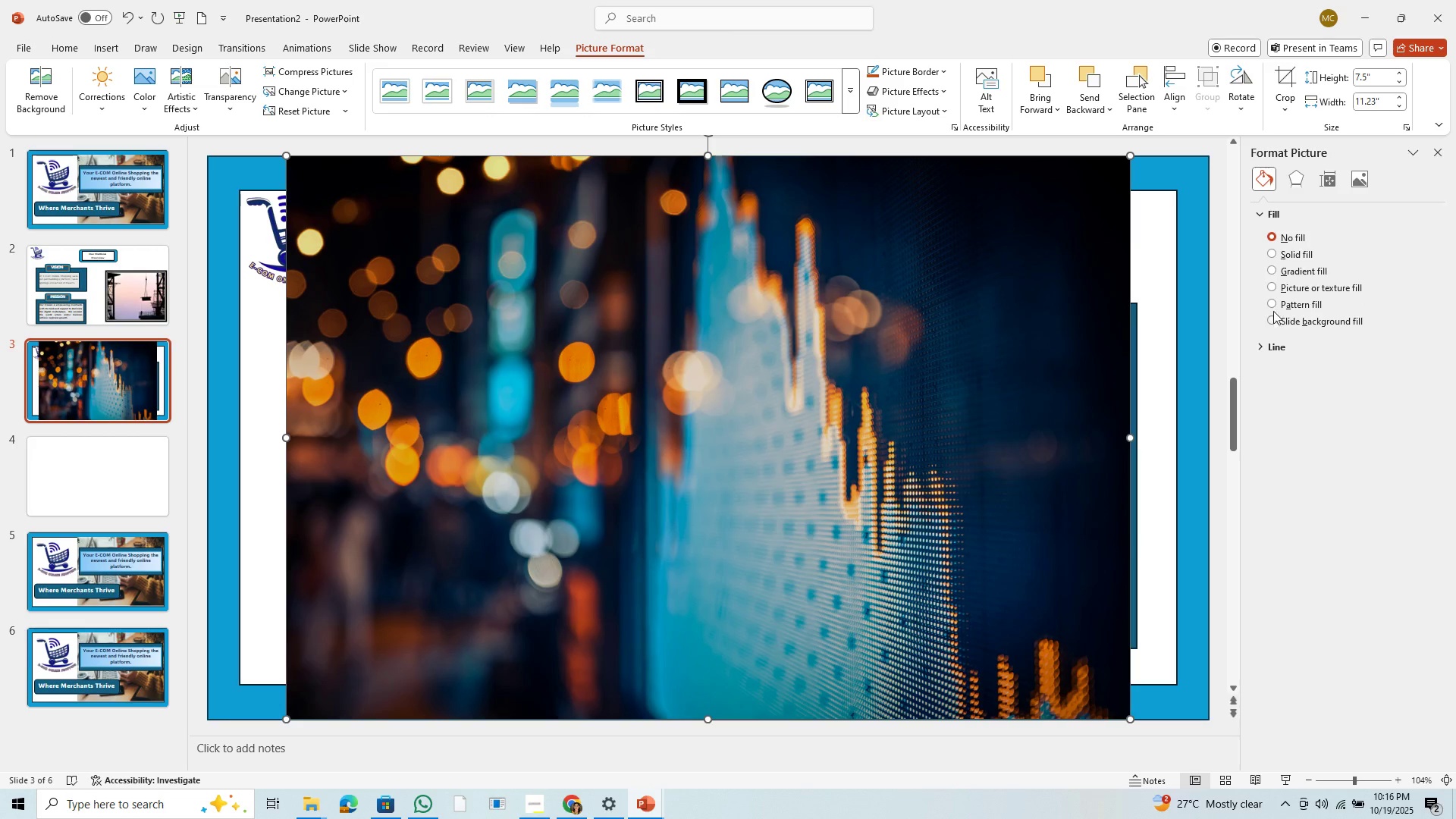 
wait(14.89)
 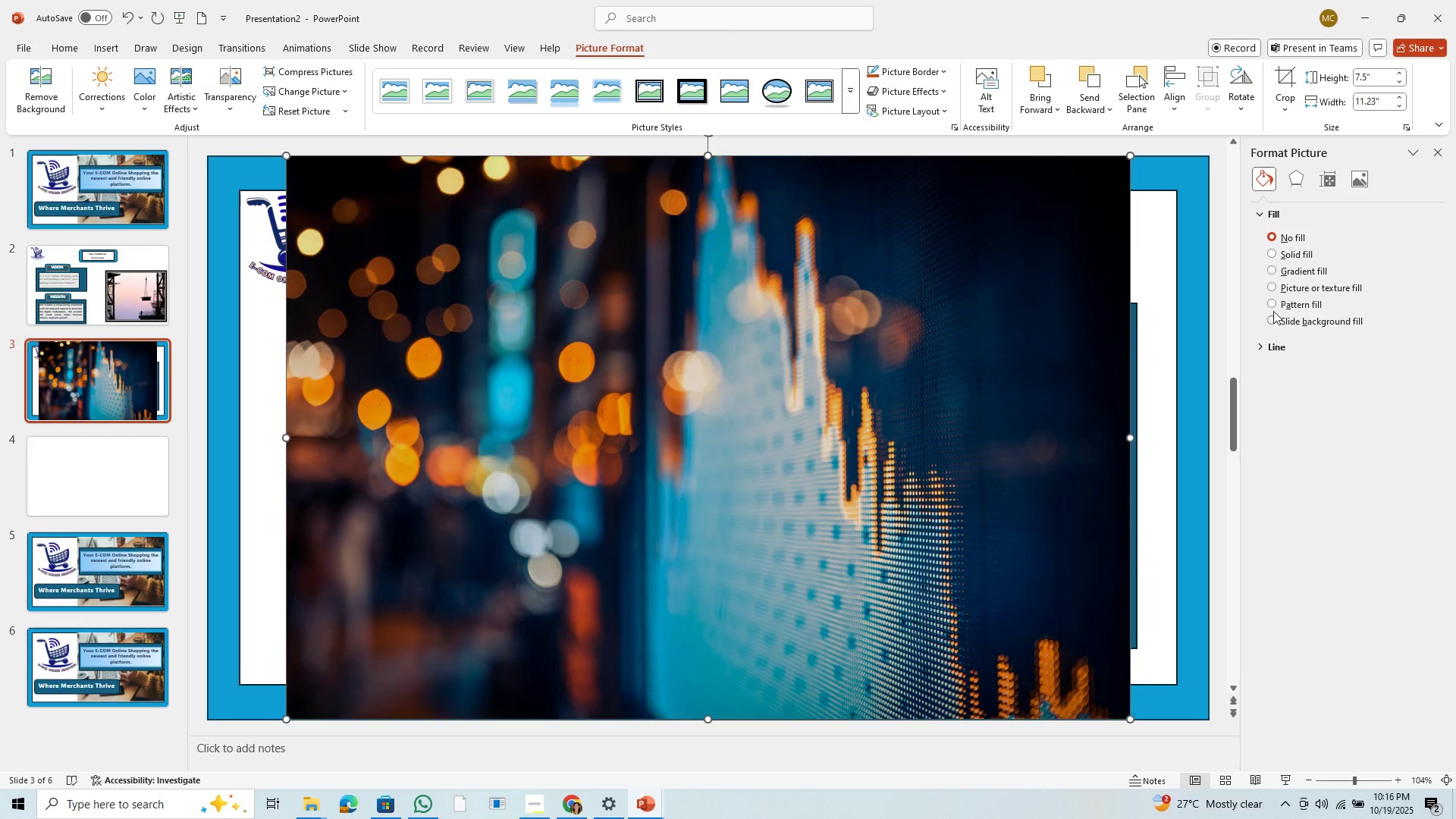 
left_click([1271, 289])
 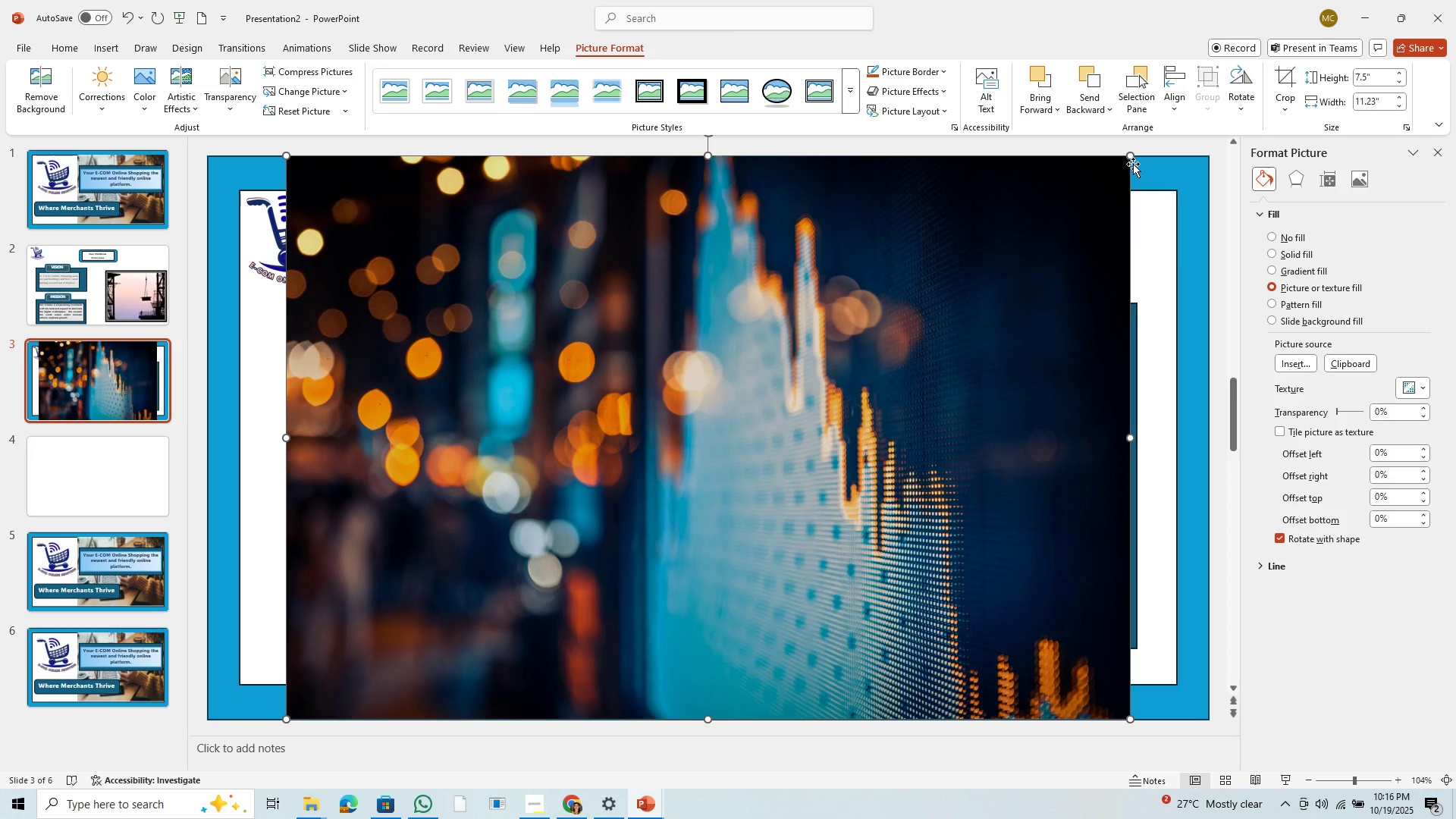 
left_click_drag(start_coordinate=[1134, 156], to_coordinate=[779, 532])
 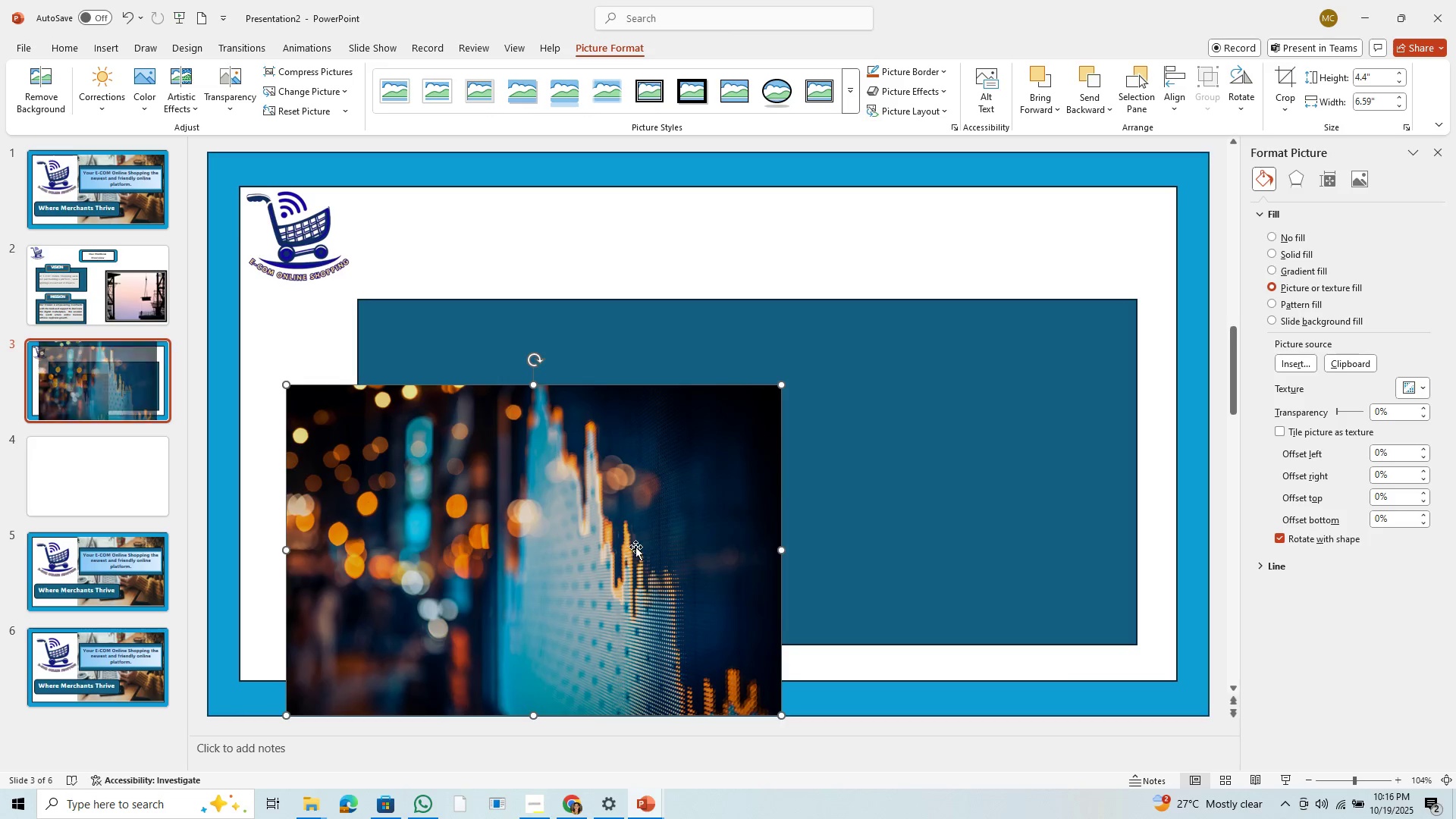 
left_click_drag(start_coordinate=[635, 547], to_coordinate=[709, 460])
 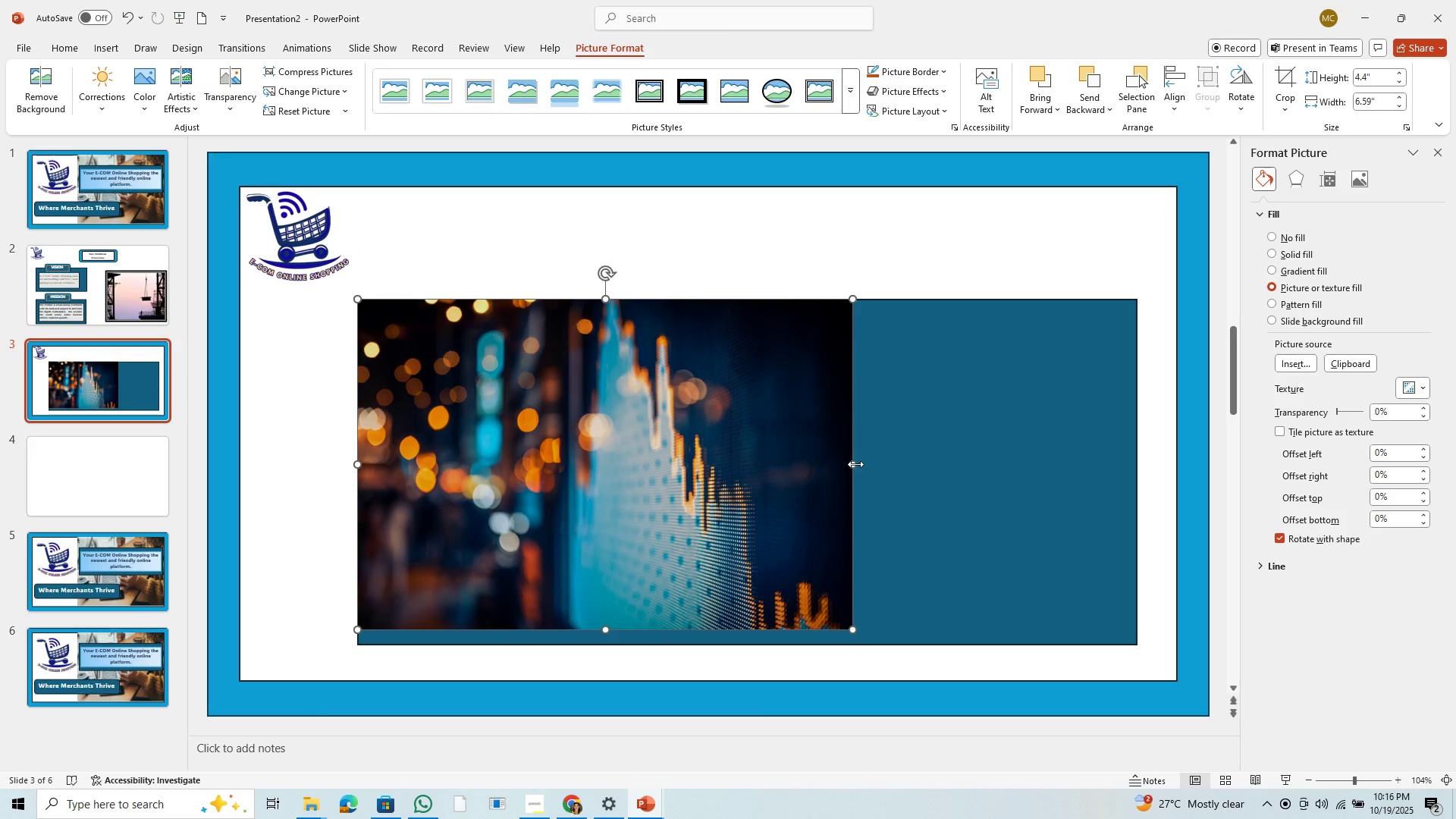 
left_click_drag(start_coordinate=[854, 462], to_coordinate=[1142, 461])
 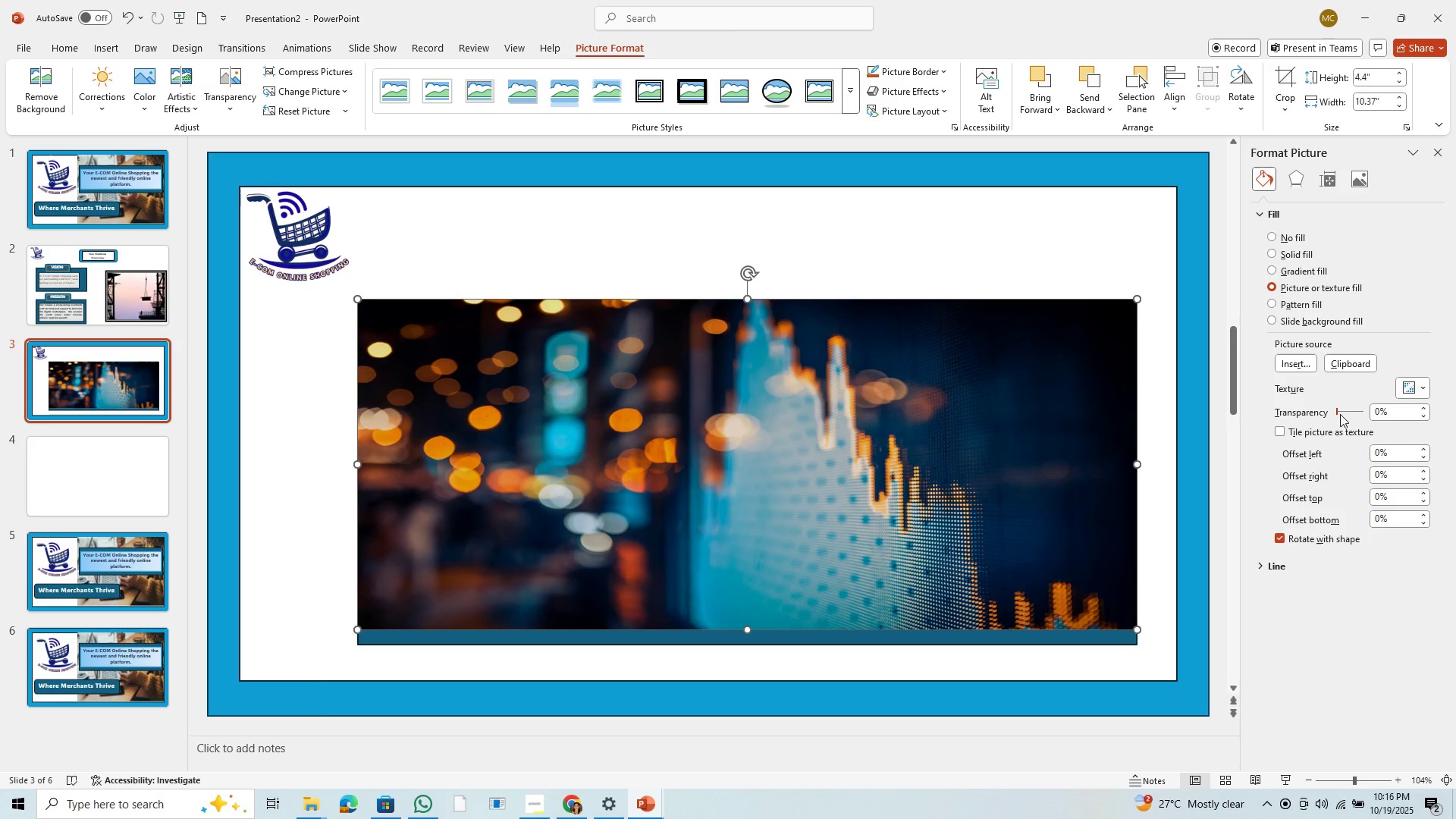 
left_click_drag(start_coordinate=[1338, 412], to_coordinate=[1344, 413])
 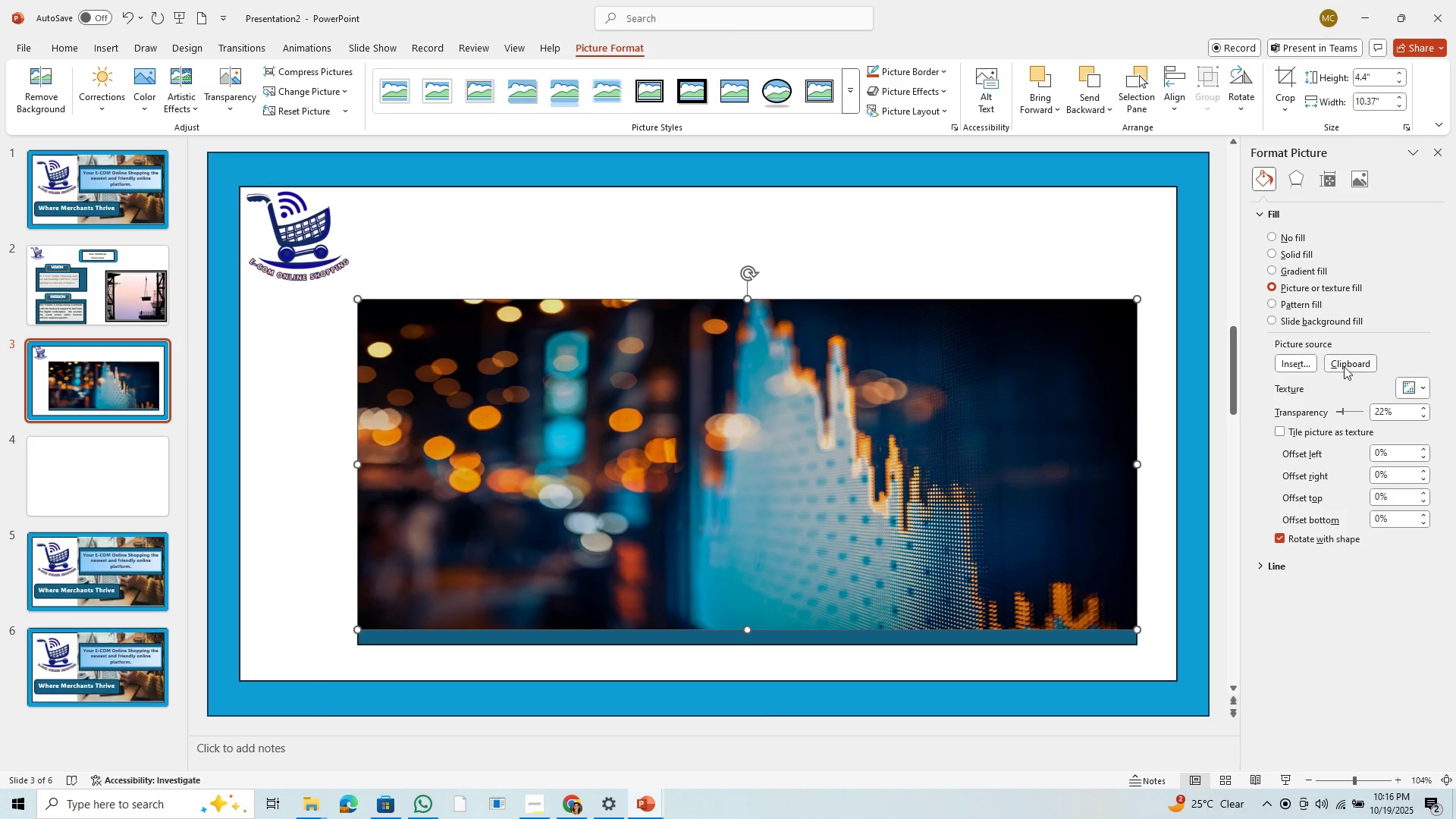 
left_click([1344, 366])
 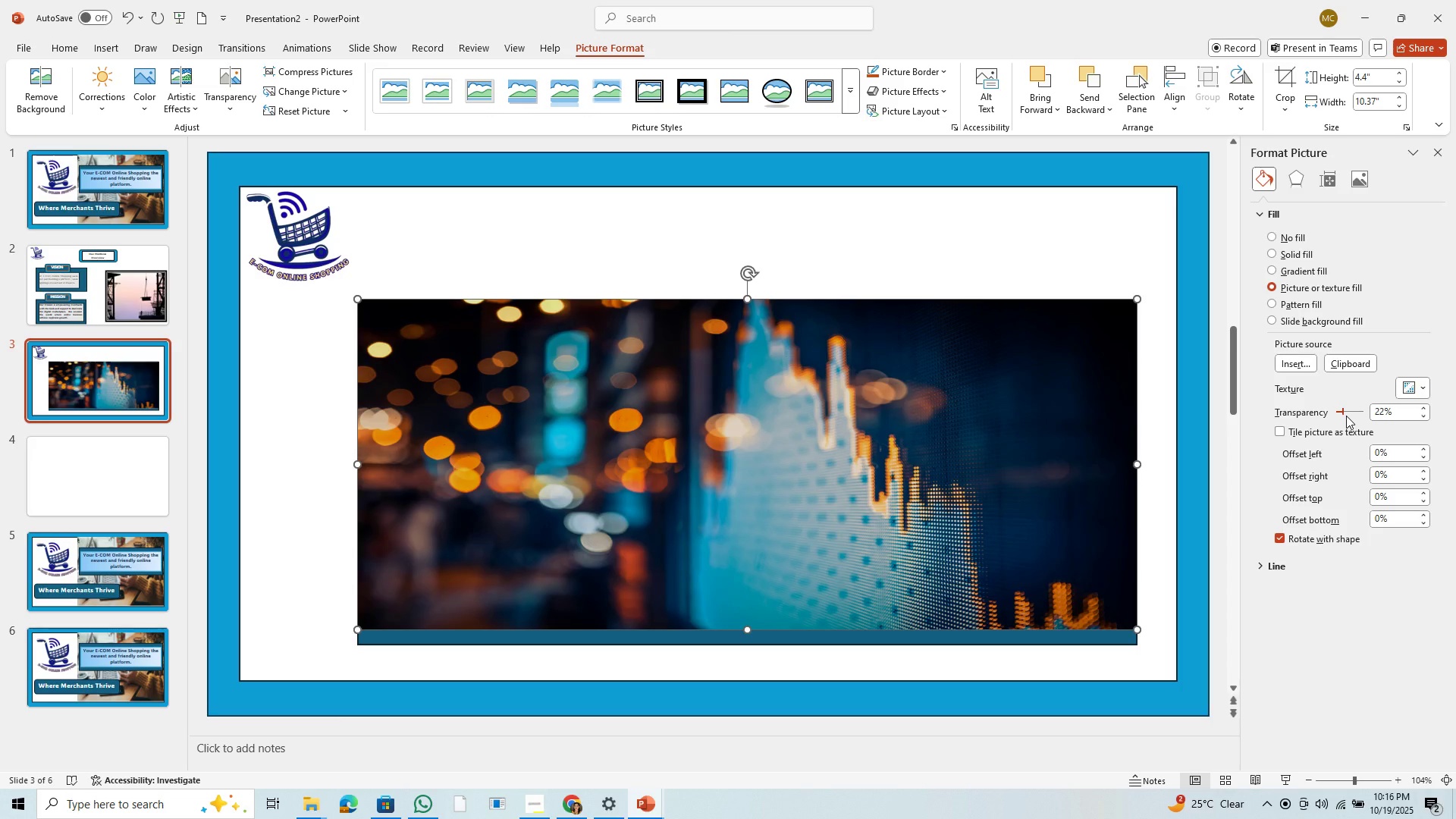 
left_click_drag(start_coordinate=[1345, 413], to_coordinate=[1360, 408])
 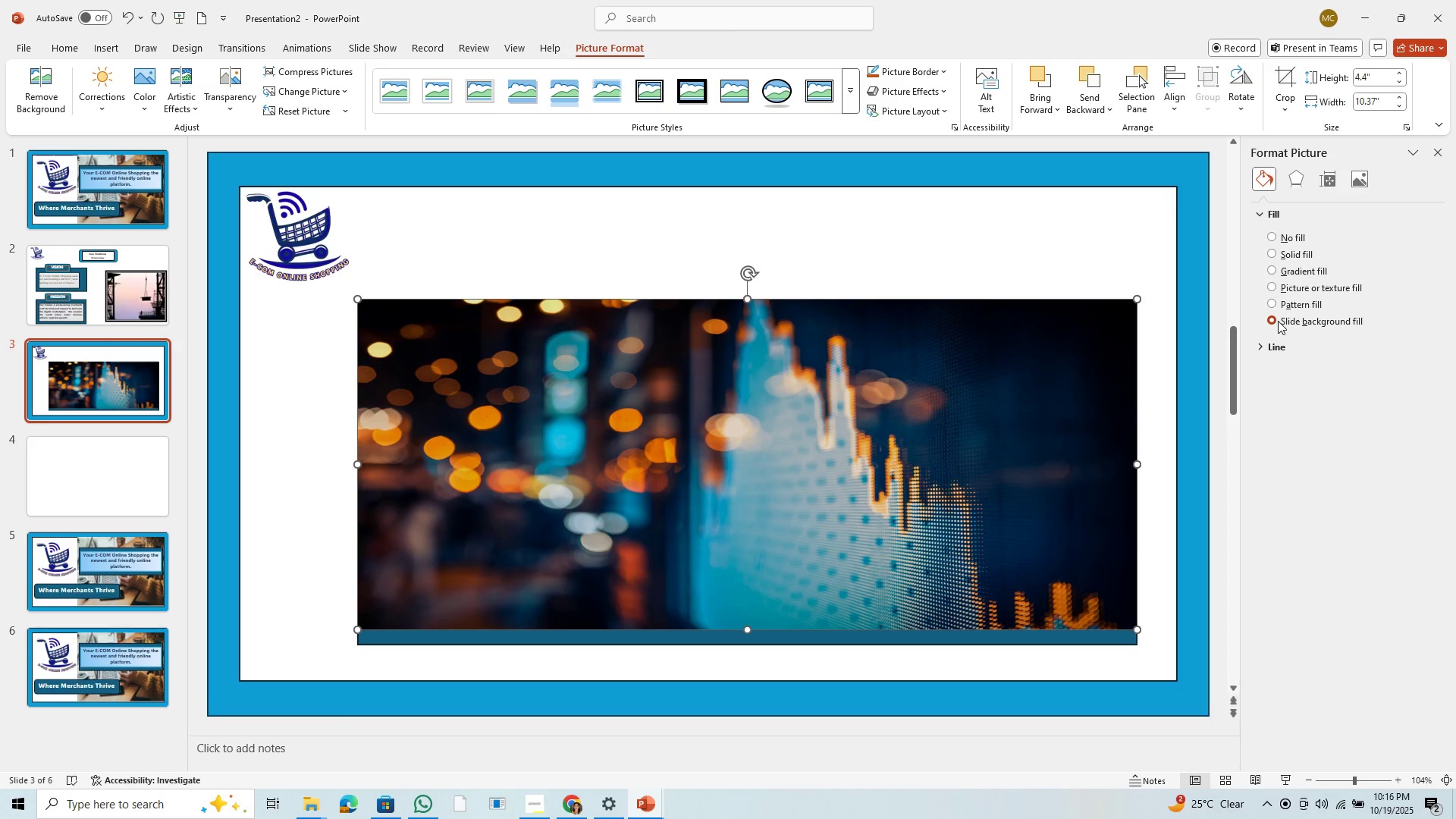 
left_click([1276, 308])
 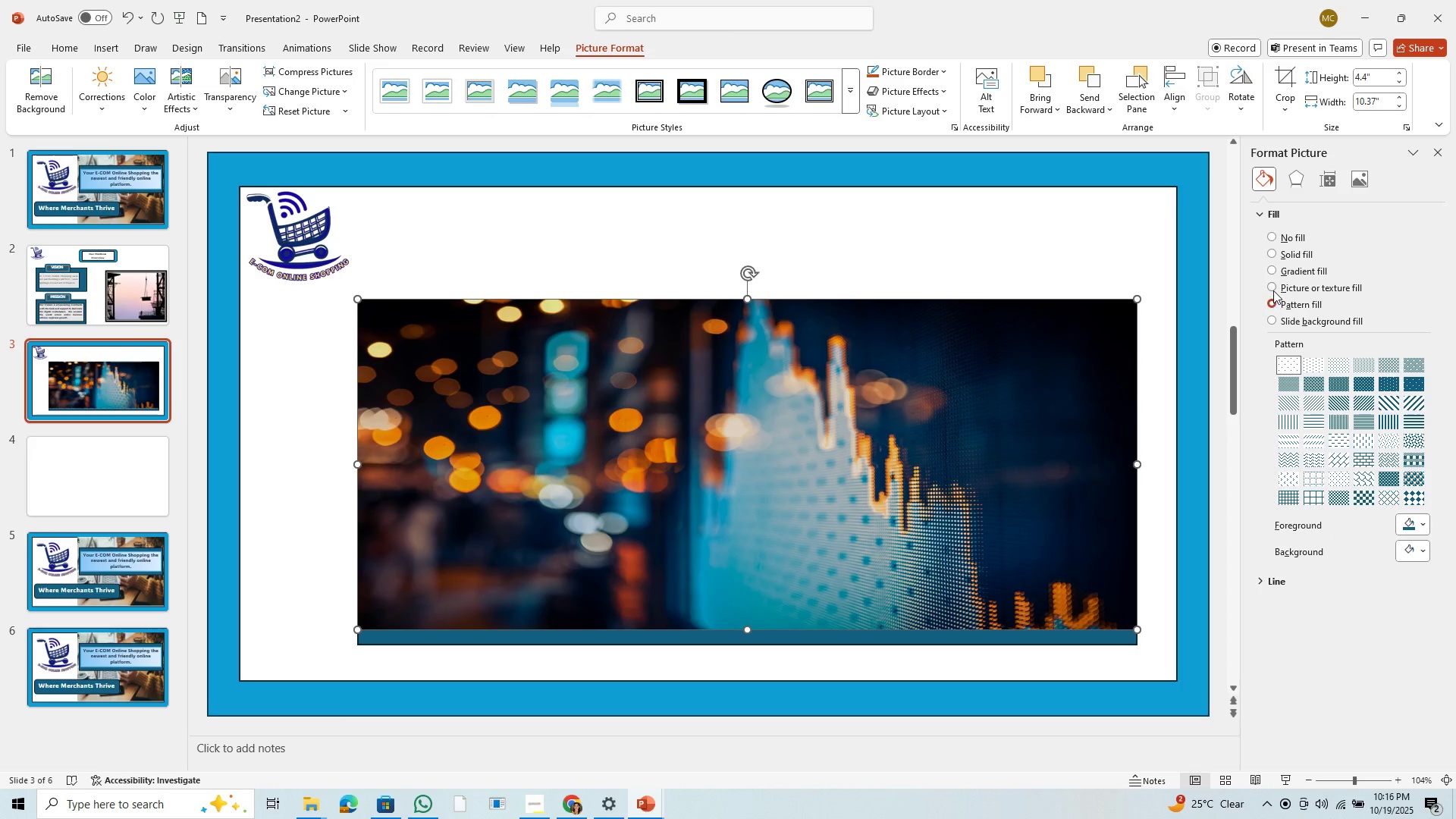 
left_click([1273, 290])
 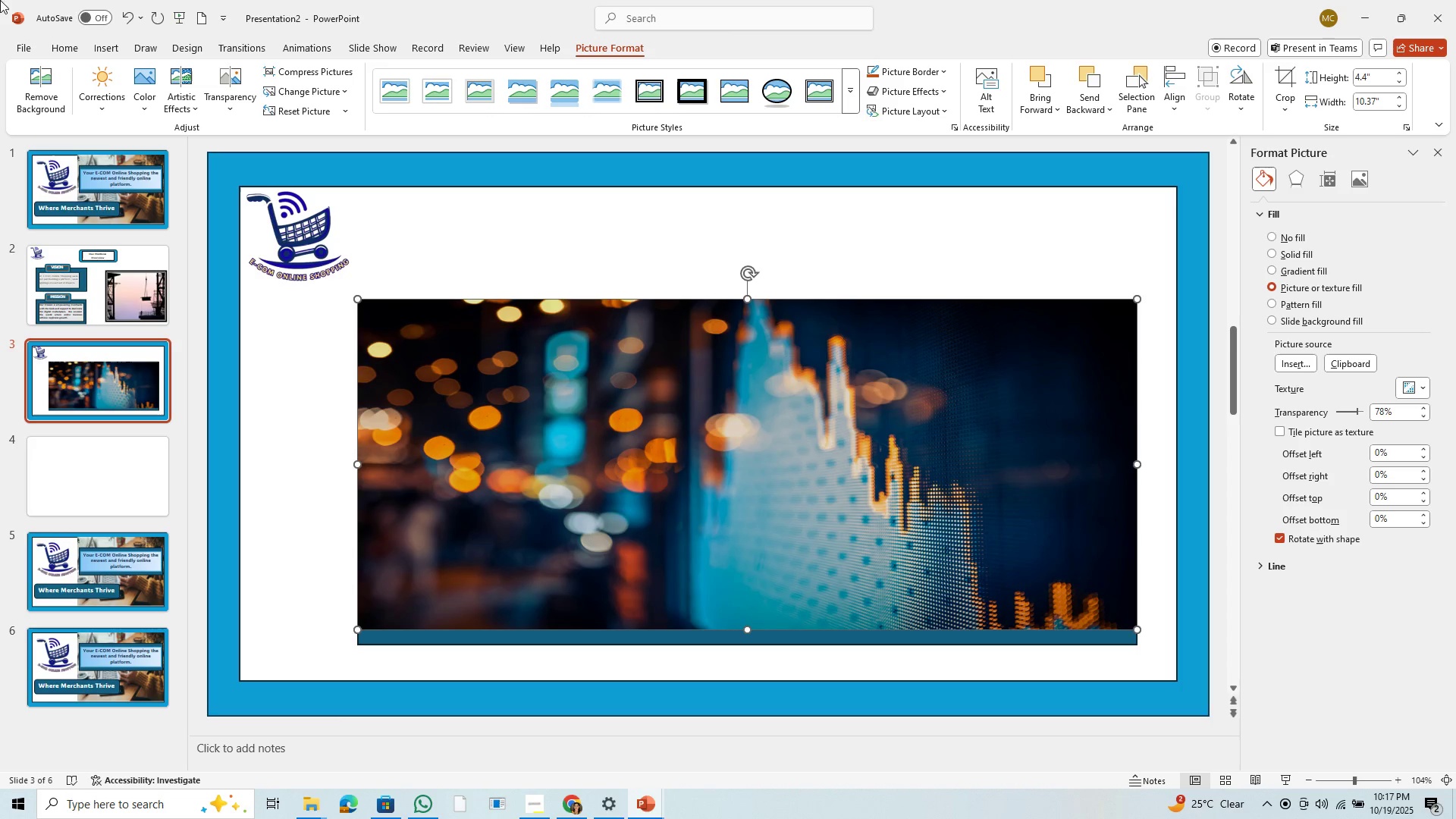 
left_click([134, 5])
 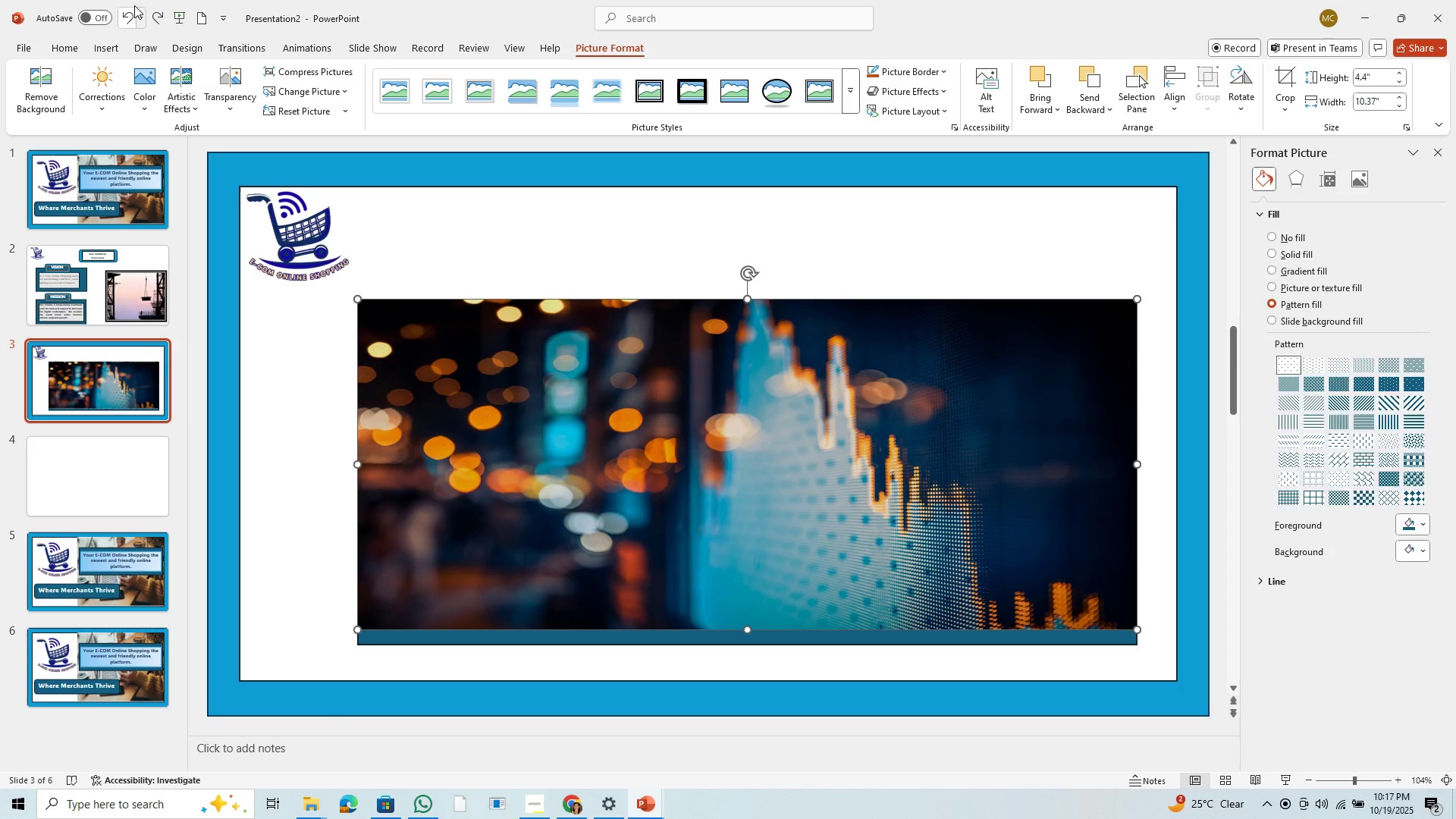 
double_click([134, 5])
 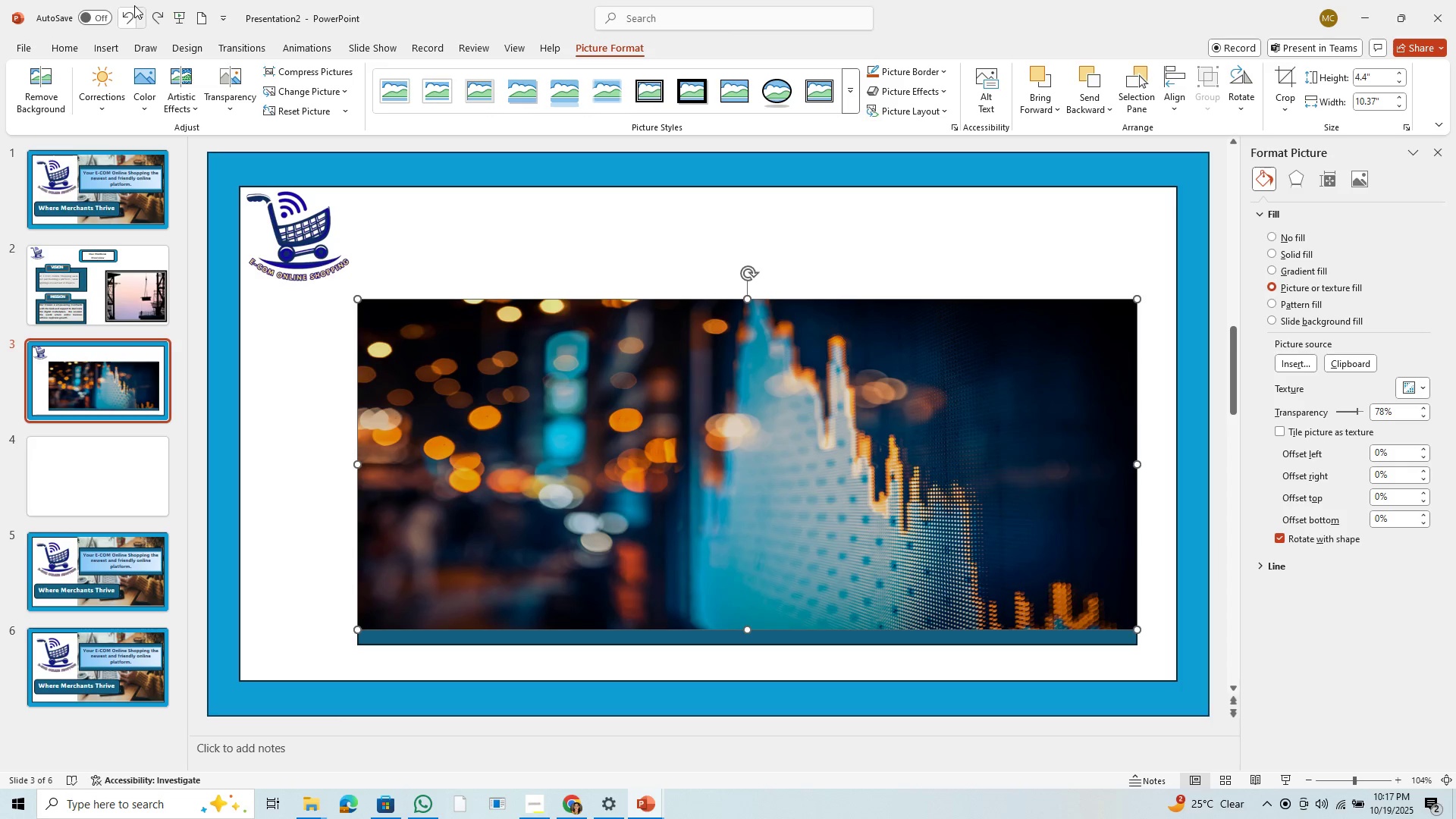 
left_click([134, 5])
 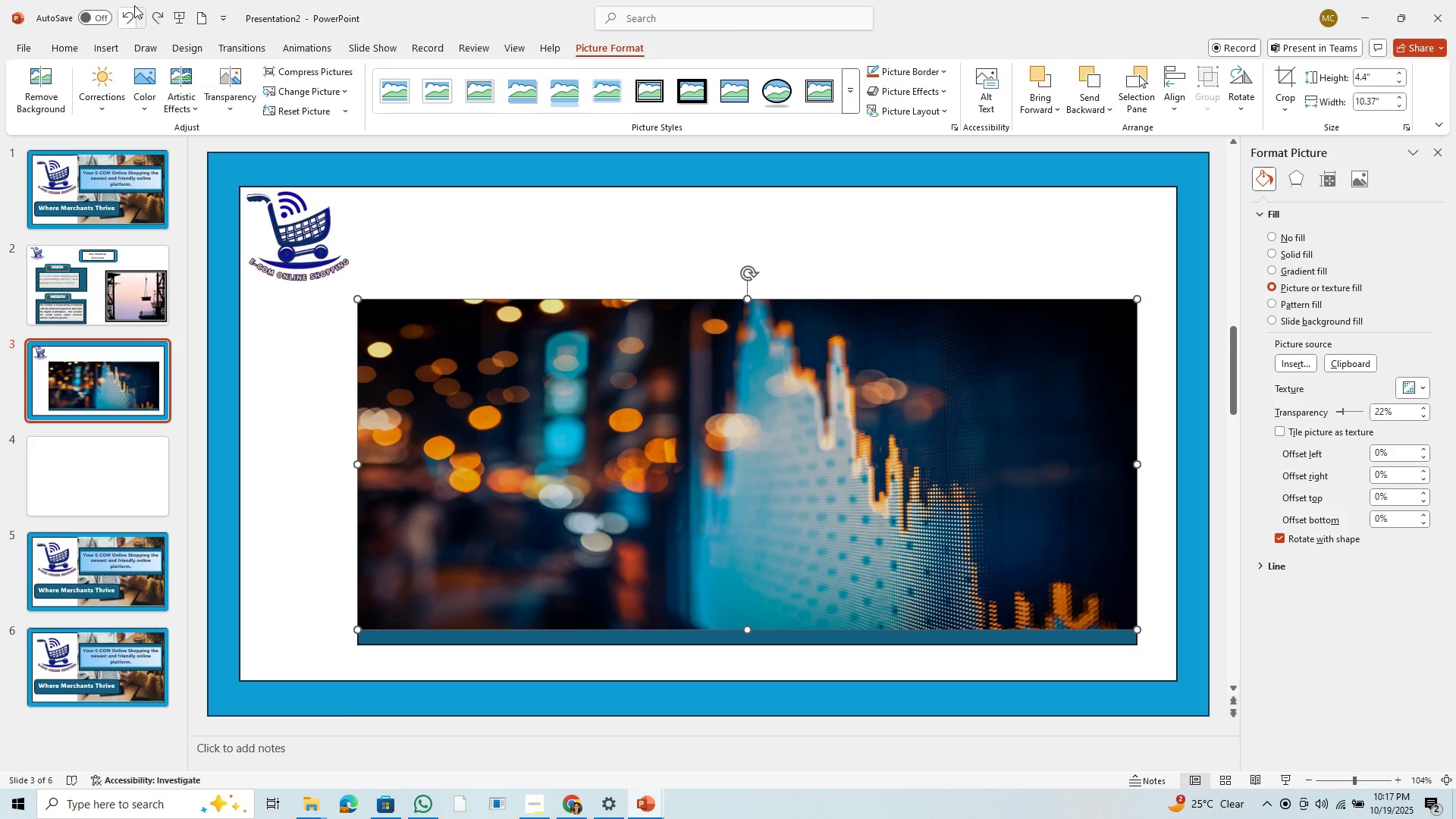 
left_click([134, 5])
 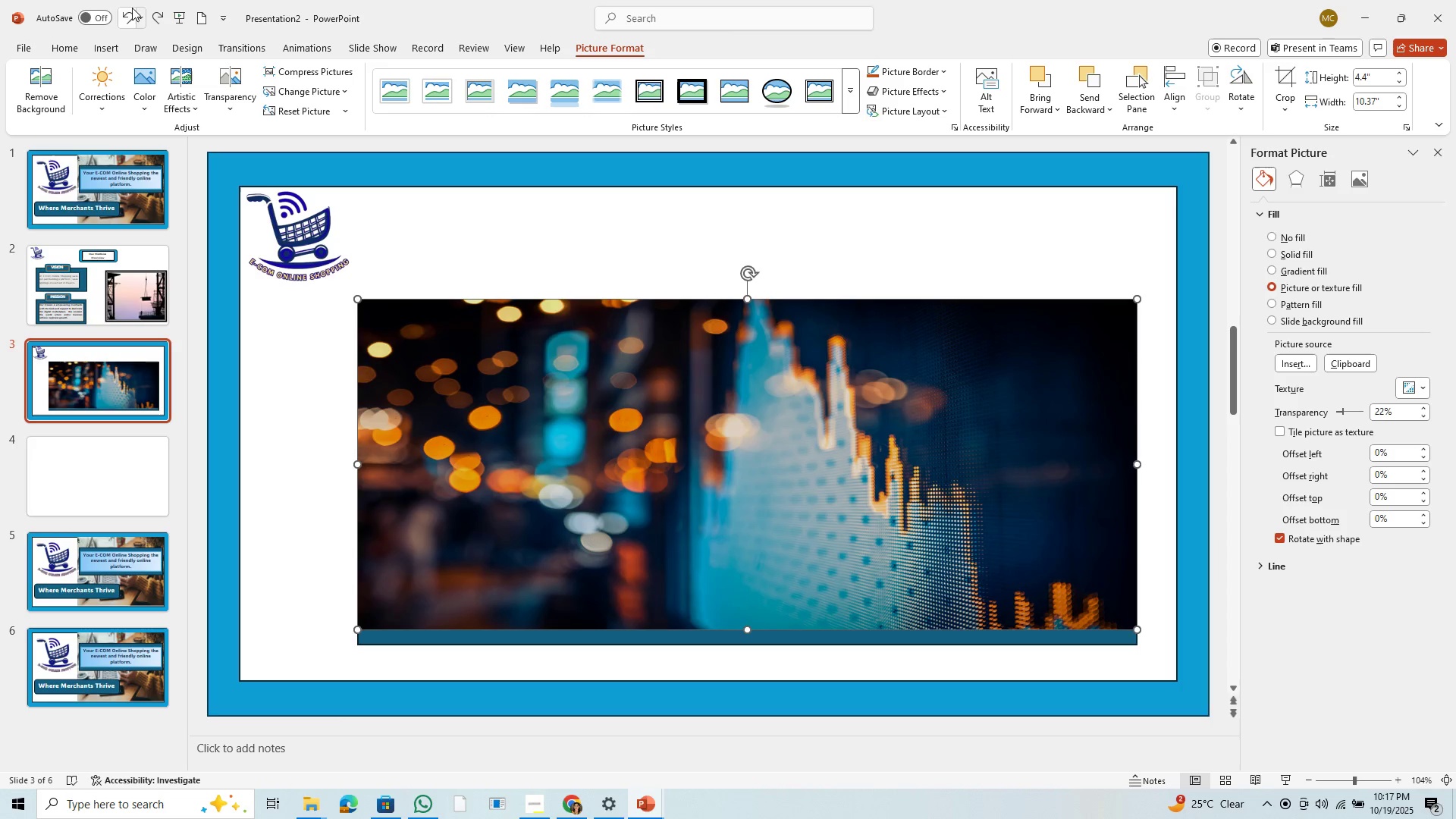 
left_click([130, 11])
 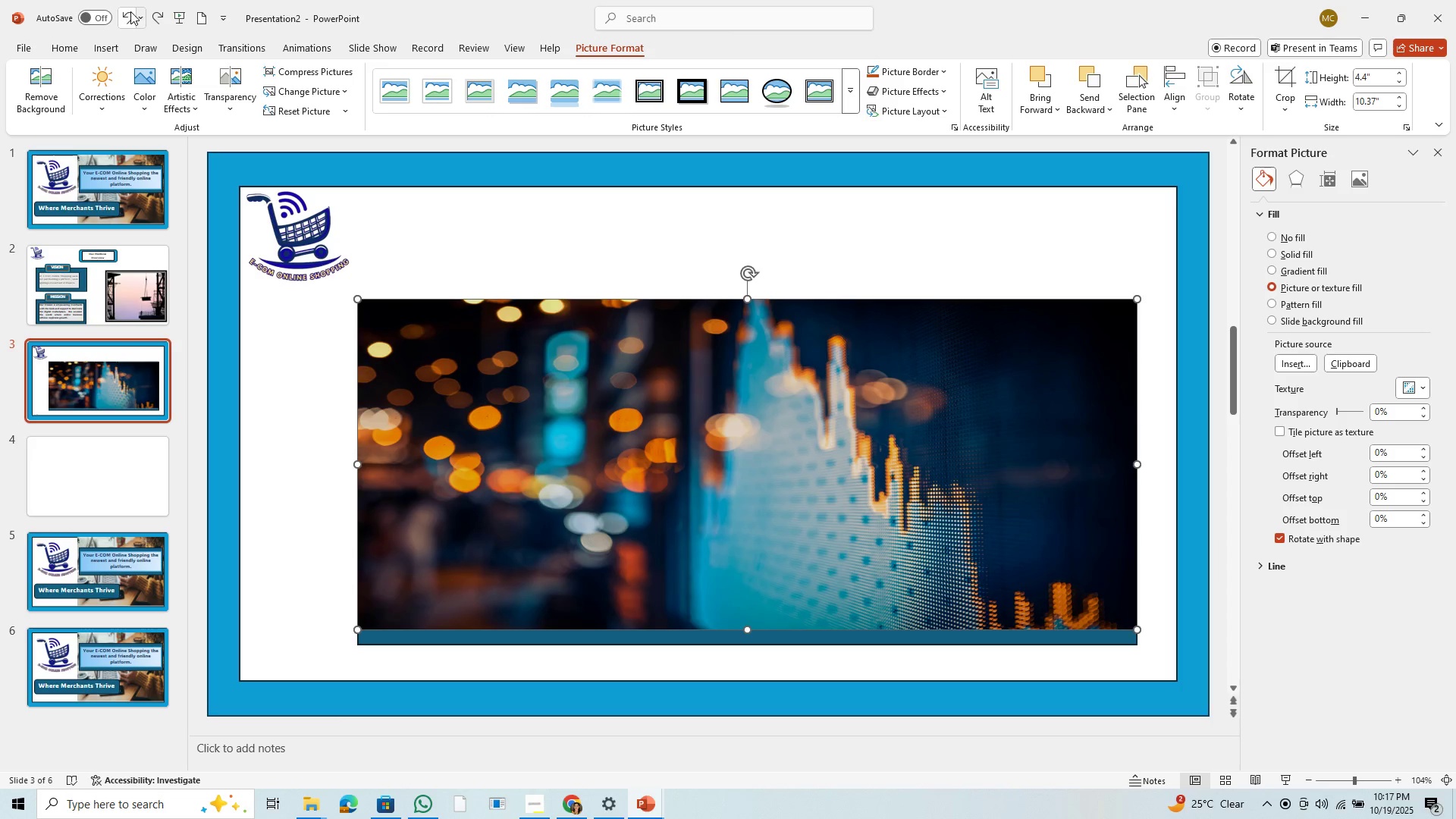 
left_click([130, 11])
 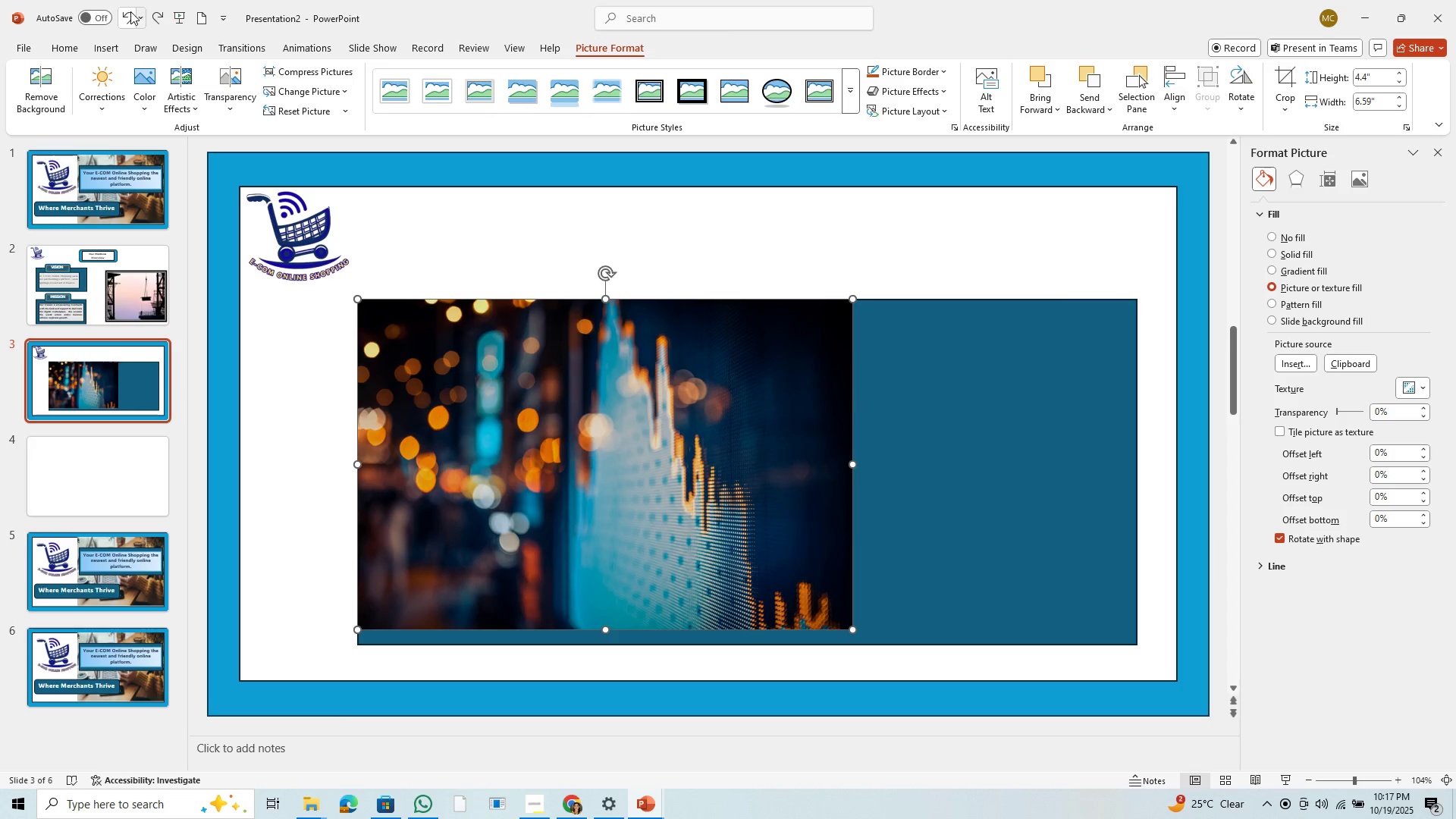 
left_click([130, 11])
 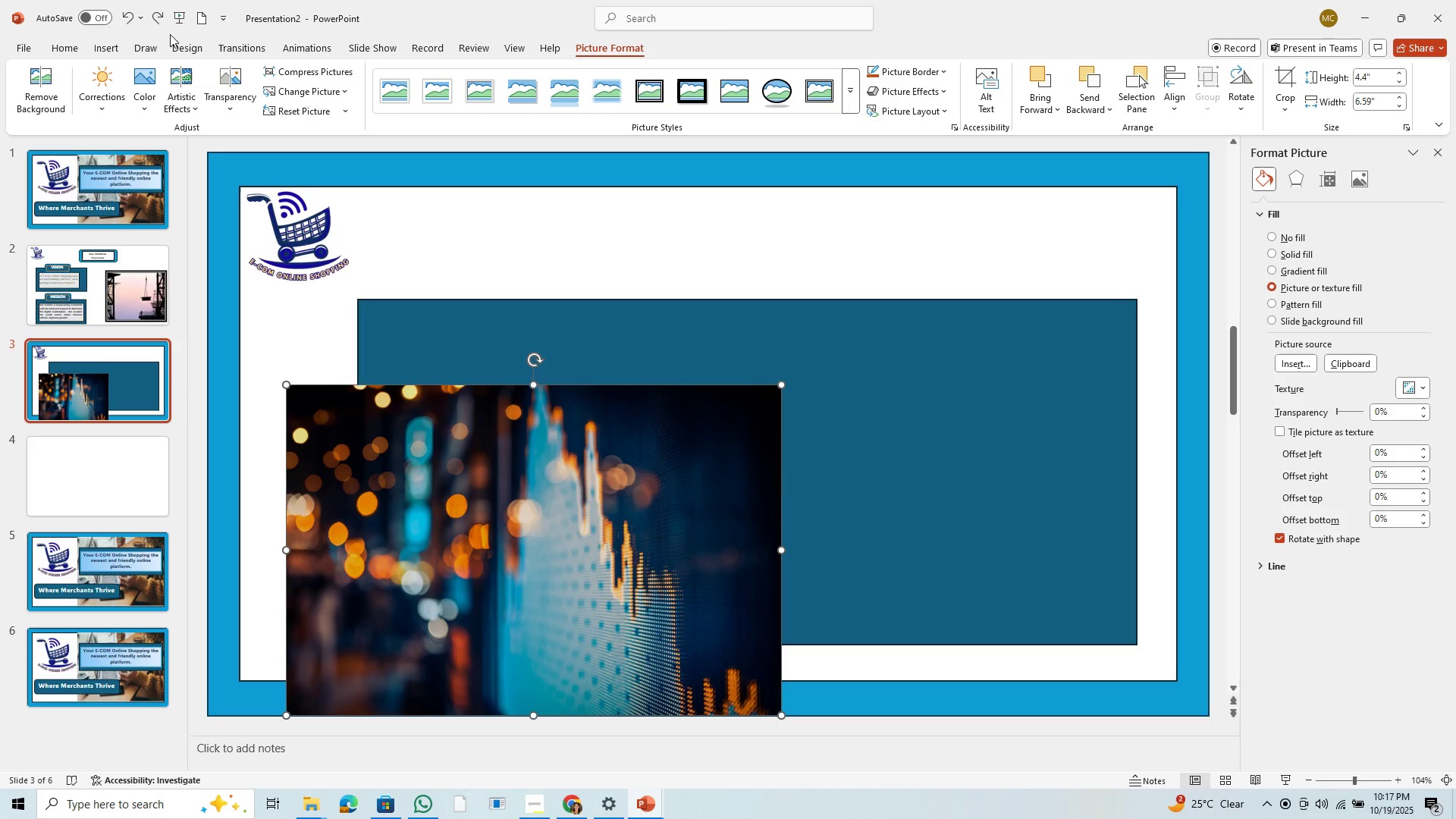 
left_click([127, 14])
 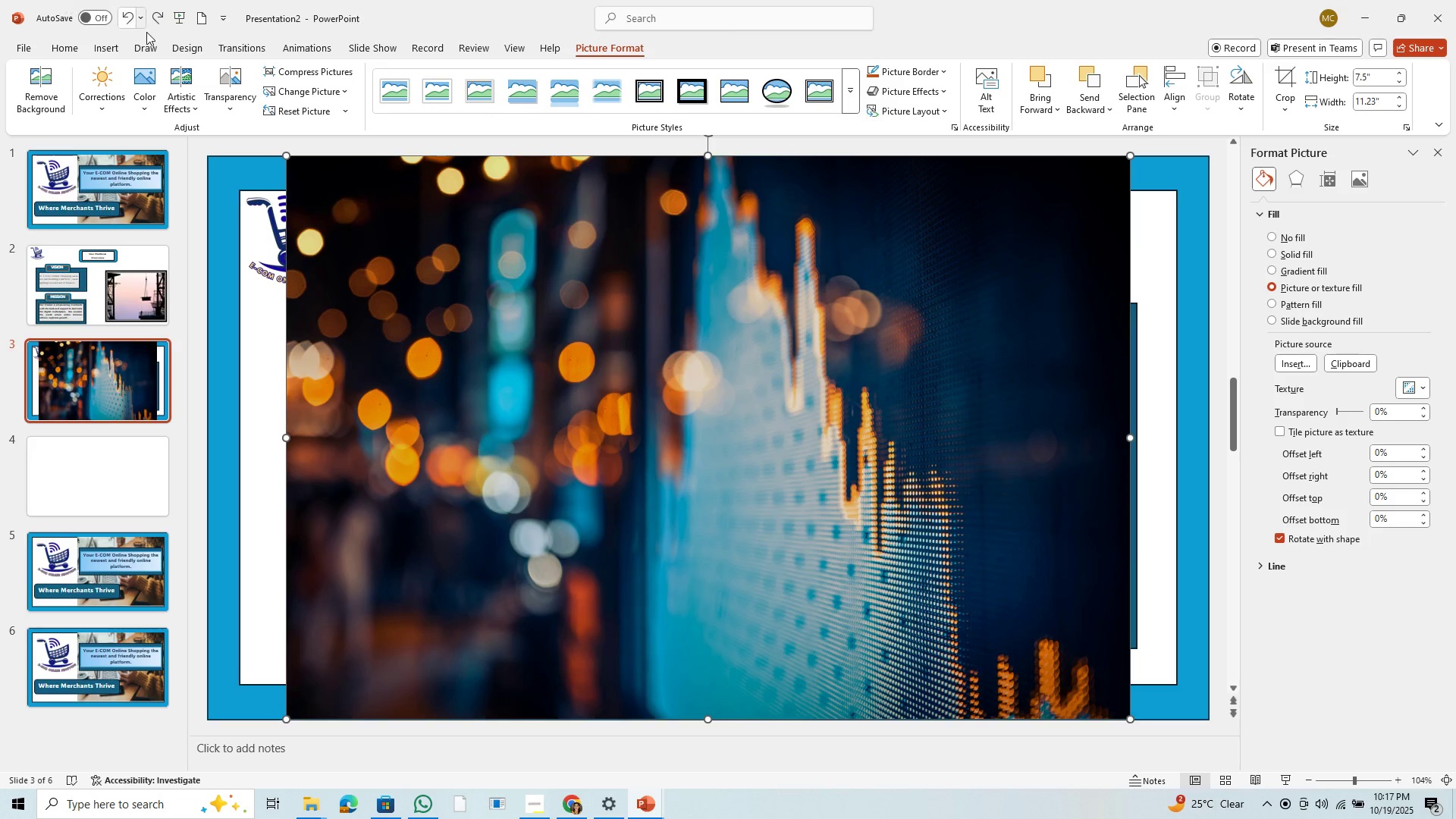 
left_click([129, 19])
 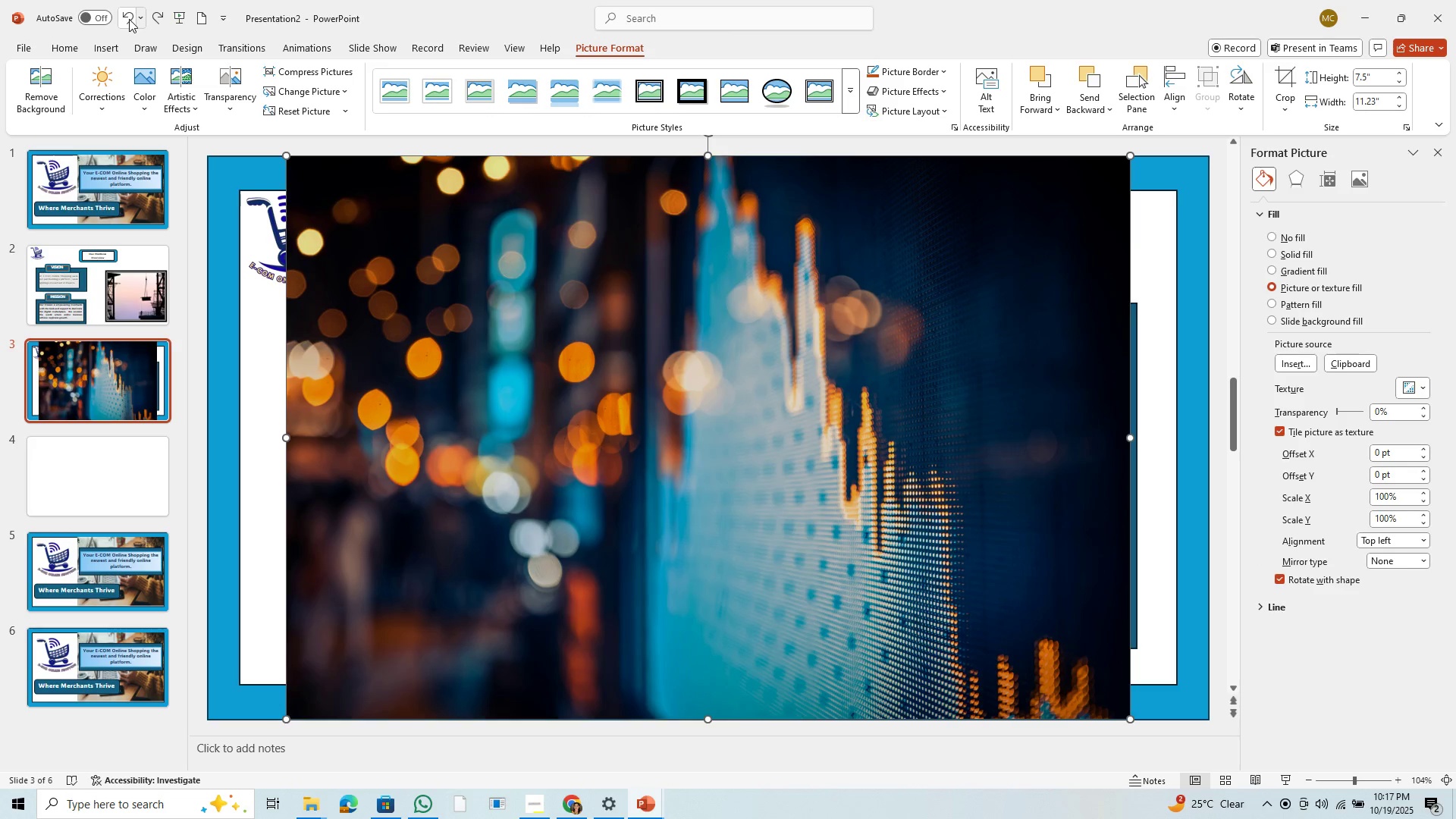 
left_click([124, 8])
 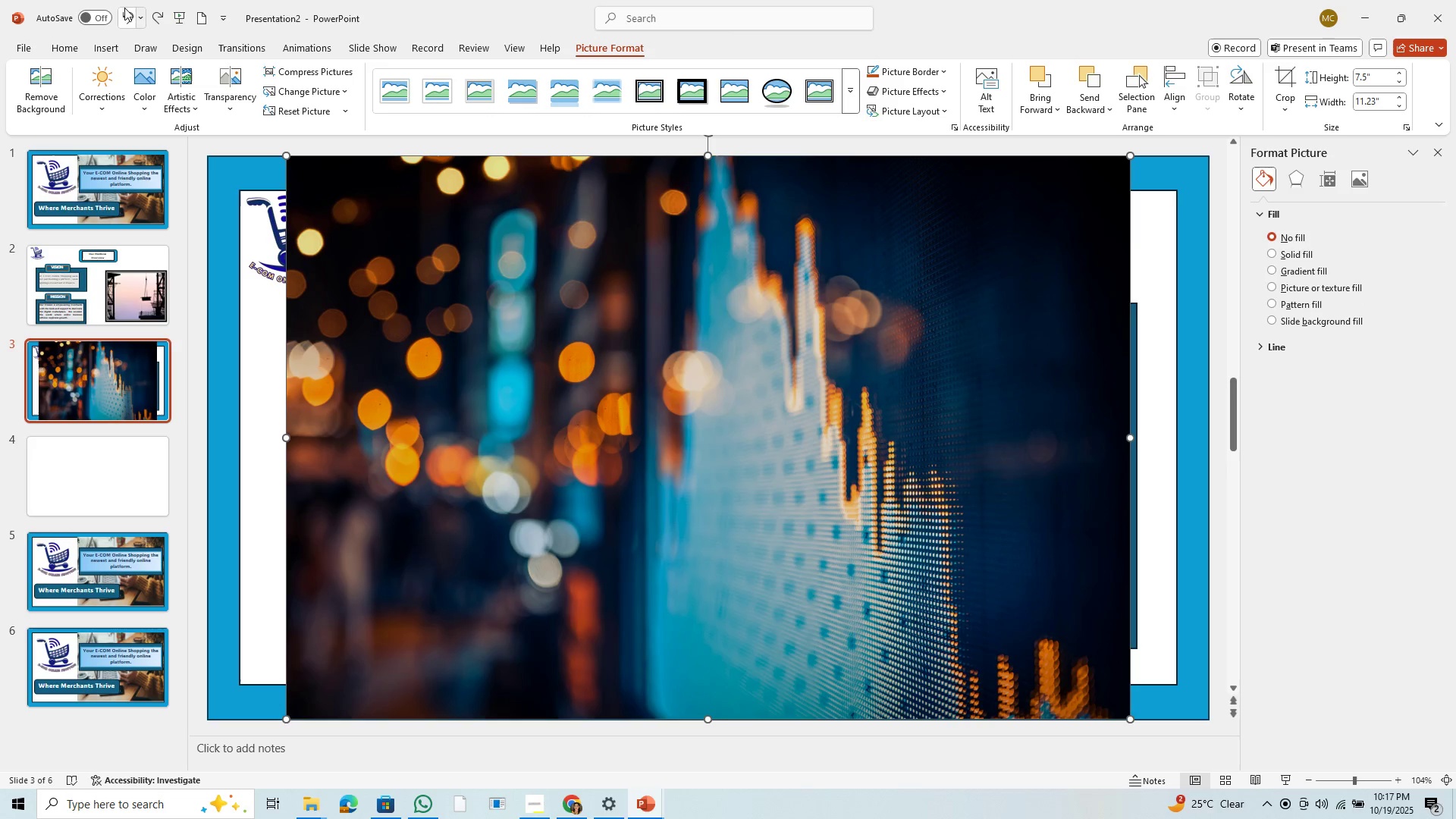 
left_click([124, 8])
 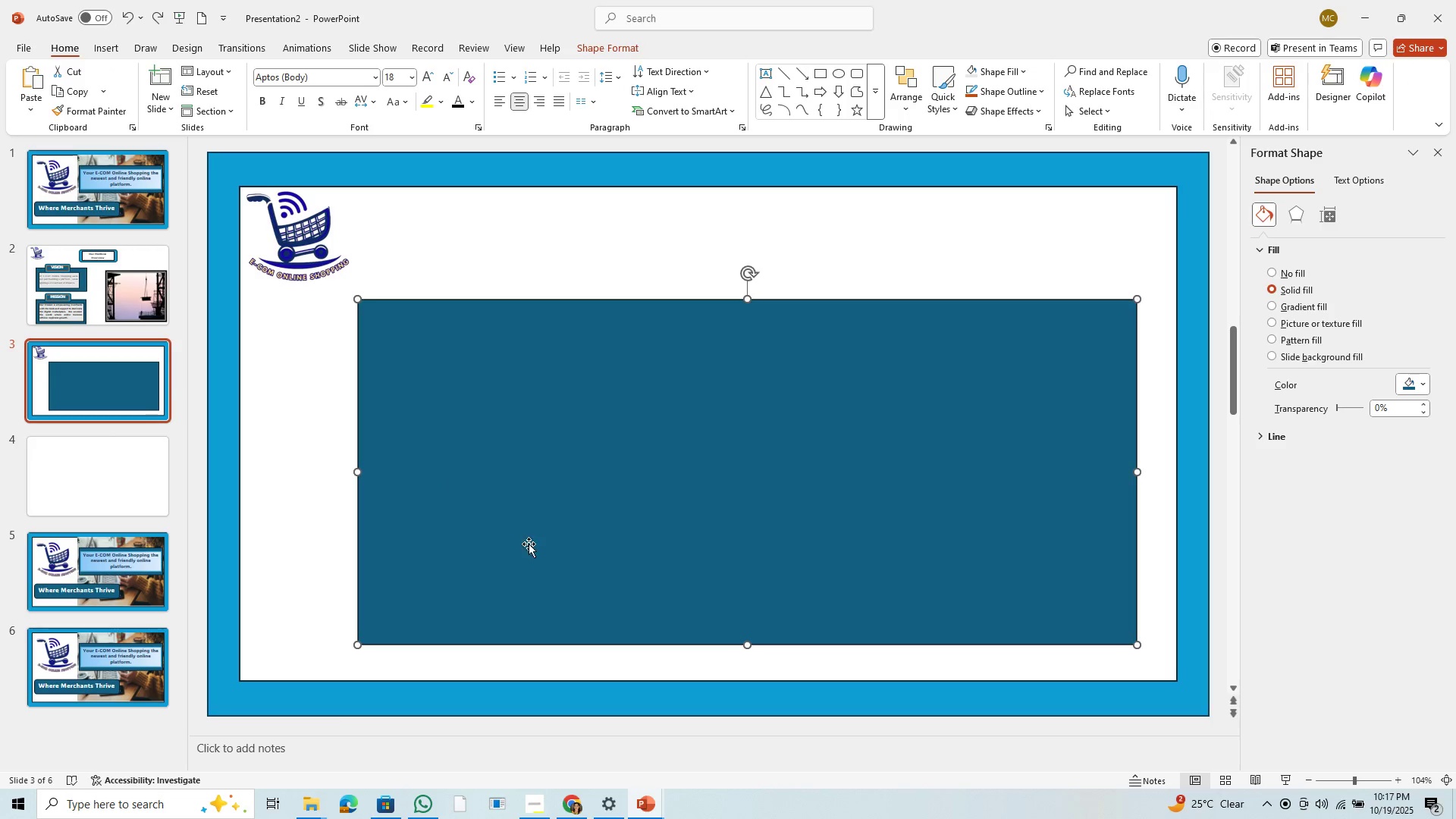 
left_click([745, 515])
 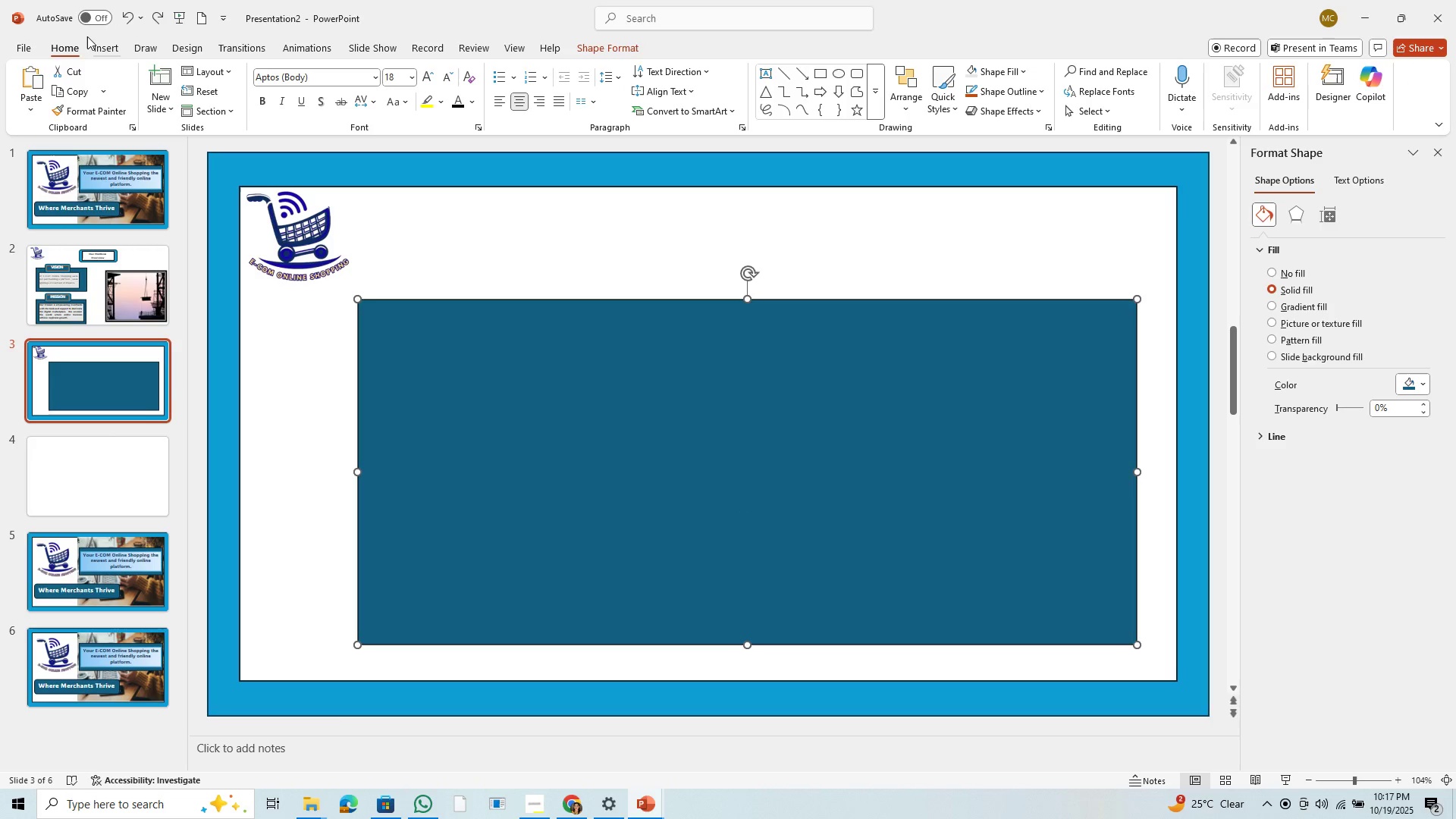 
left_click([96, 52])
 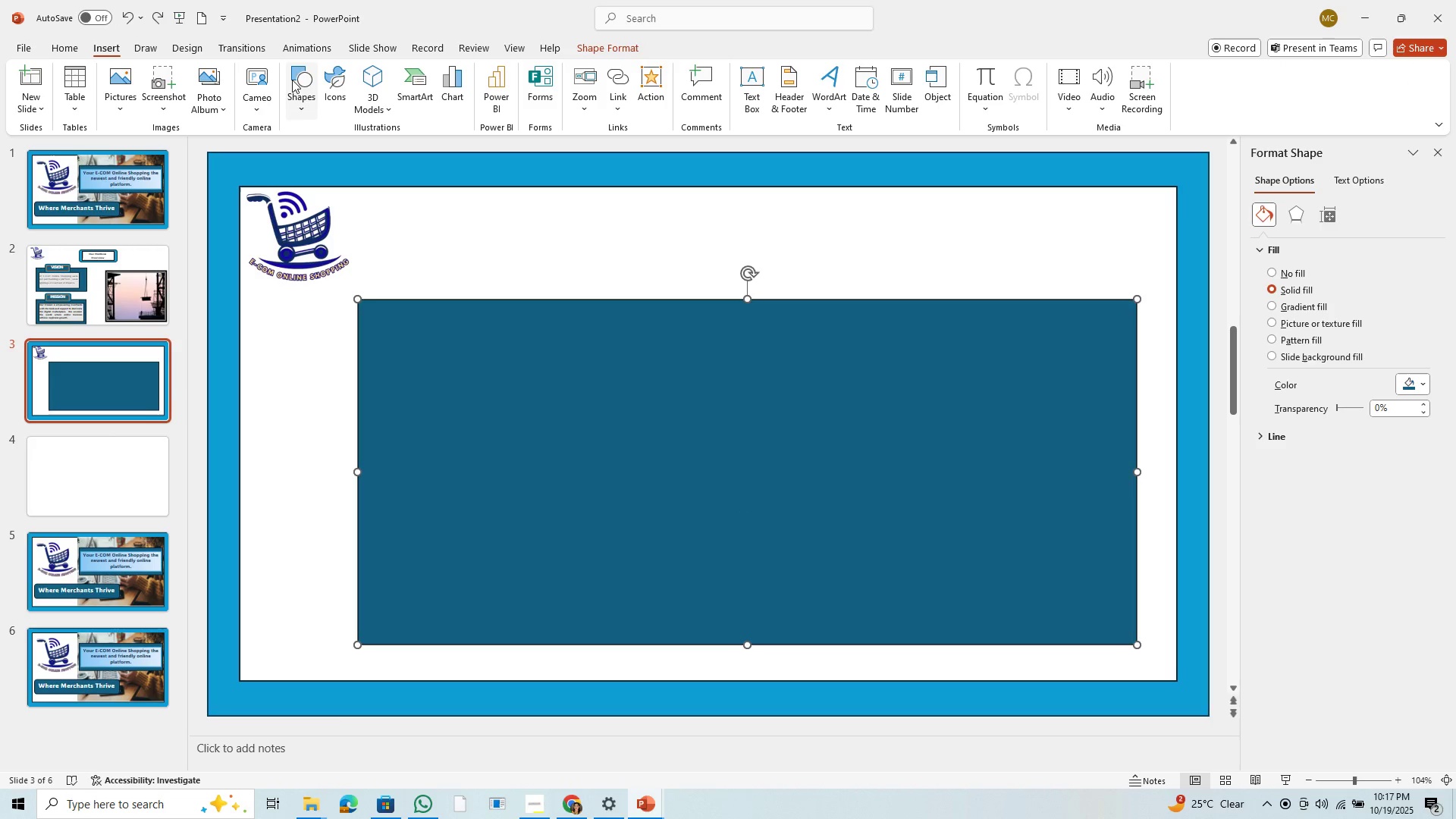 
left_click([334, 74])
 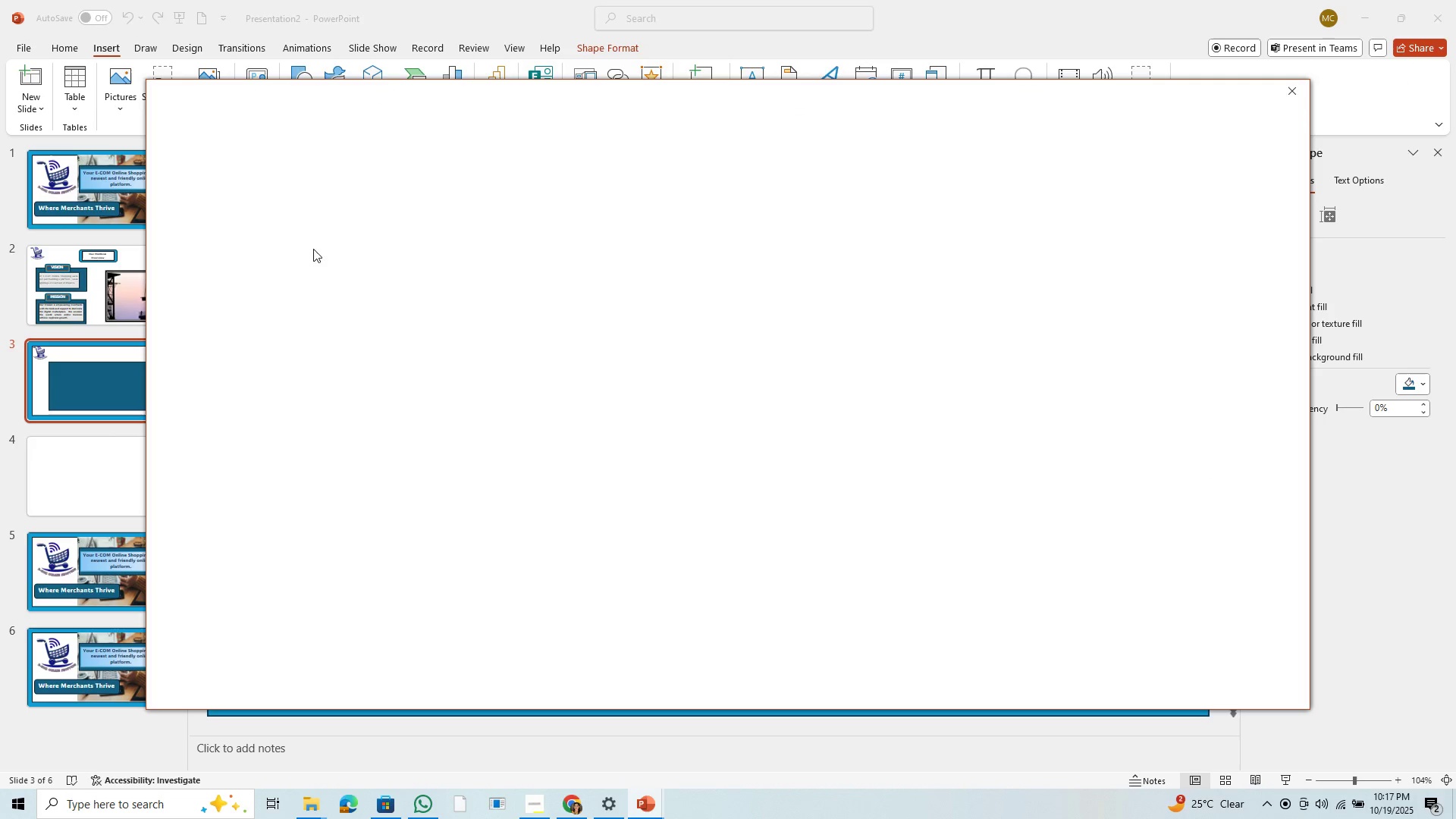 
mouse_move([344, 287])
 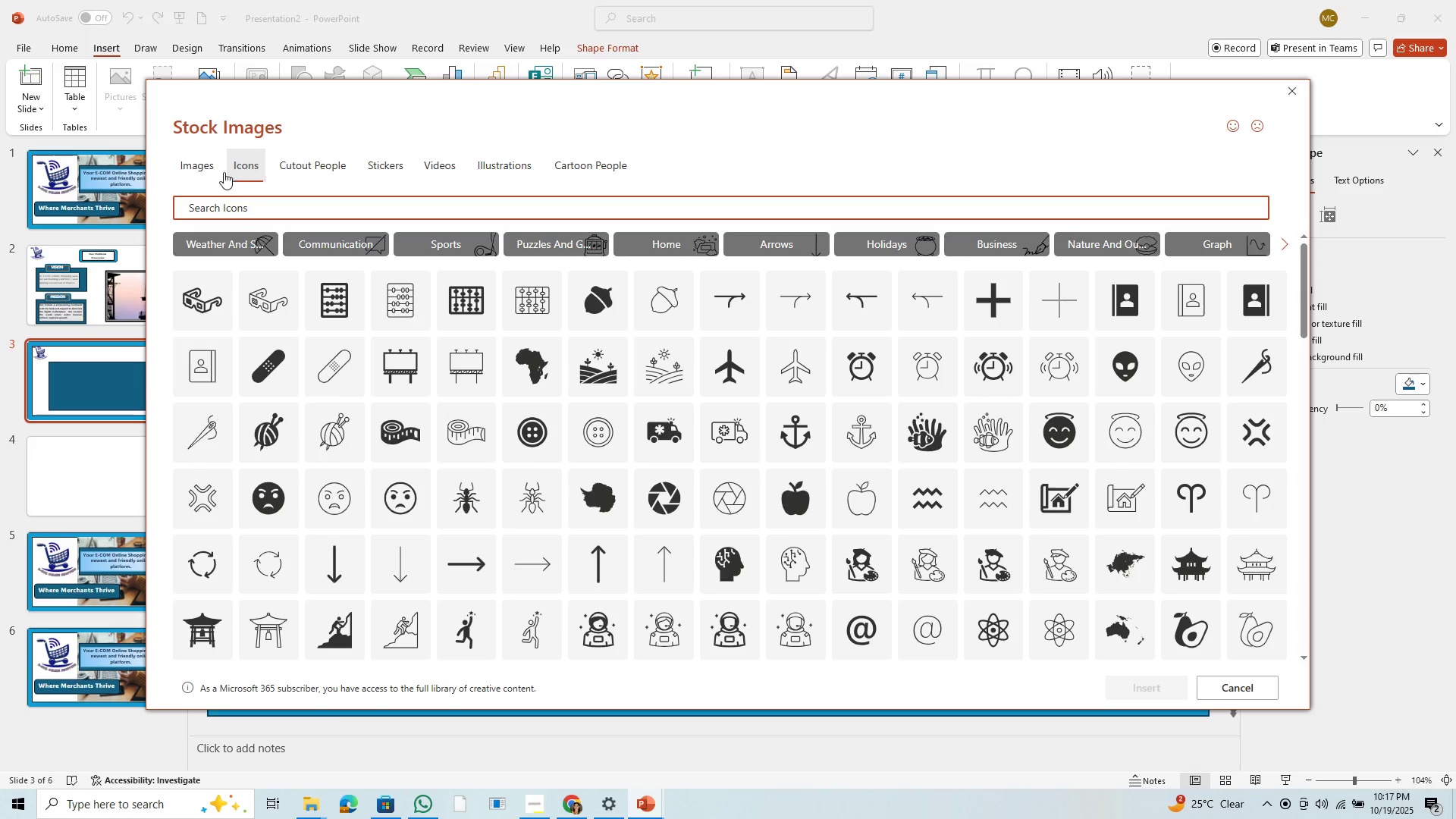 
left_click([197, 164])
 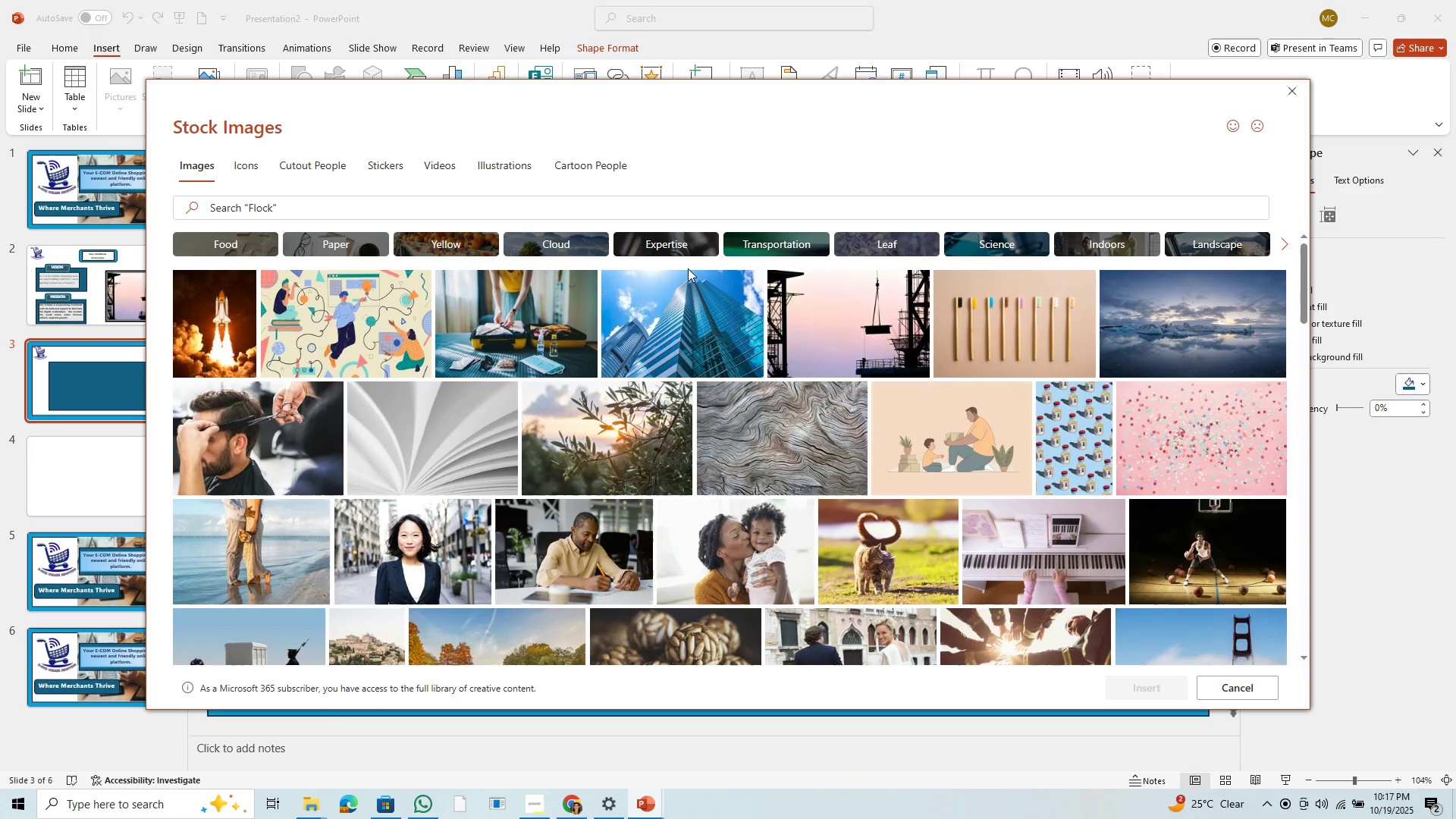 
wait(6.38)
 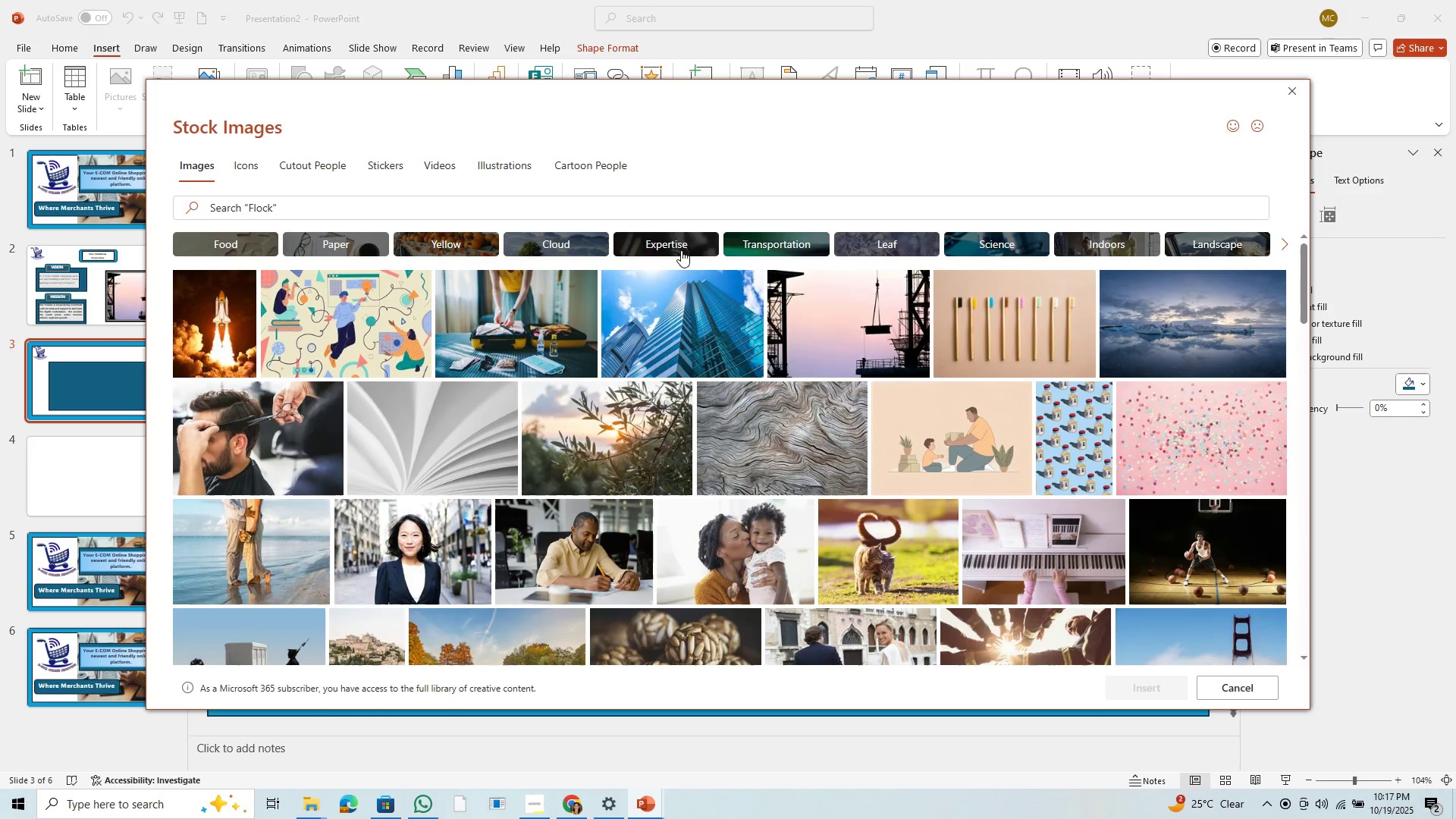 
left_click([489, 196])
 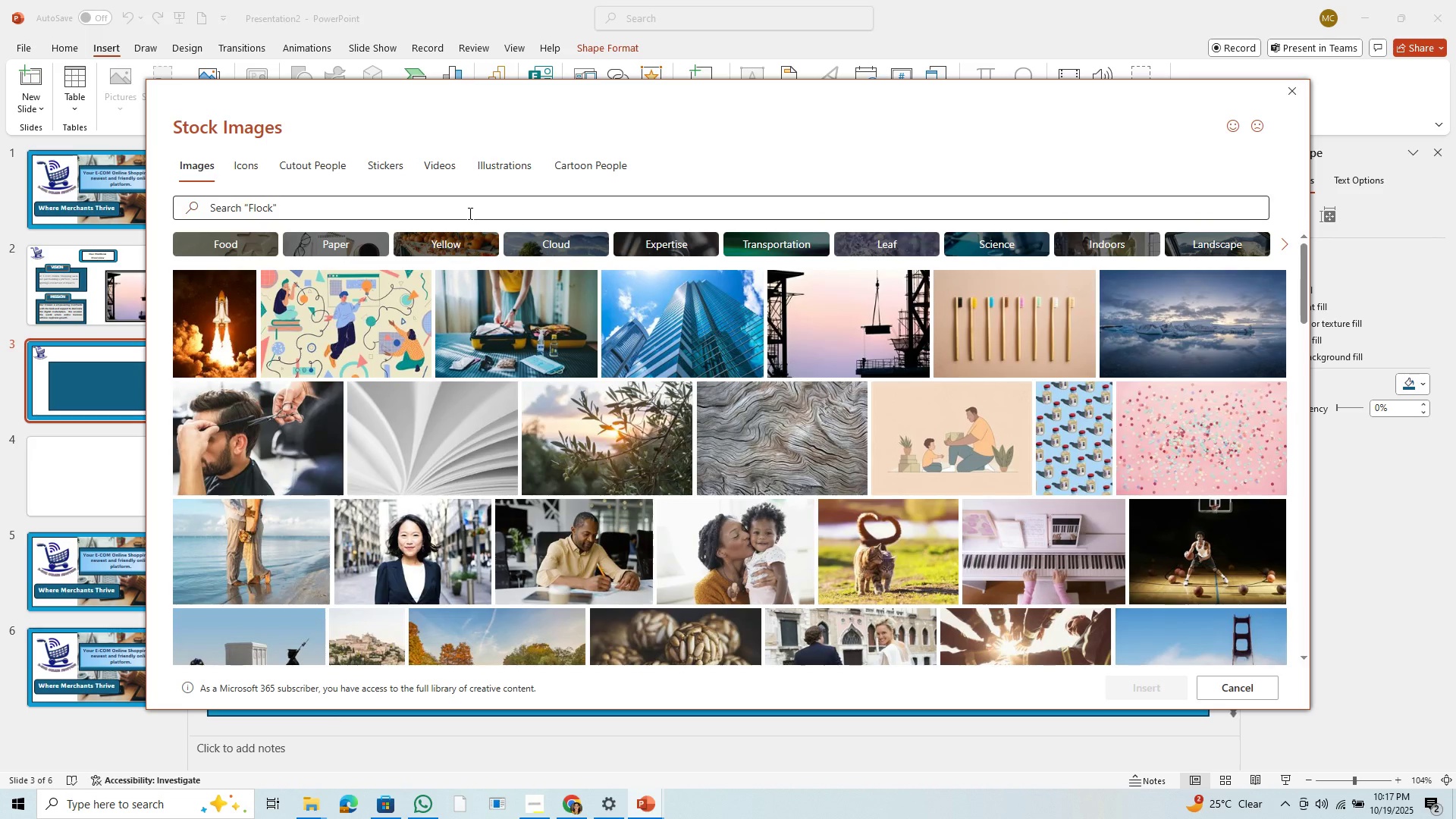 
left_click([469, 213])
 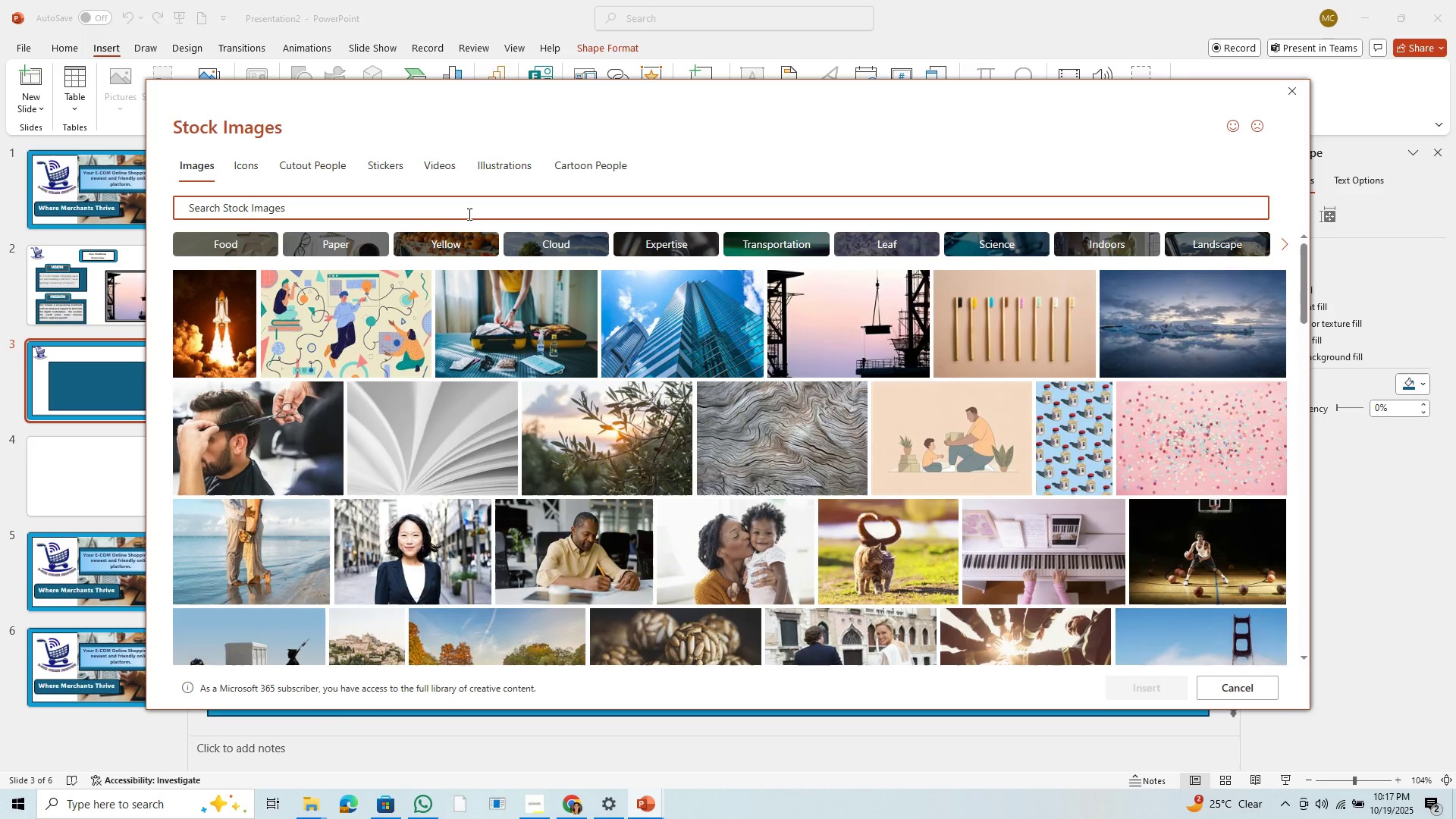 
type(busi)
 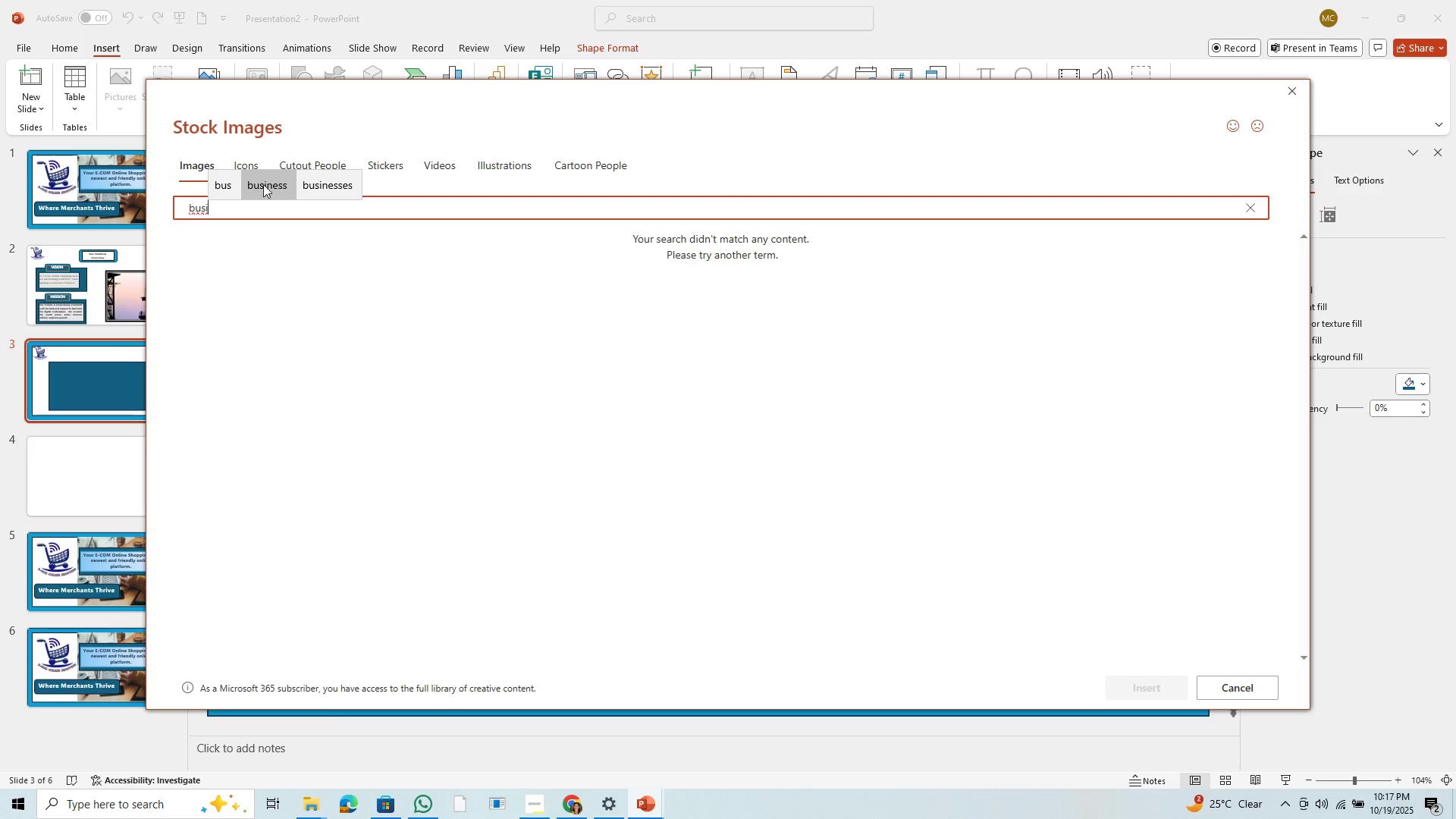 
left_click([261, 180])
 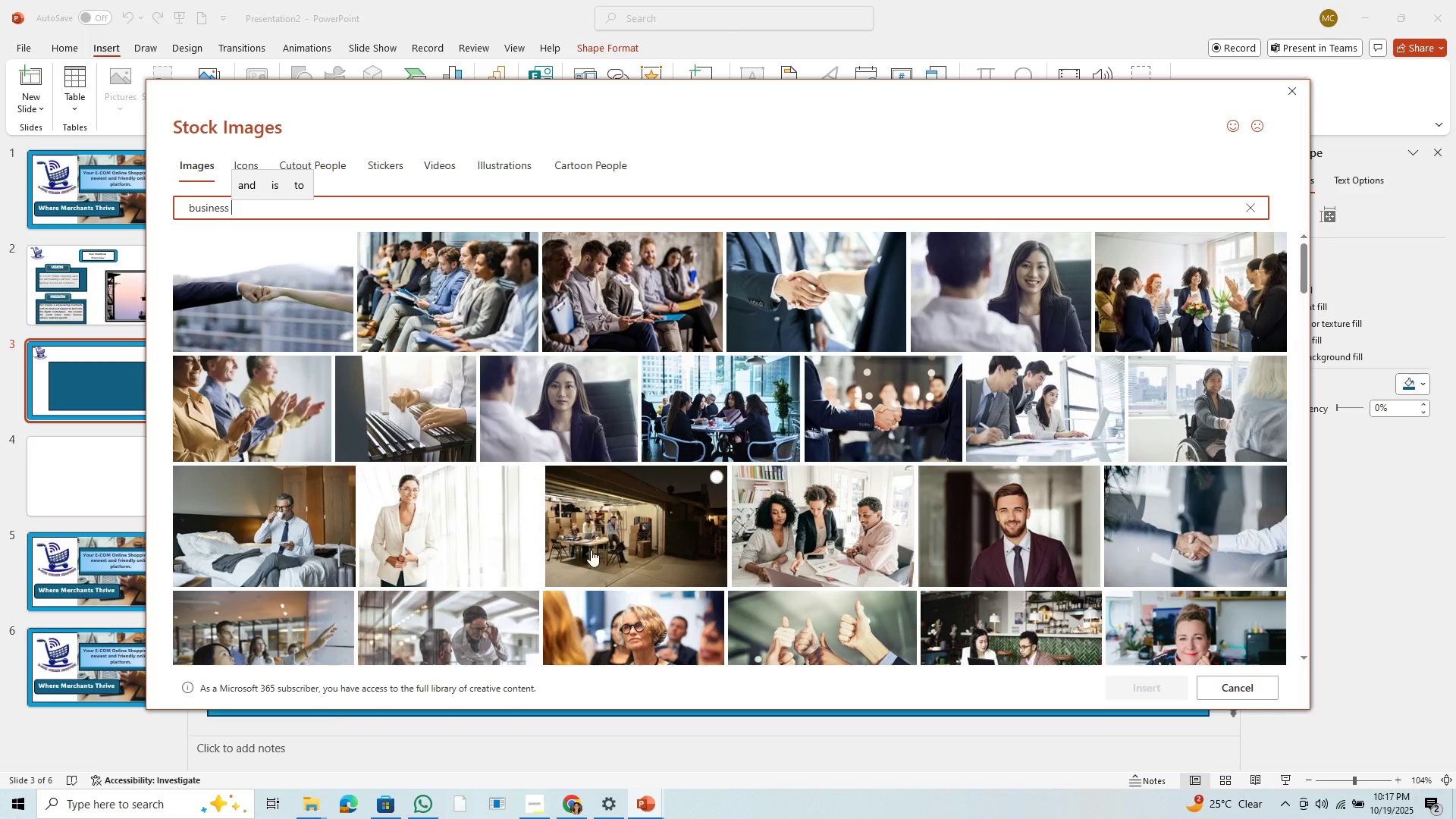 
wait(5.95)
 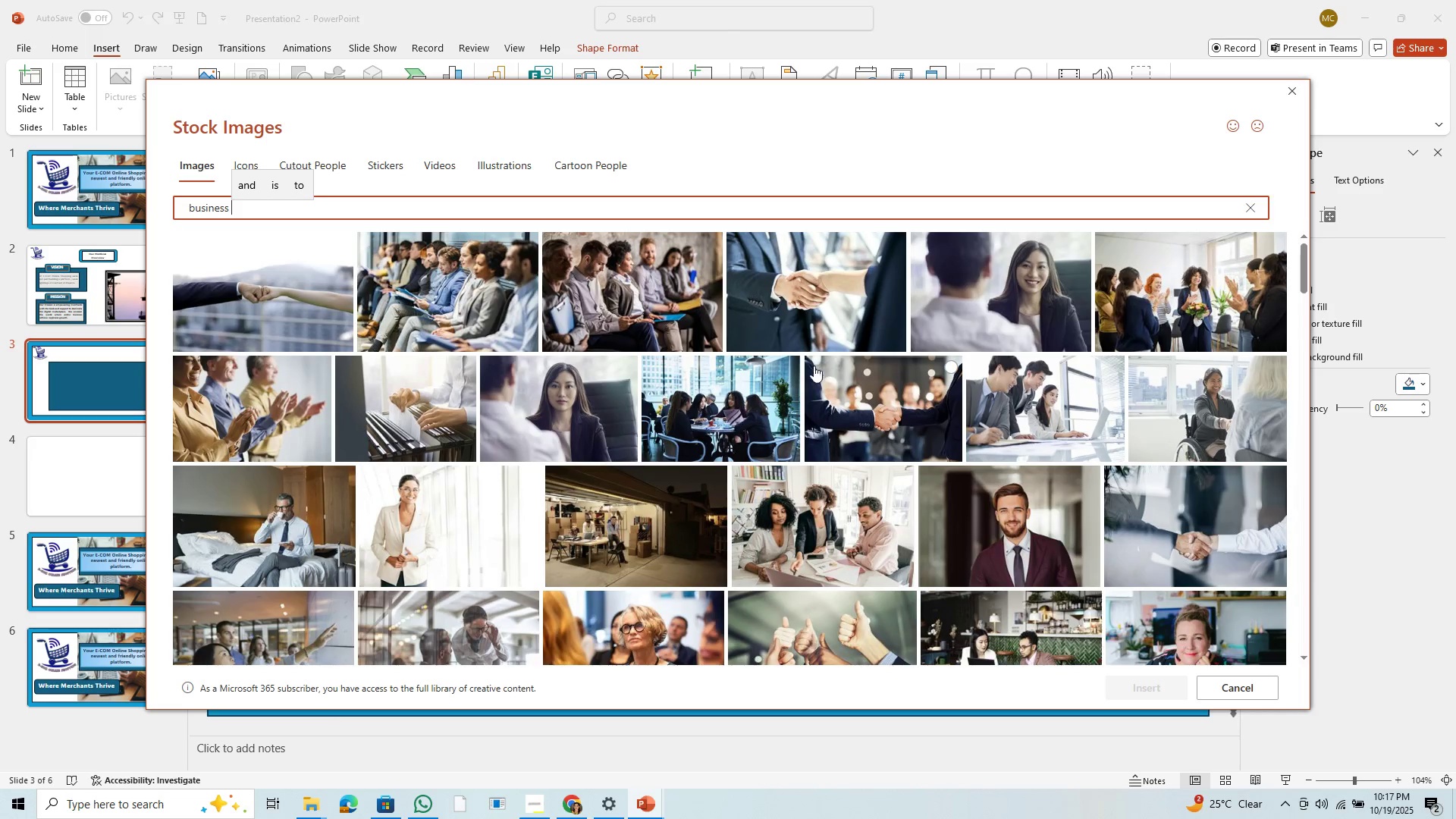 
scroll: coordinate [735, 545], scroll_direction: down, amount: 6.0
 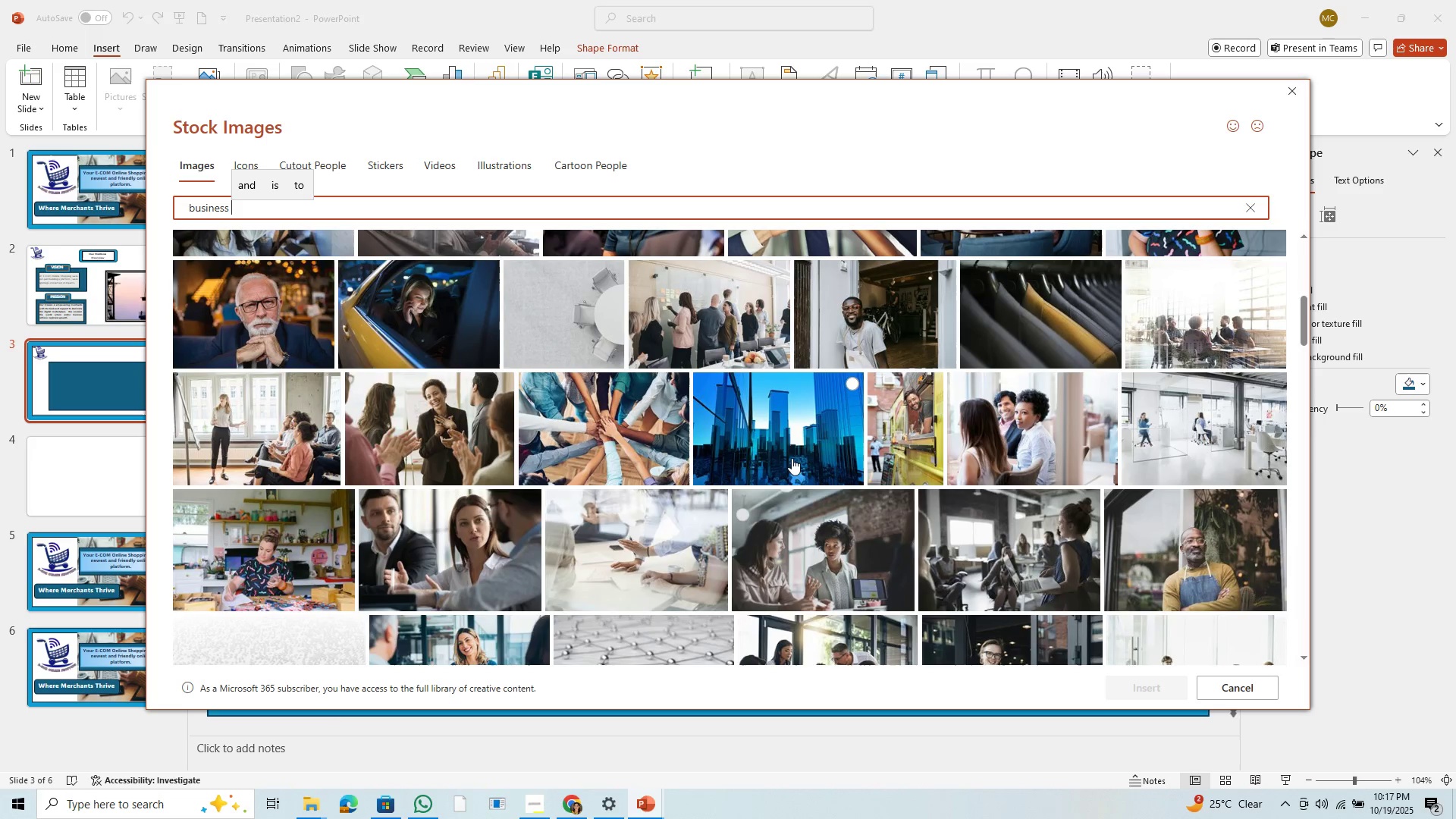 
left_click([792, 413])
 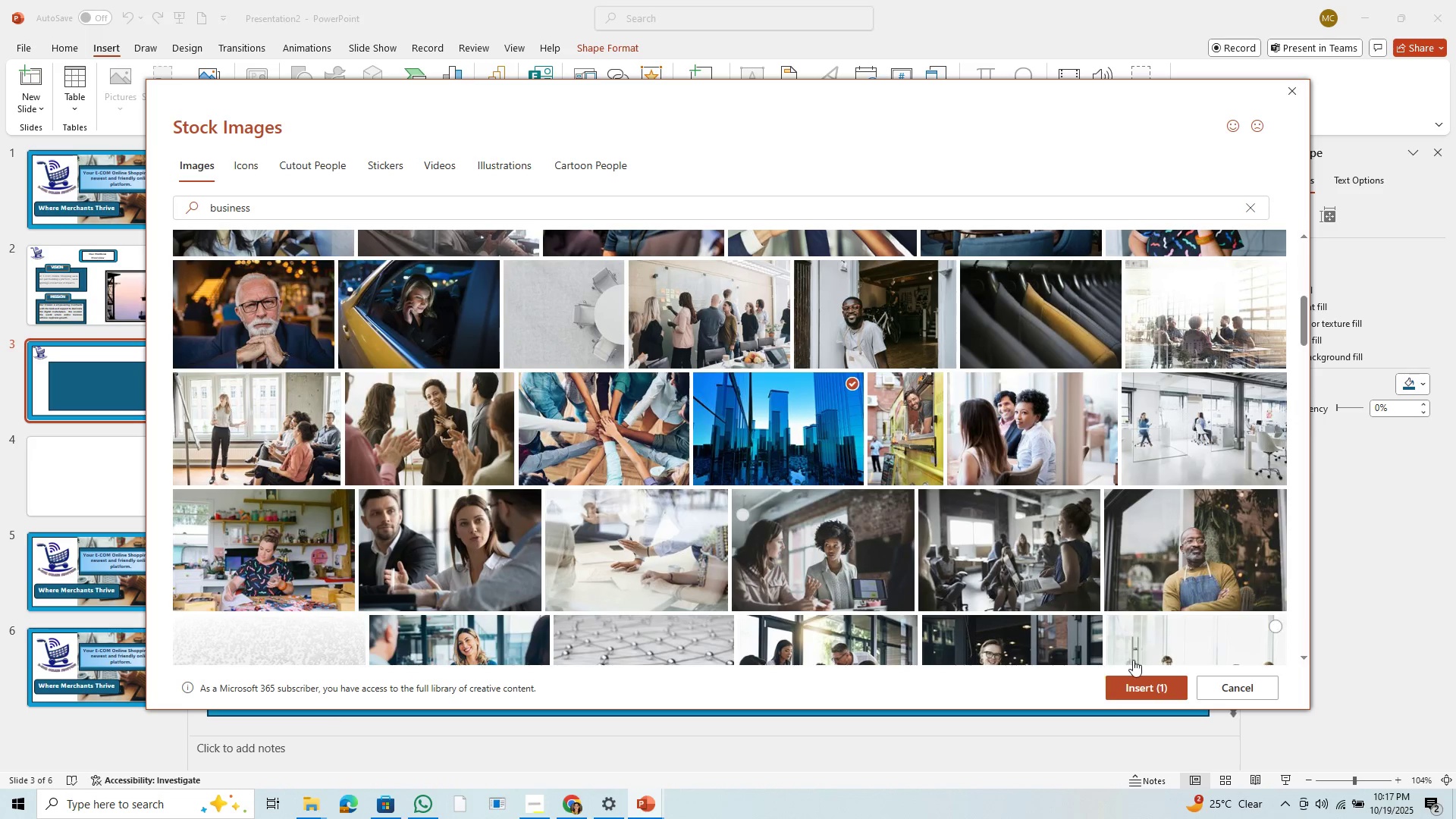 
left_click([1142, 679])
 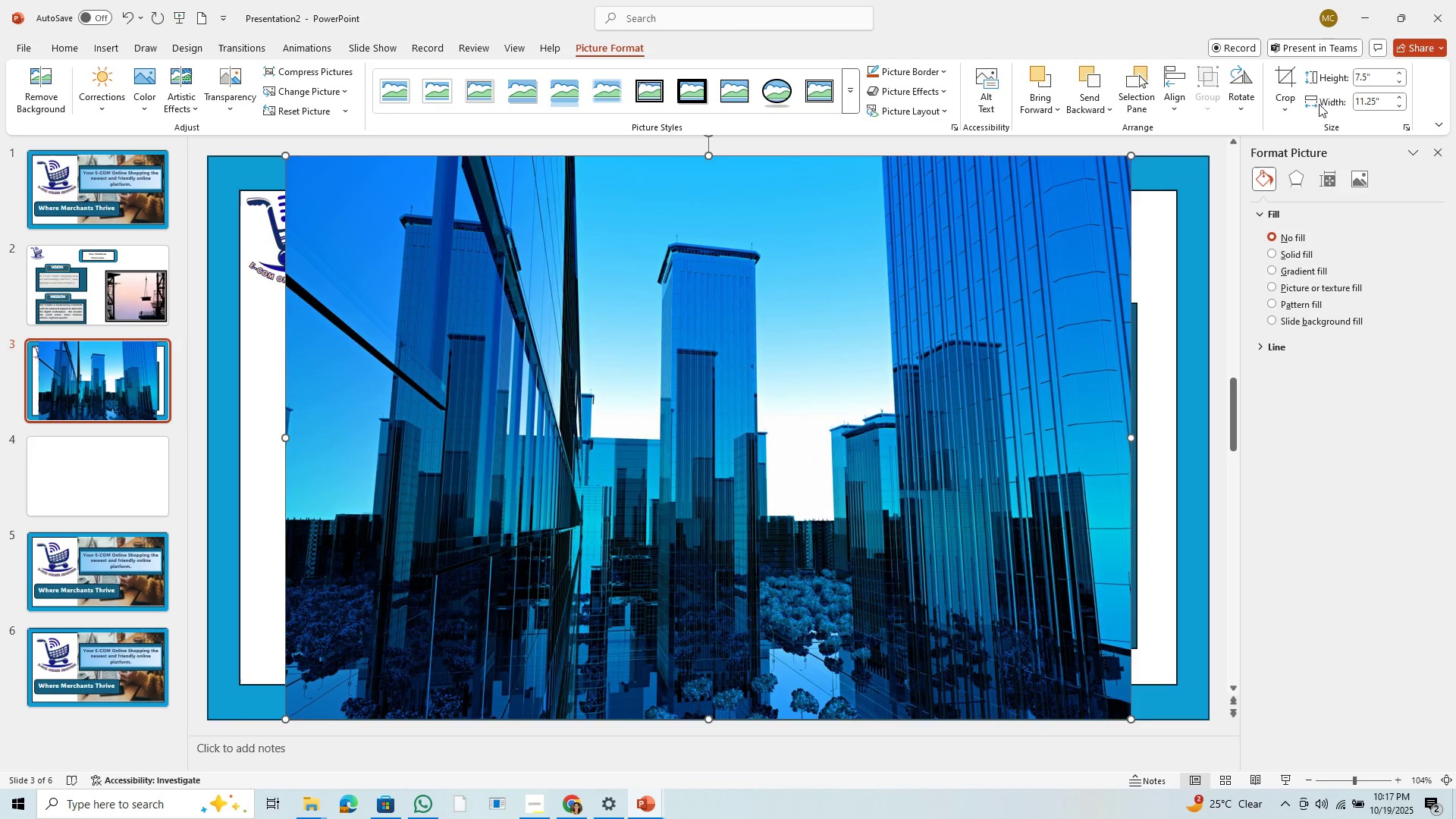 
left_click([1283, 74])
 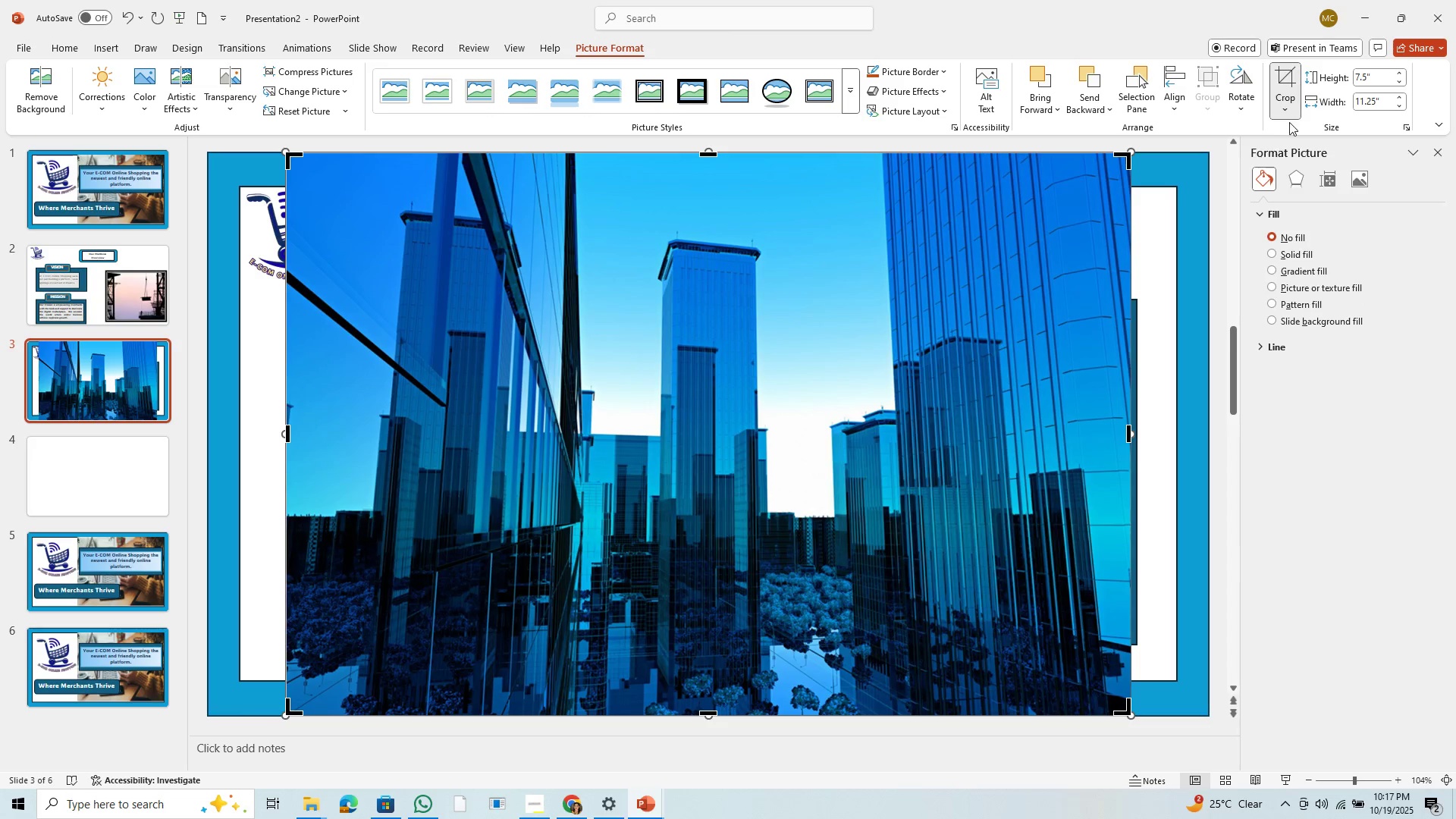 
left_click([1295, 101])
 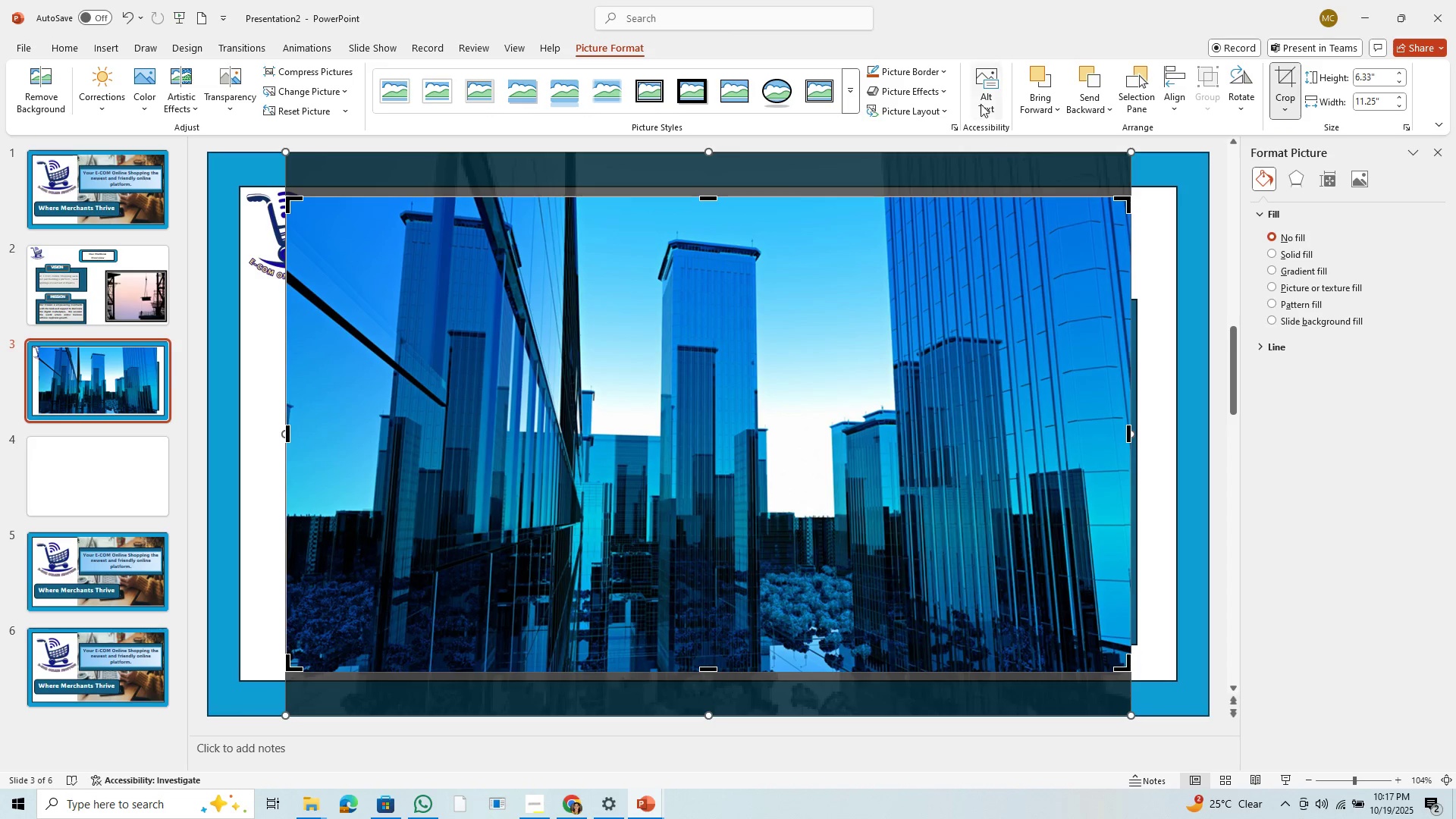 
wait(7.19)
 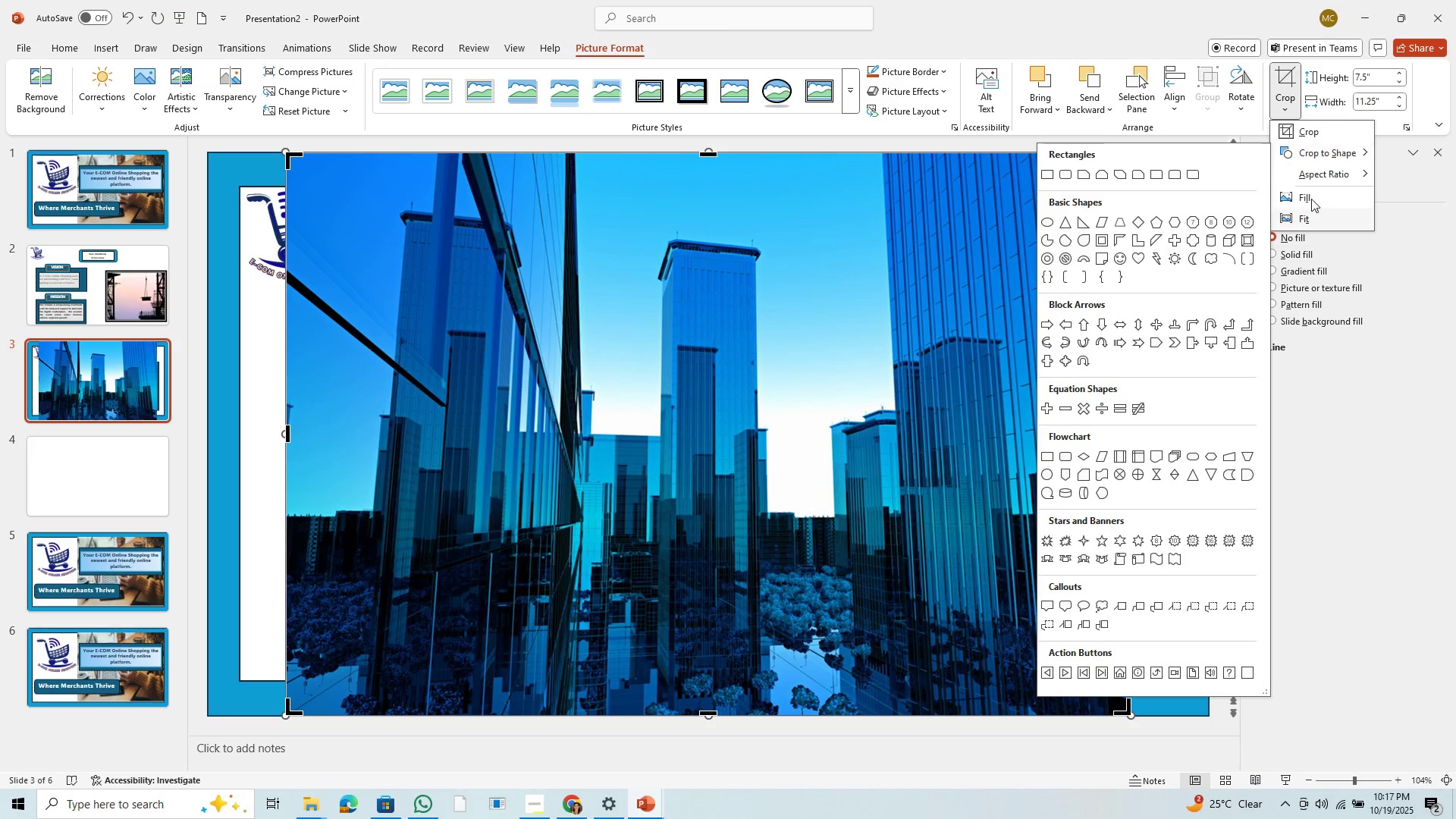 
left_click_drag(start_coordinate=[930, 425], to_coordinate=[940, 406])
 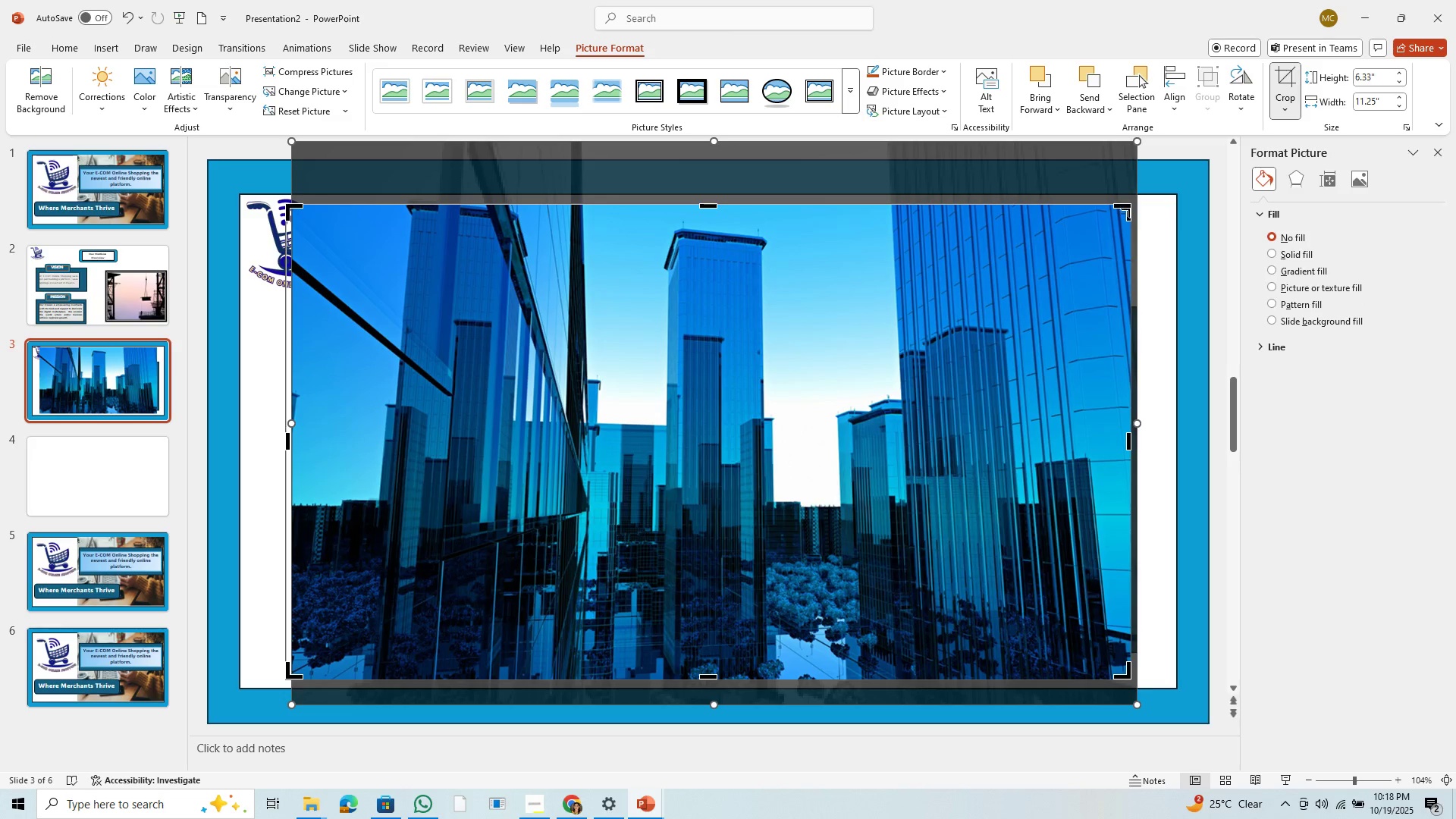 
left_click_drag(start_coordinate=[1130, 206], to_coordinate=[984, 350])
 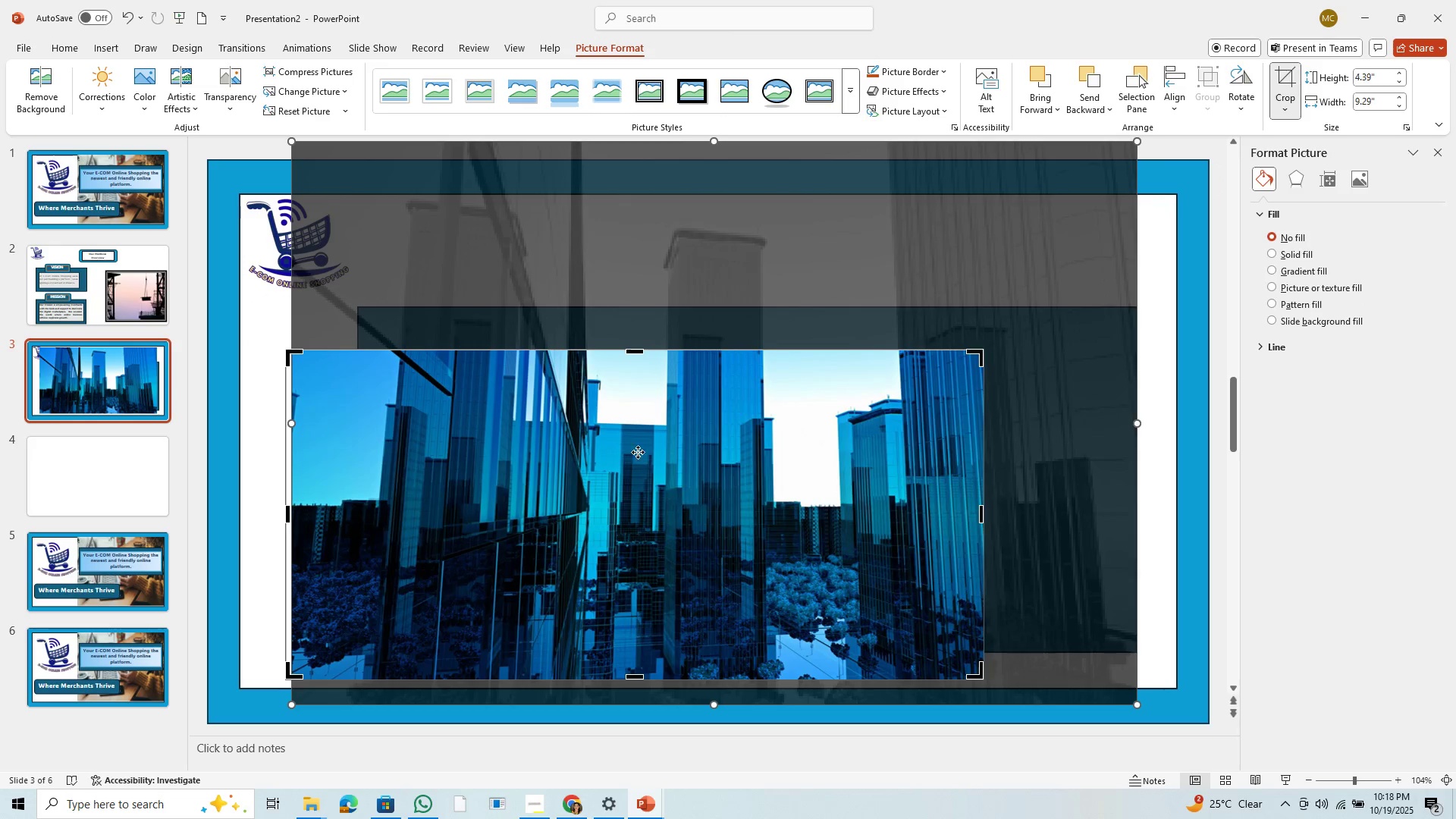 
left_click_drag(start_coordinate=[635, 456], to_coordinate=[663, 435])
 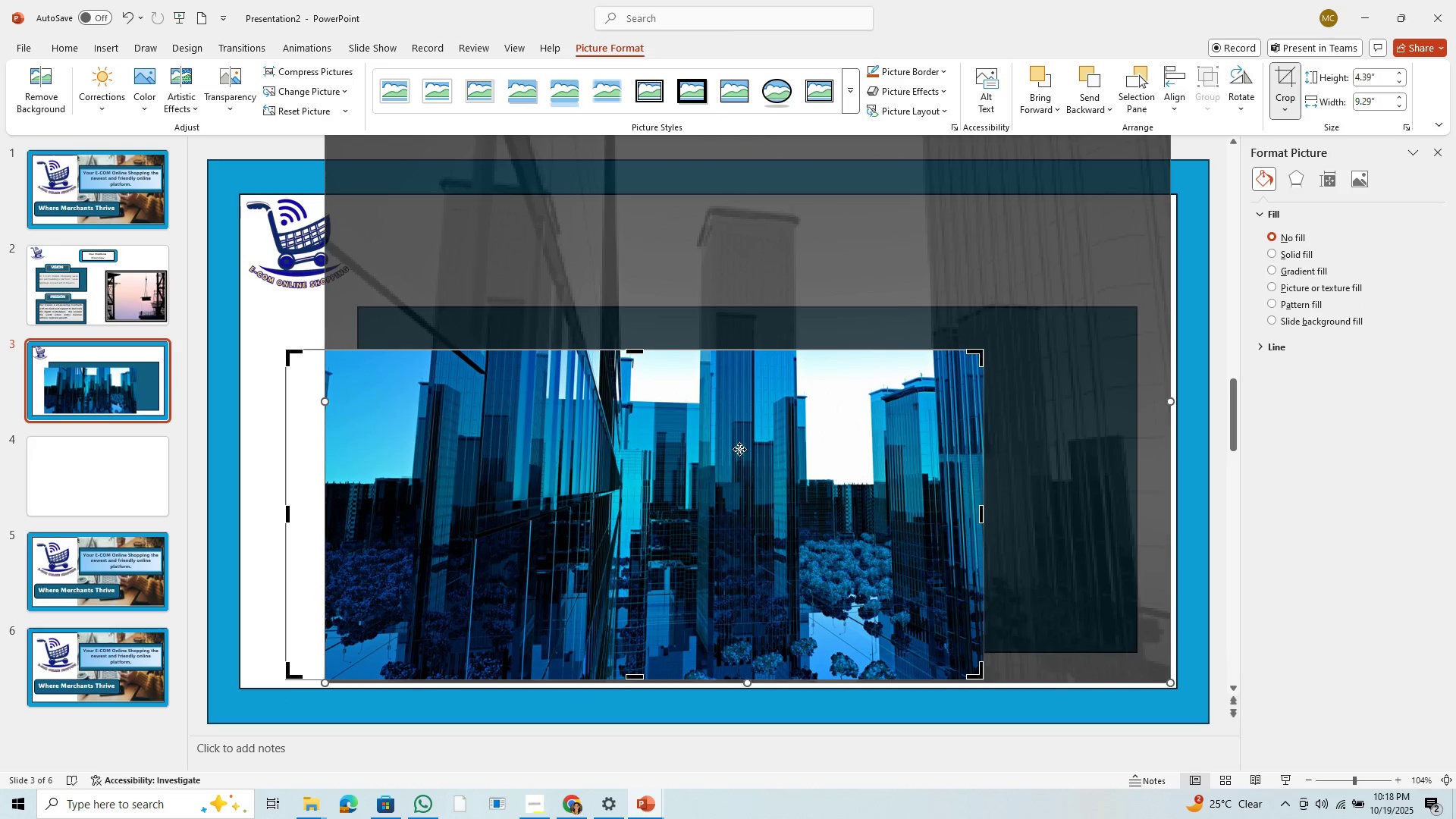 
left_click([739, 449])
 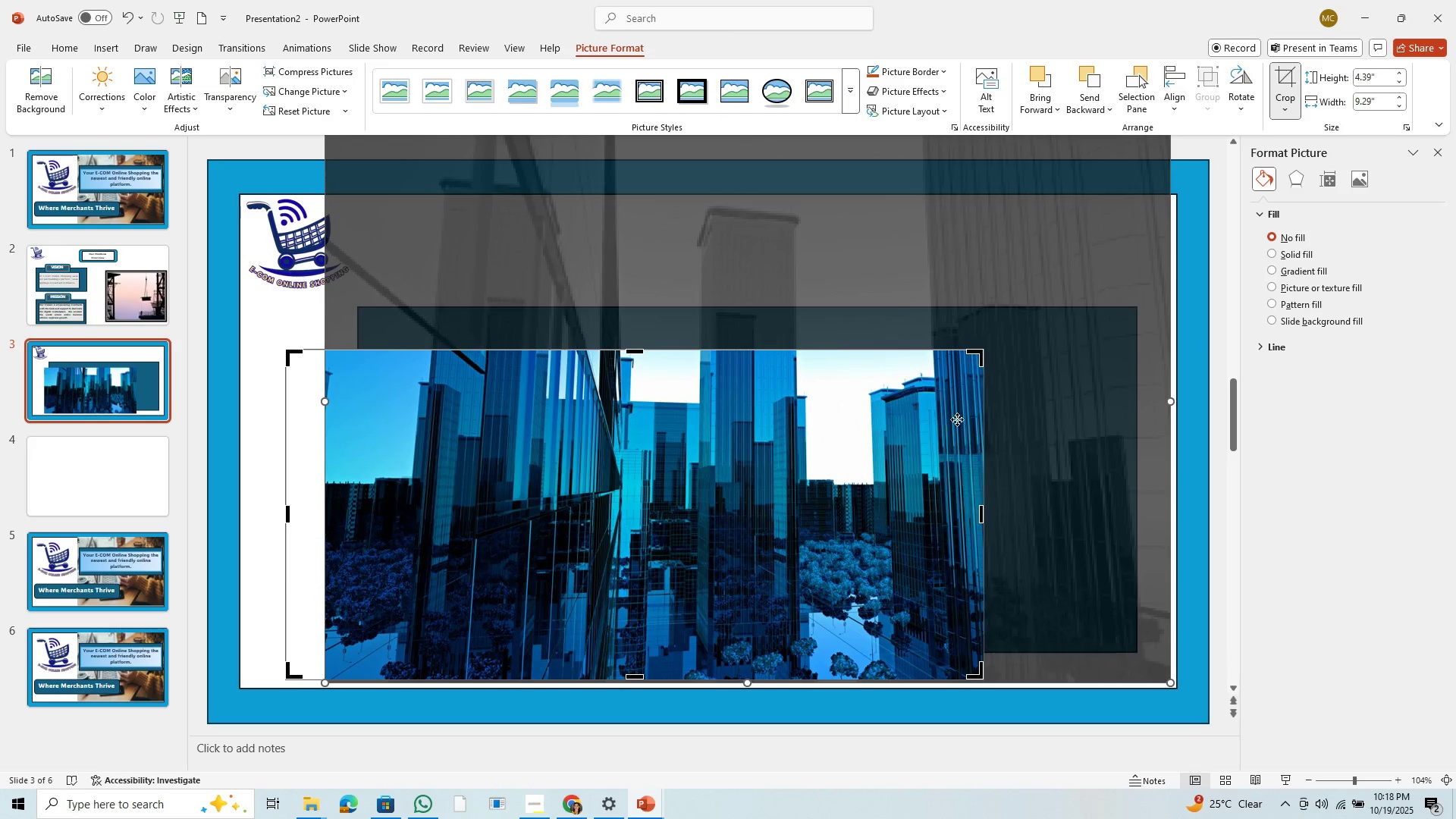 
left_click([1087, 425])
 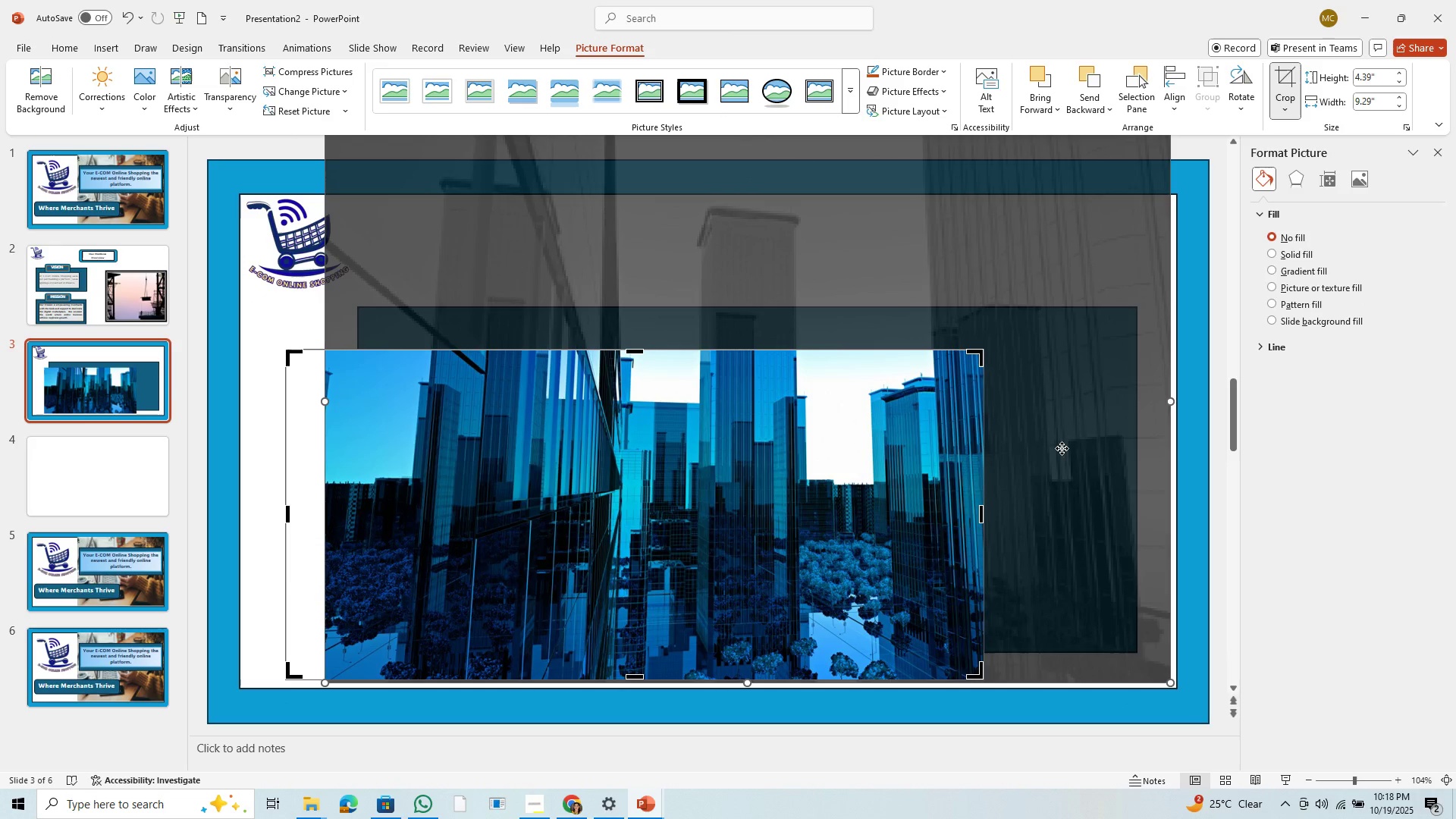 
left_click([1065, 446])
 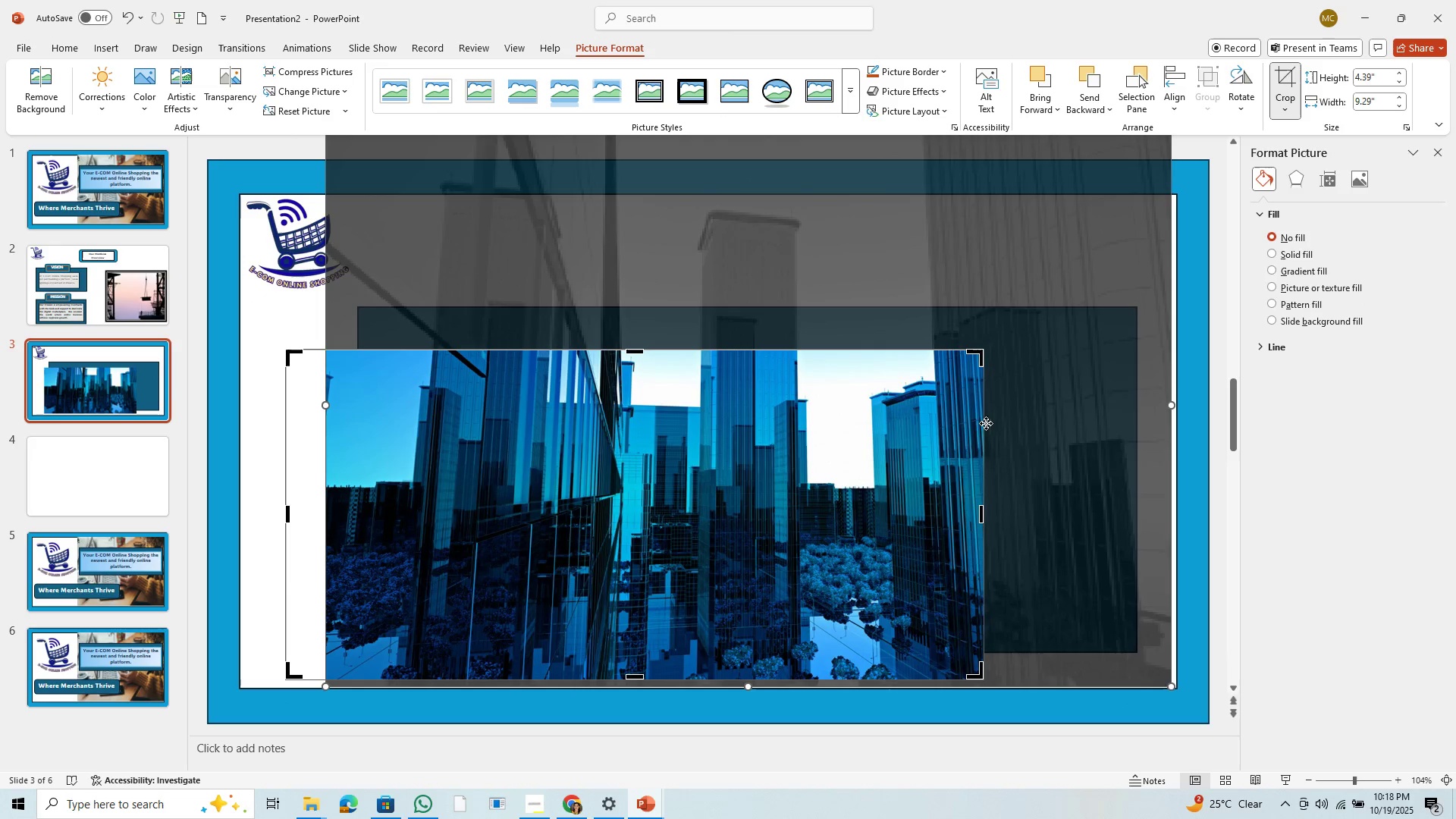 
left_click_drag(start_coordinate=[899, 487], to_coordinate=[865, 519])
 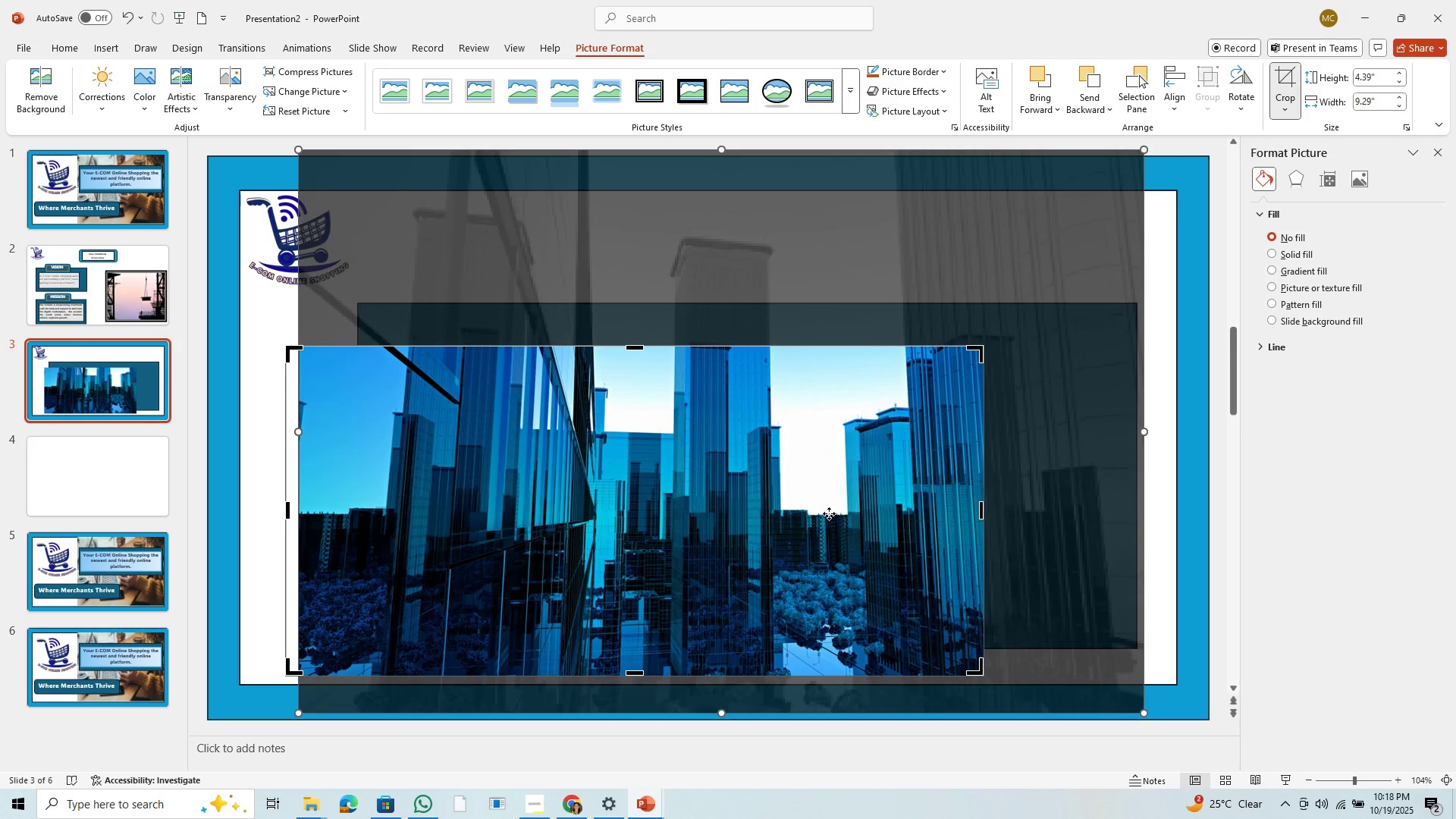 
left_click([829, 513])
 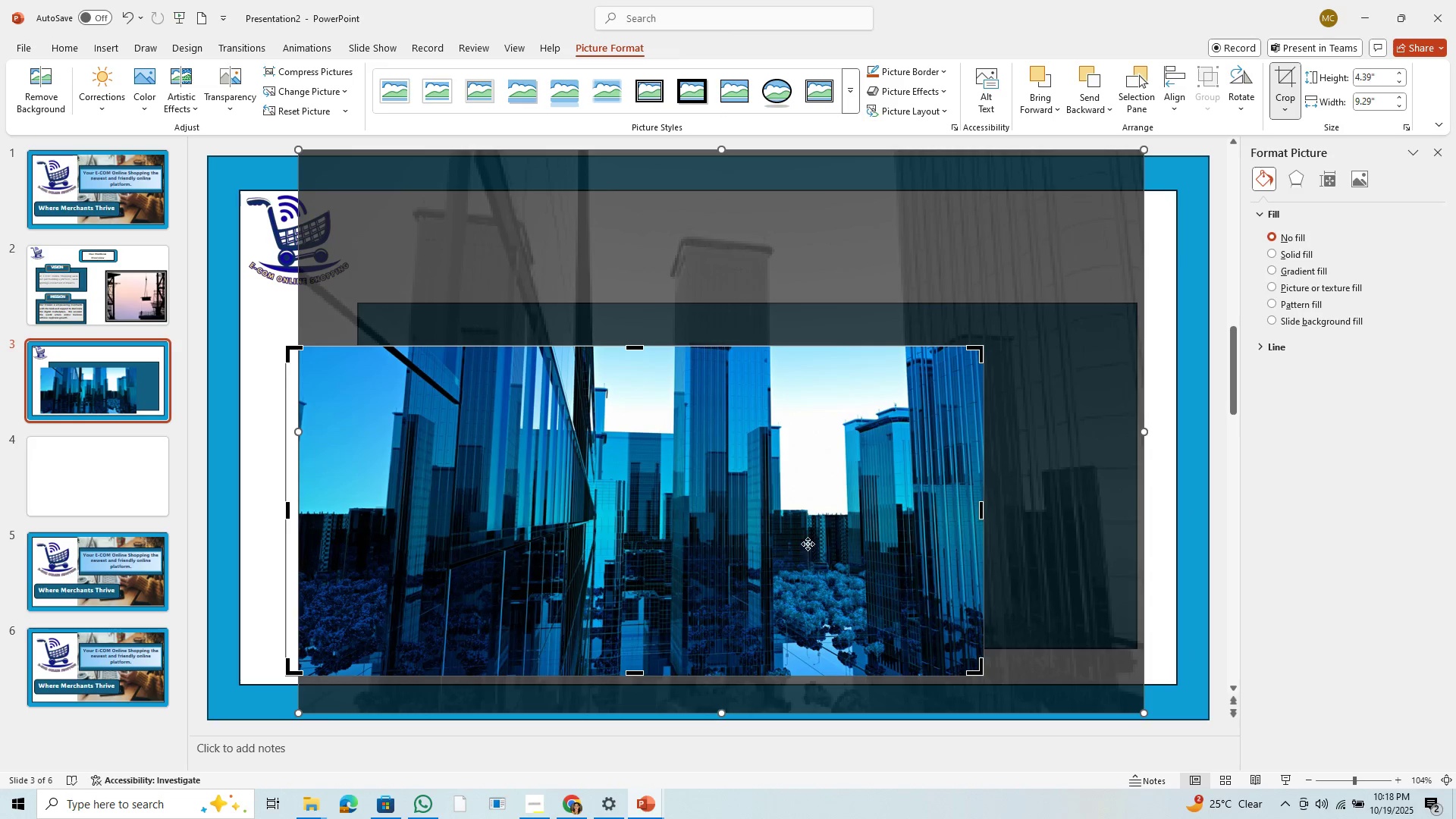 
left_click_drag(start_coordinate=[858, 240], to_coordinate=[854, 240])
 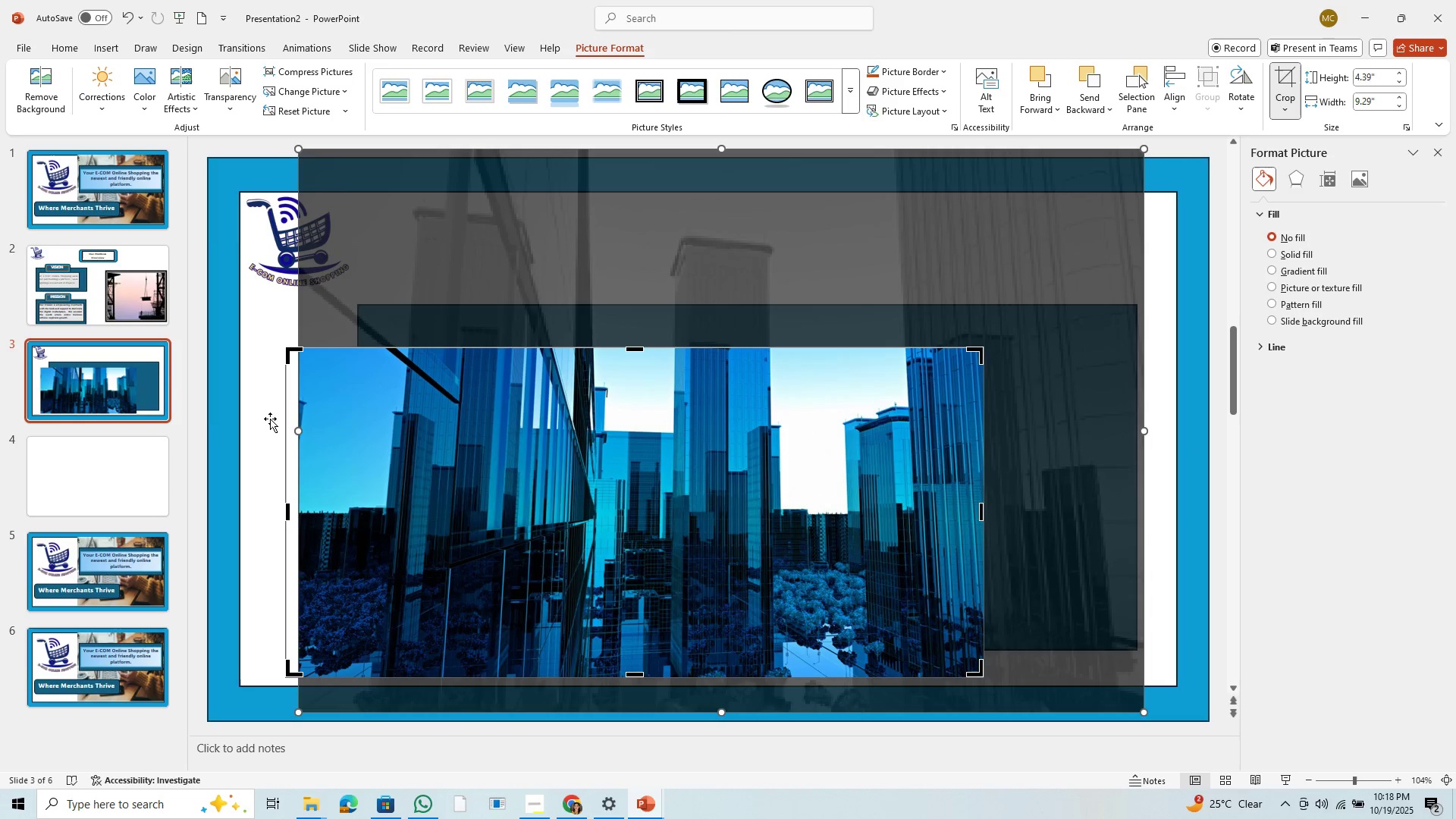 
left_click([261, 393])
 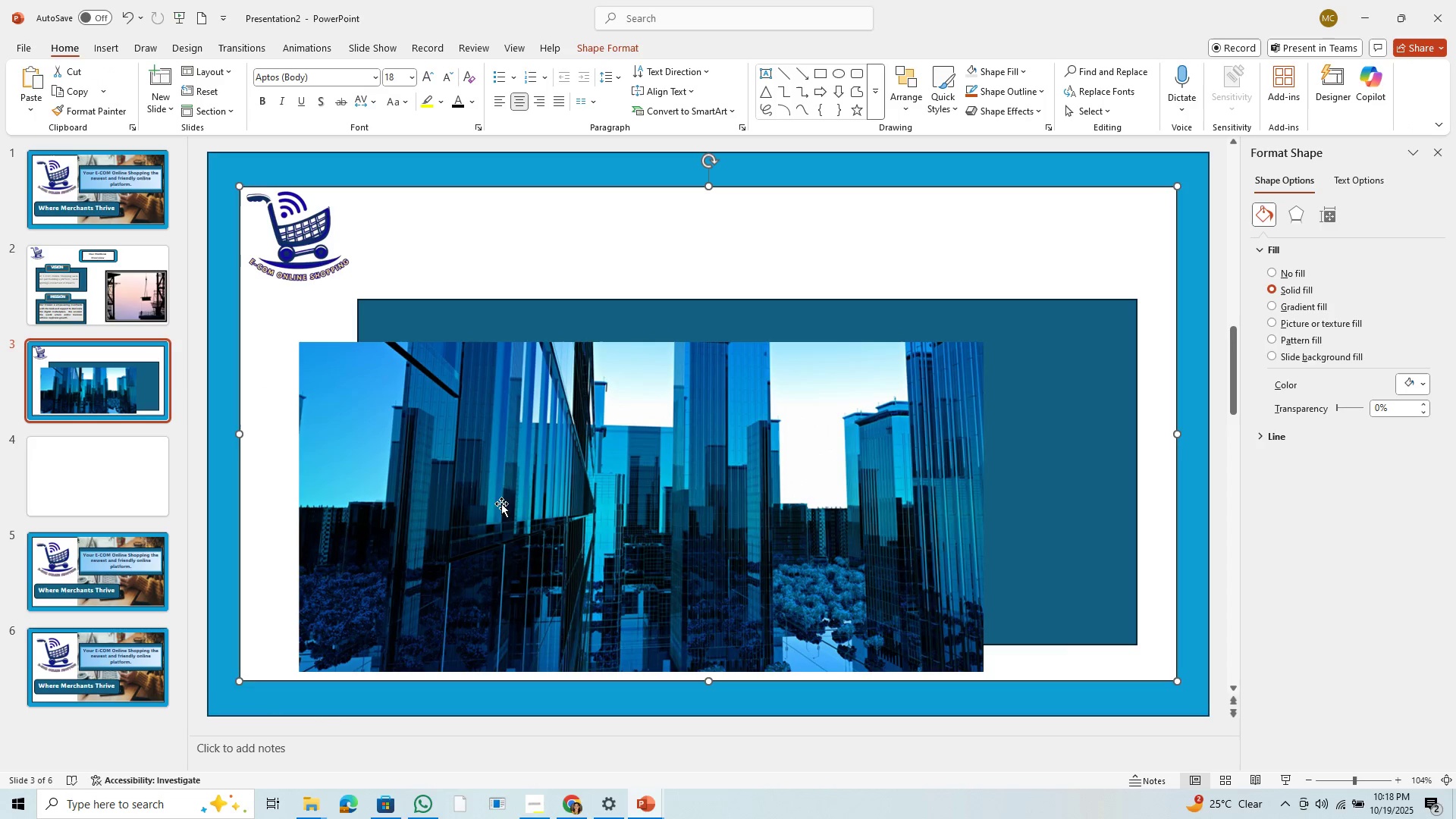 
left_click_drag(start_coordinate=[513, 510], to_coordinate=[581, 467])
 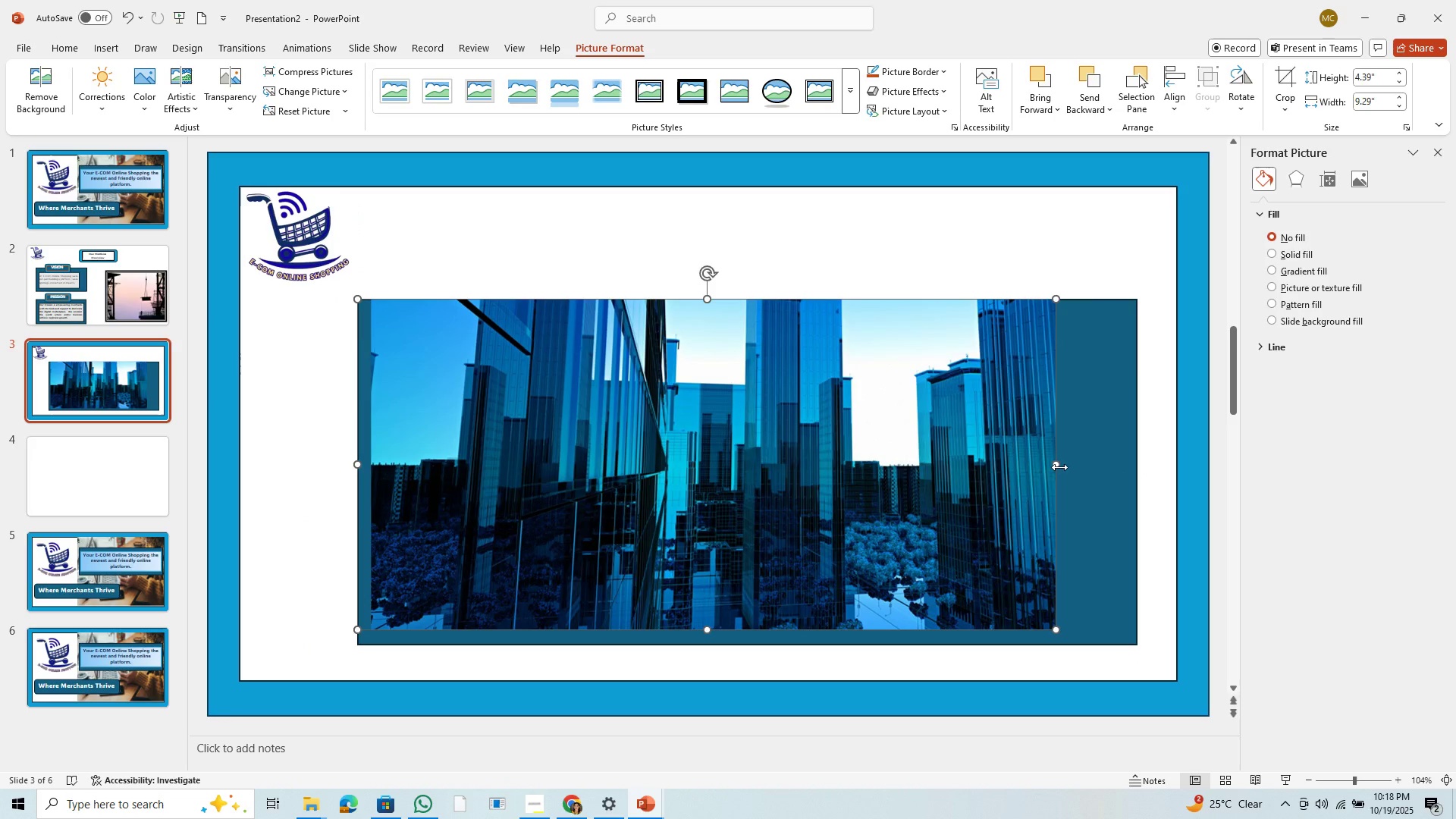 
left_click_drag(start_coordinate=[1055, 467], to_coordinate=[1141, 482])
 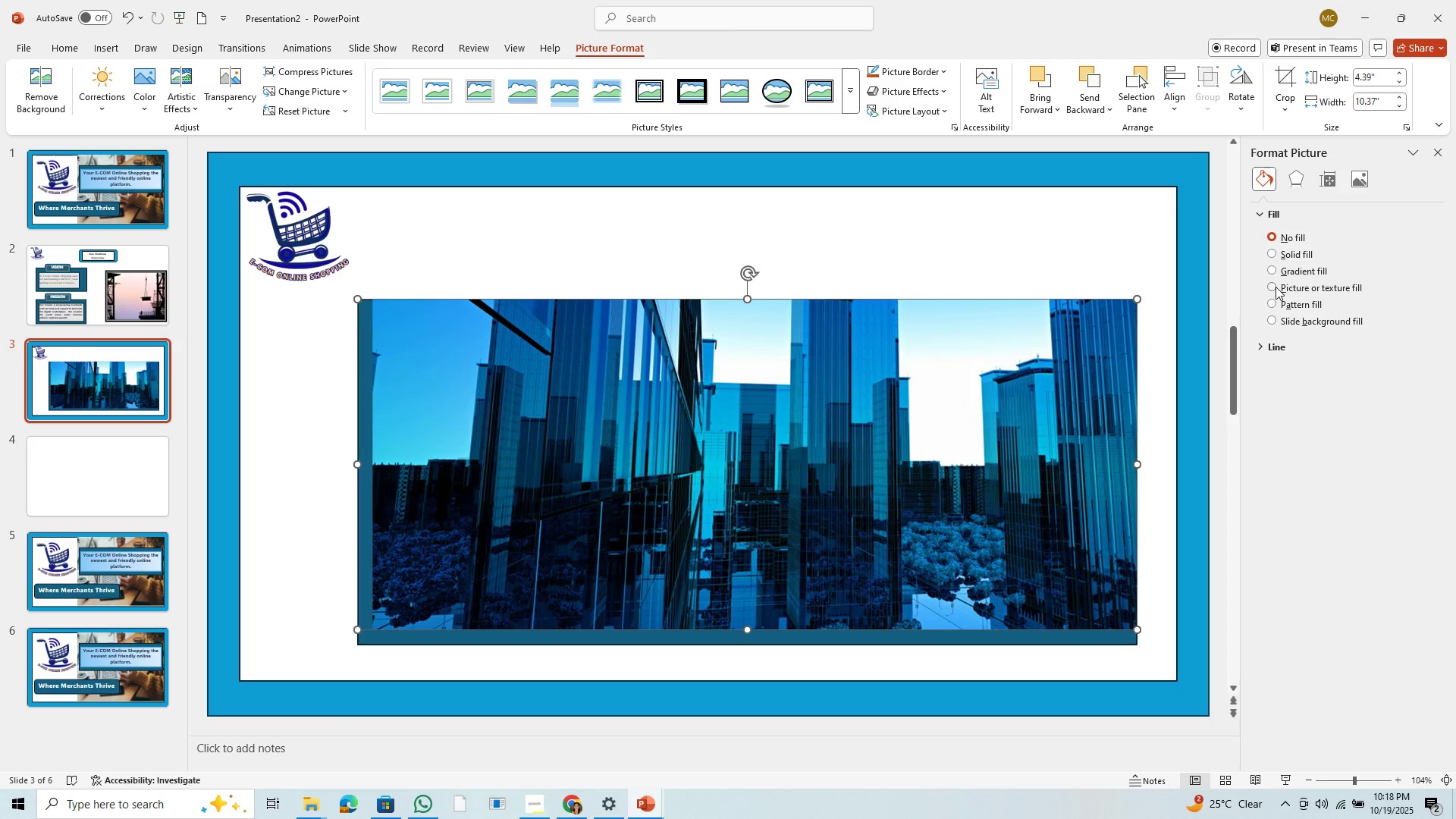 
left_click([1276, 287])
 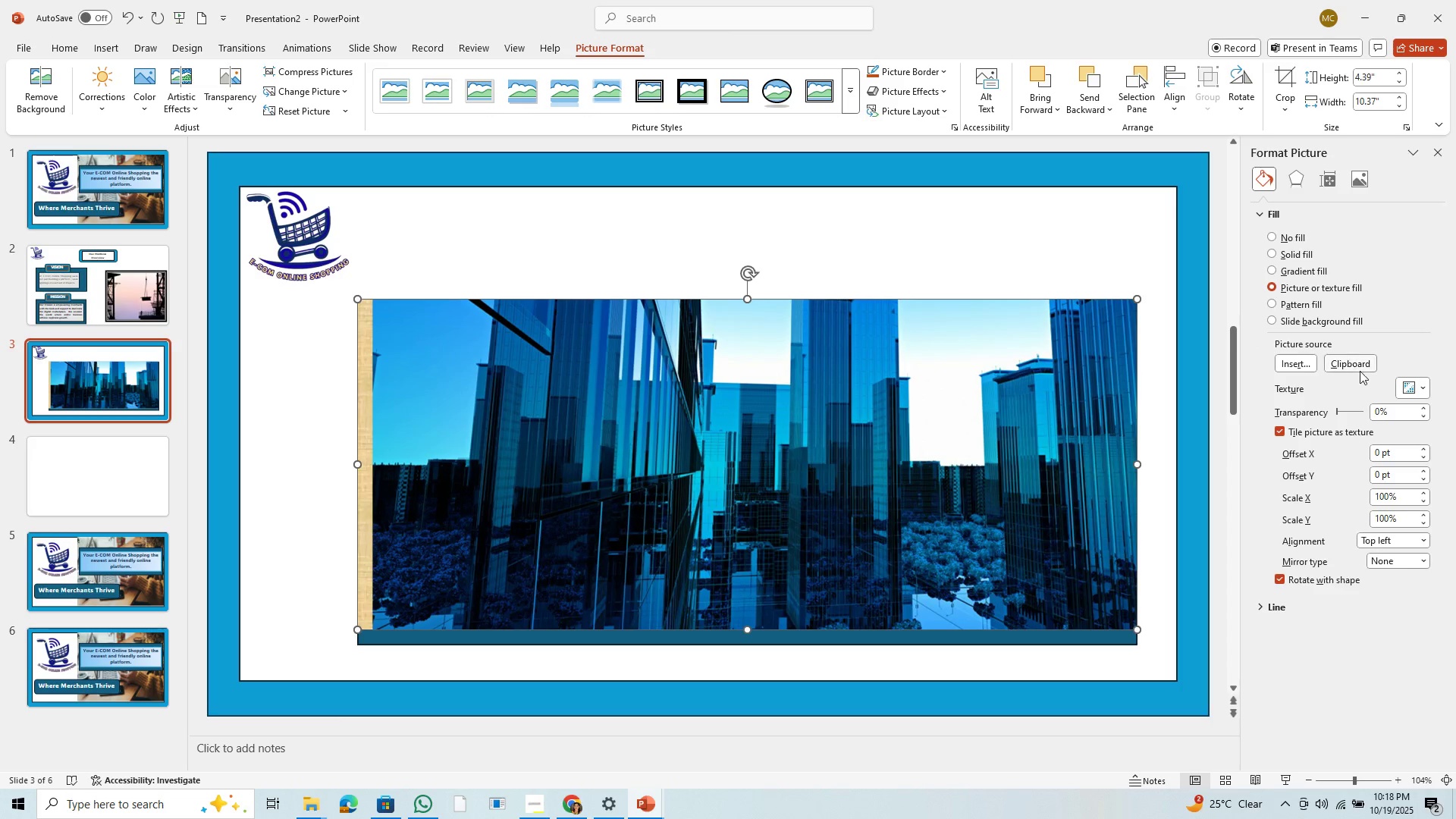 
left_click([1360, 362])
 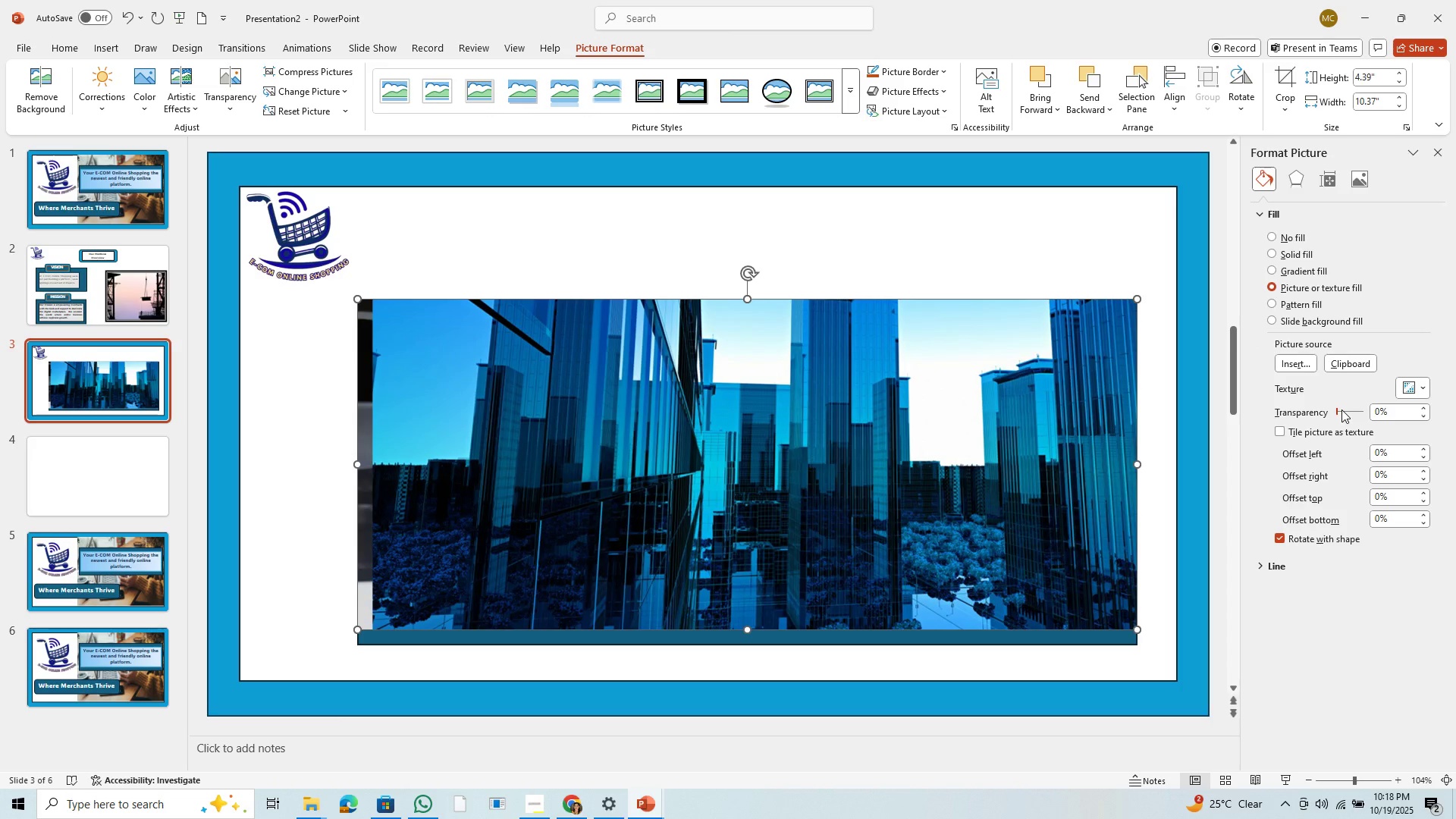 
left_click_drag(start_coordinate=[1340, 410], to_coordinate=[1376, 403])
 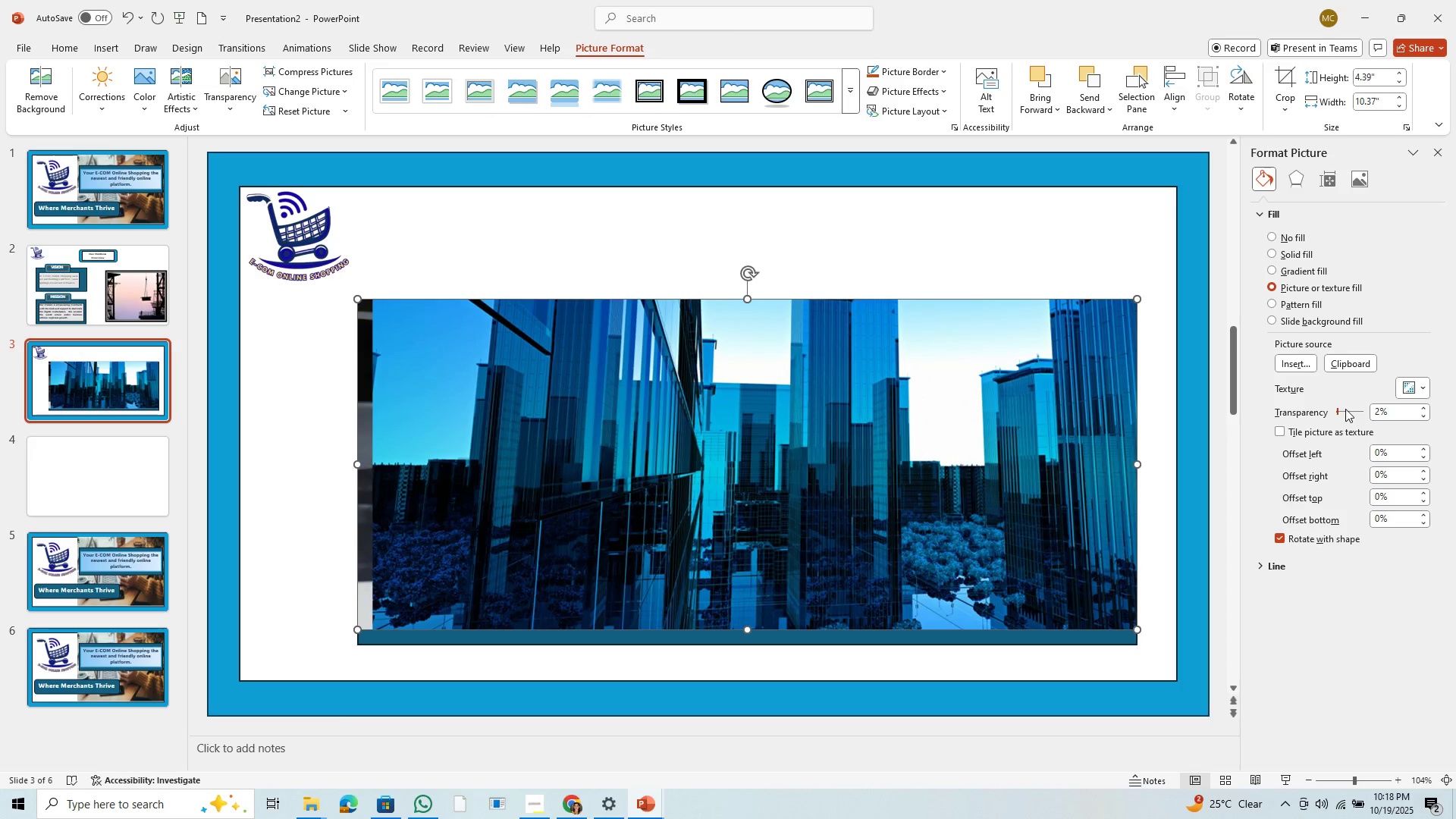 
double_click([1349, 407])
 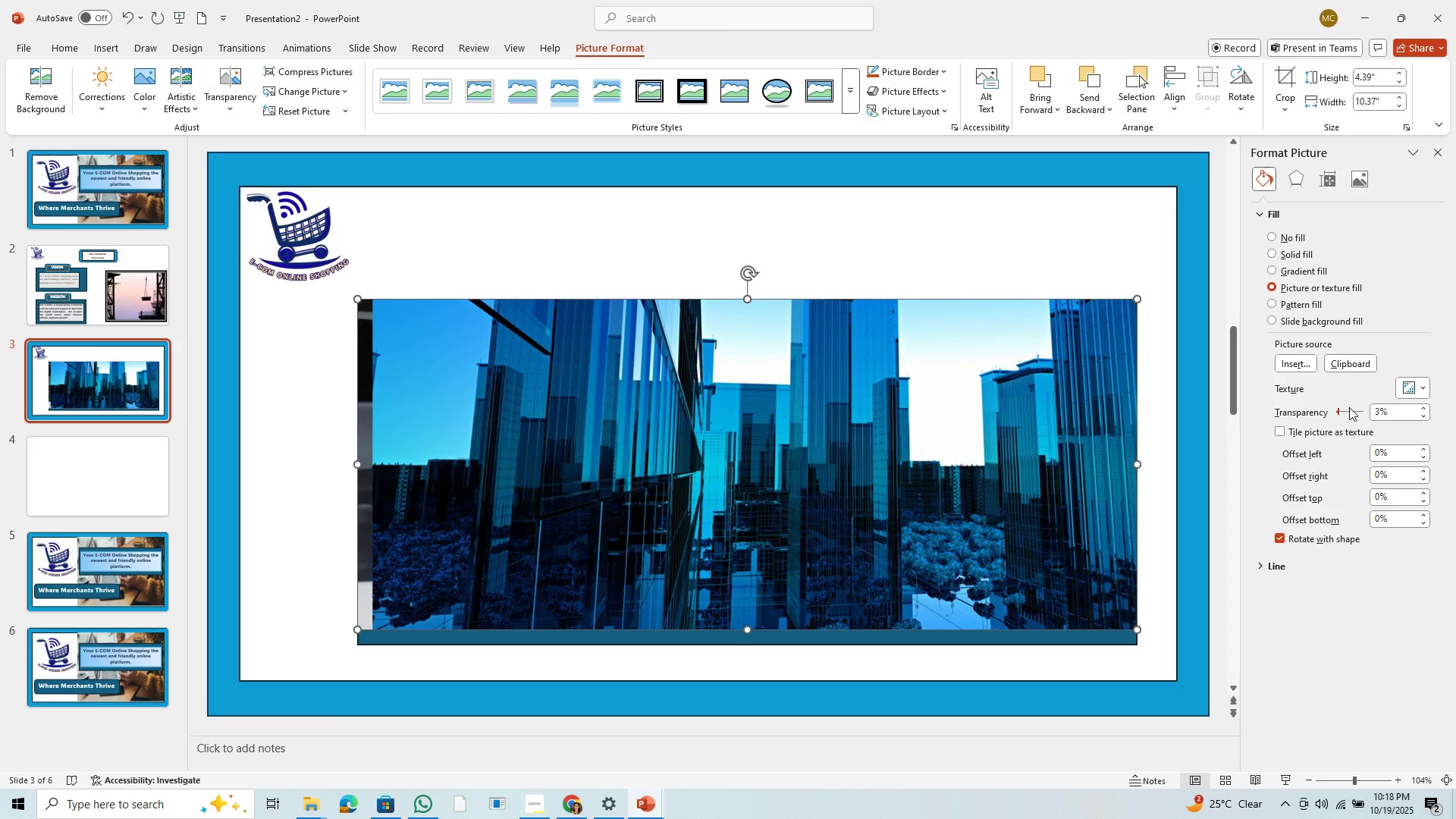 
triple_click([1351, 407])
 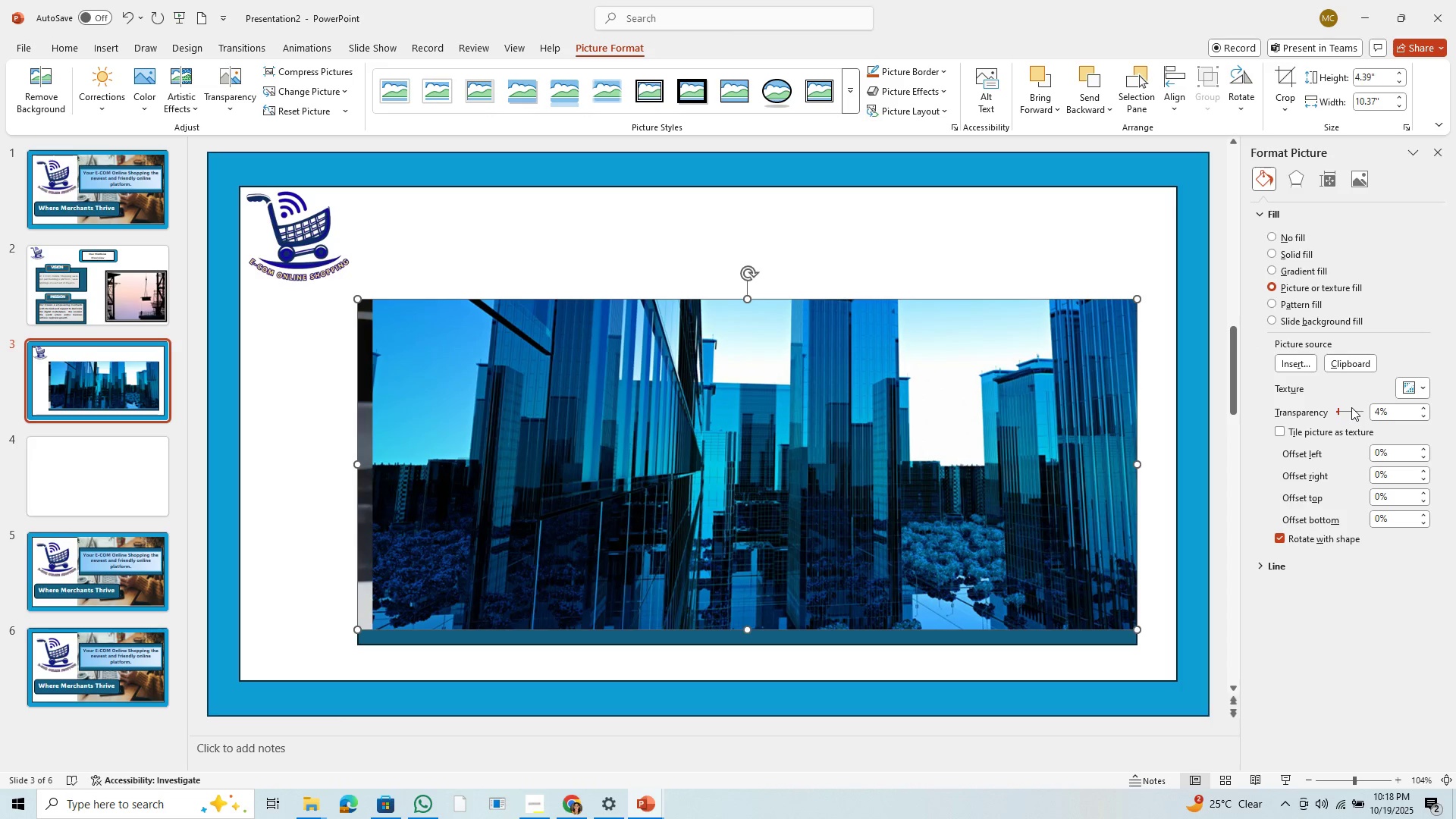 
left_click_drag(start_coordinate=[1351, 407], to_coordinate=[1356, 406])
 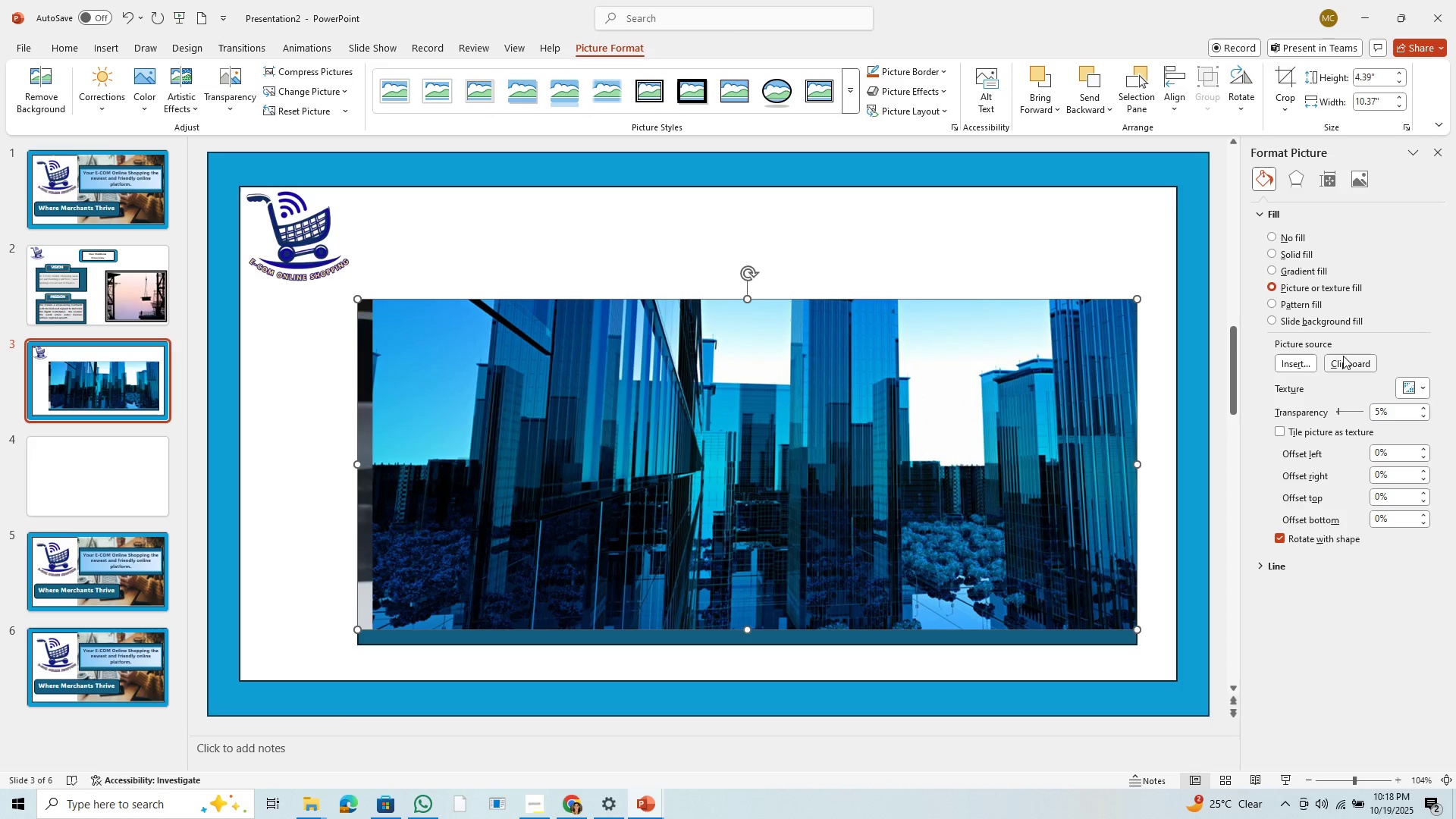 
left_click([1343, 354])
 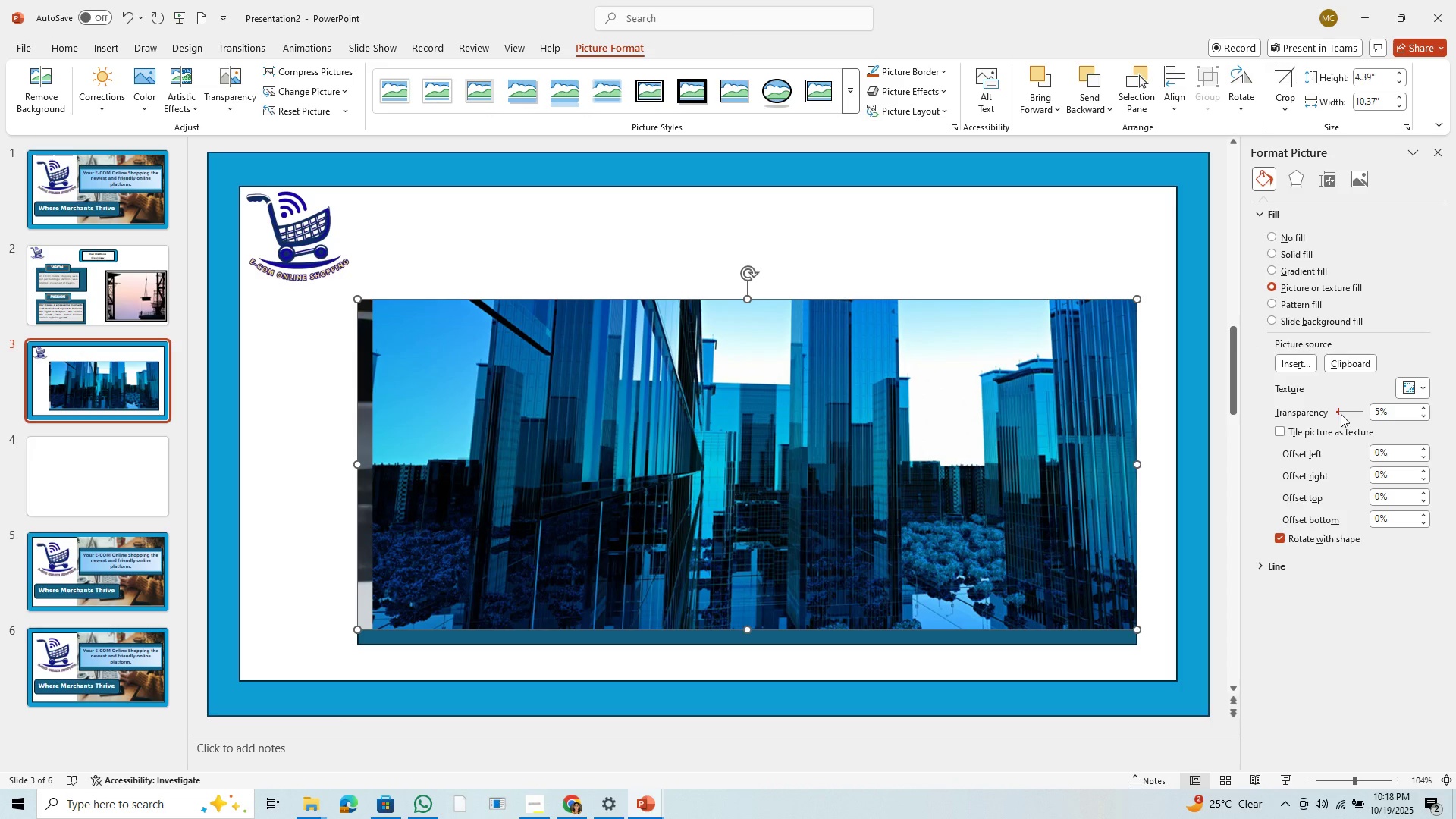 
left_click_drag(start_coordinate=[1341, 414], to_coordinate=[1359, 407])
 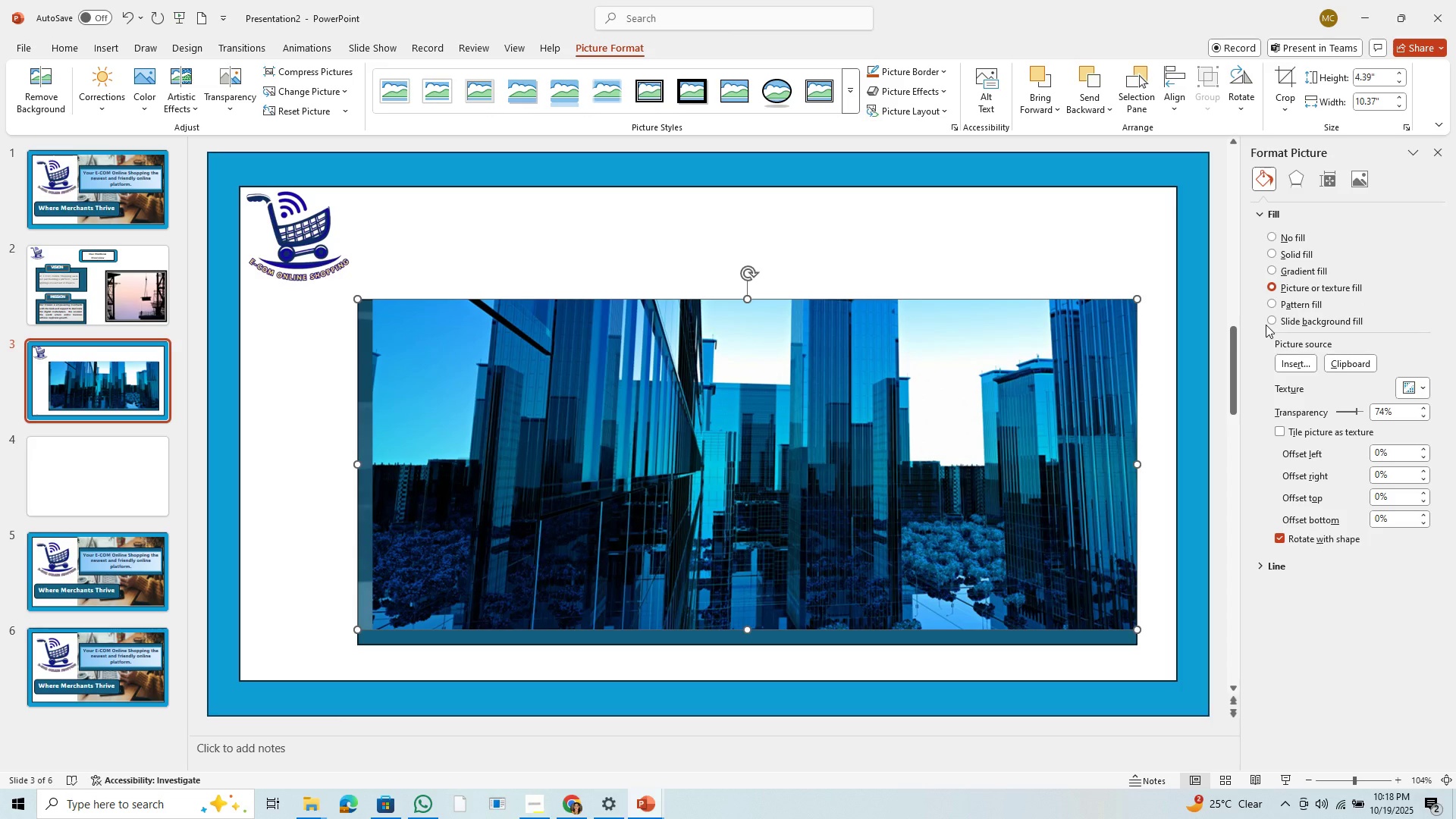 
left_click([1269, 318])
 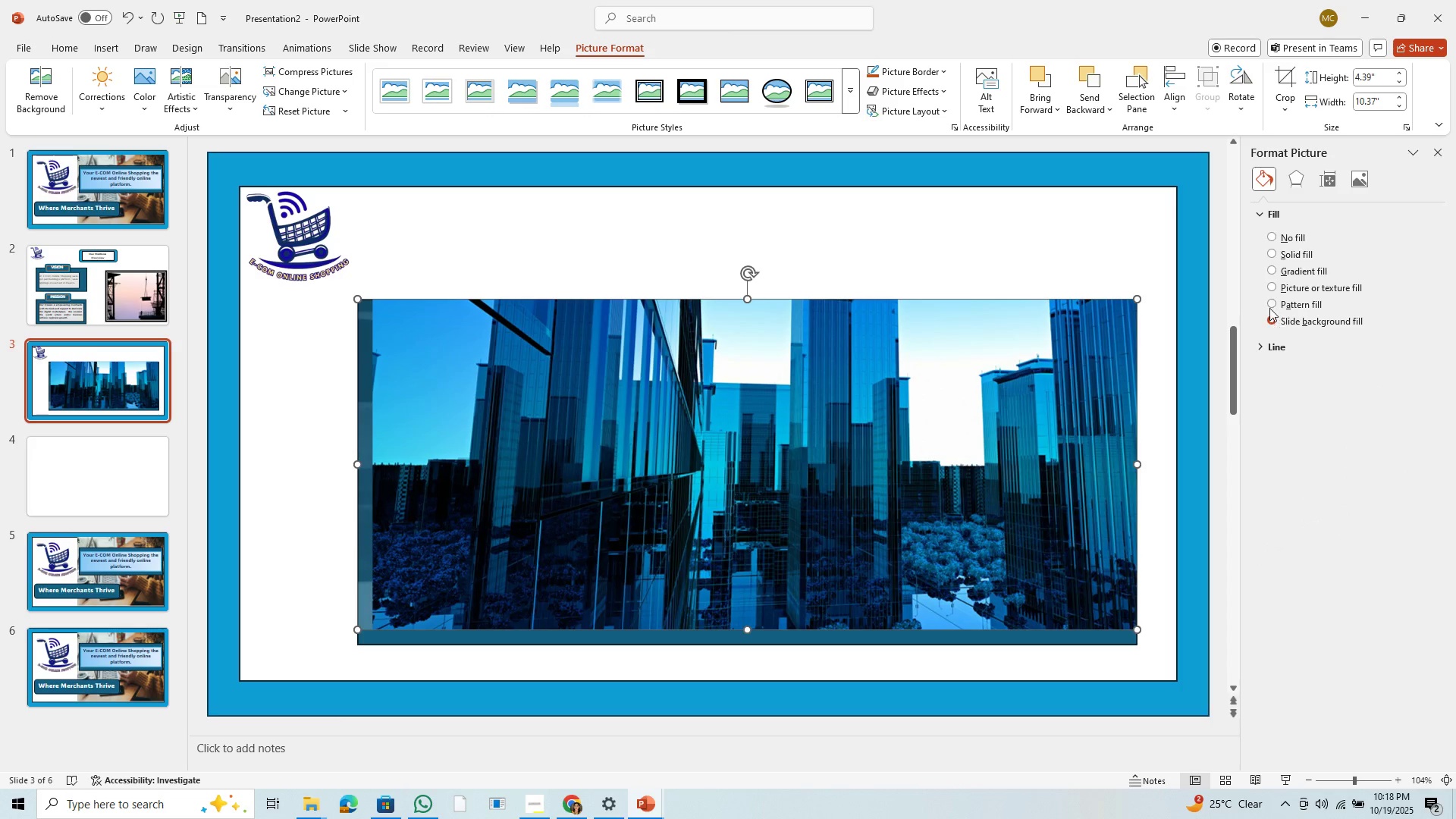 
left_click([1271, 305])
 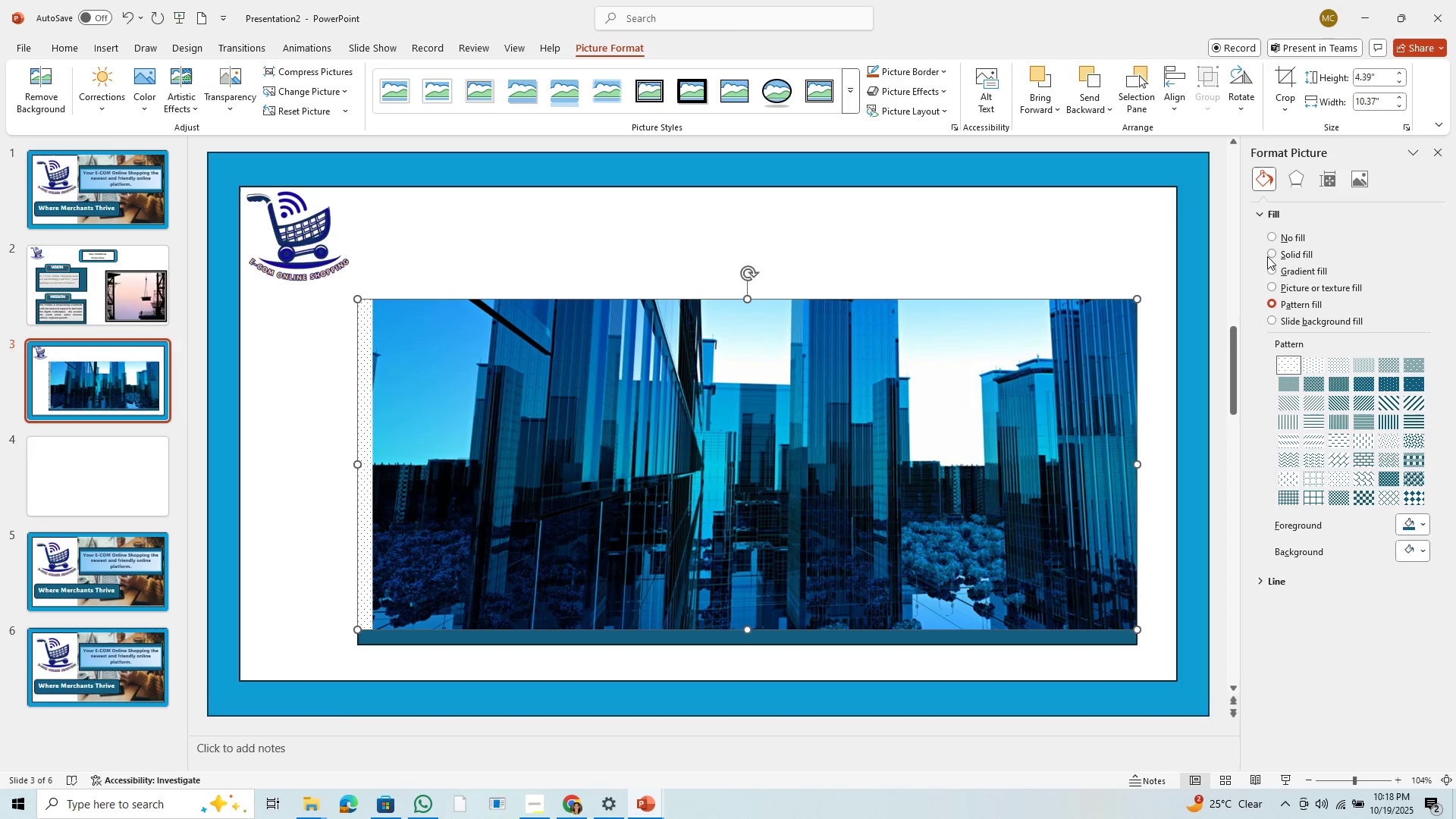 
left_click([1267, 256])
 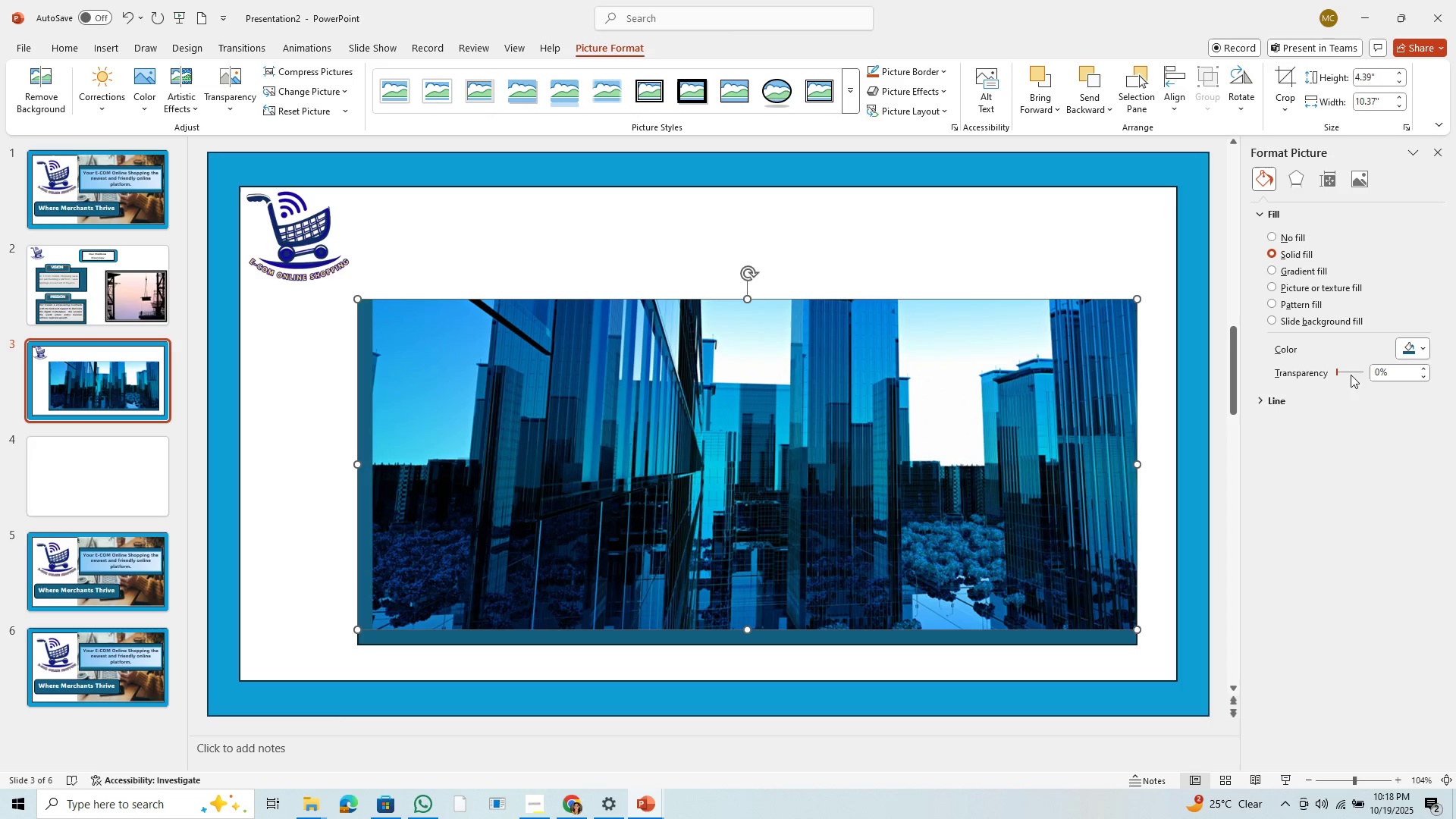 
left_click_drag(start_coordinate=[1334, 370], to_coordinate=[1345, 377])
 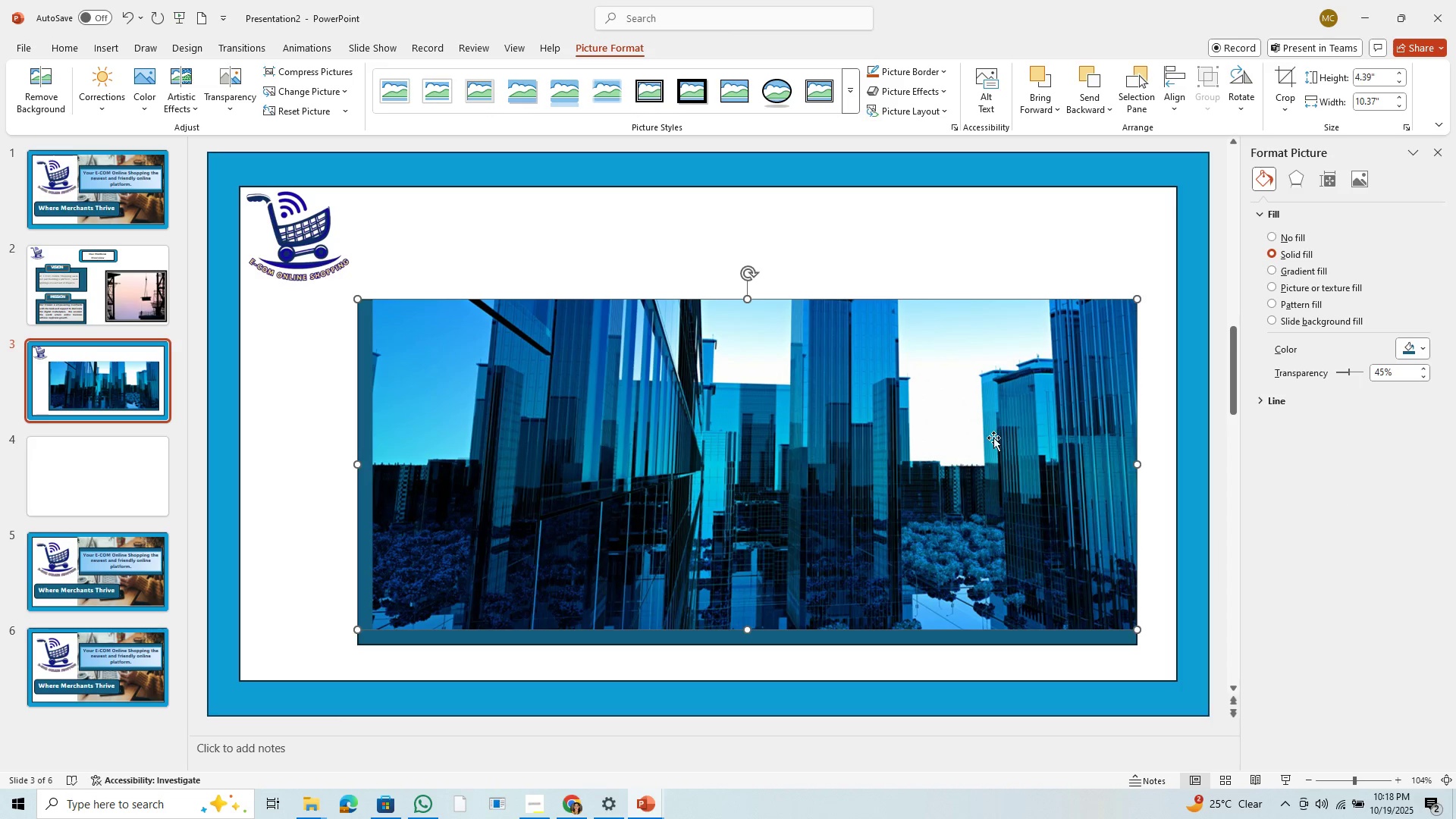 
left_click_drag(start_coordinate=[993, 438], to_coordinate=[998, 438])
 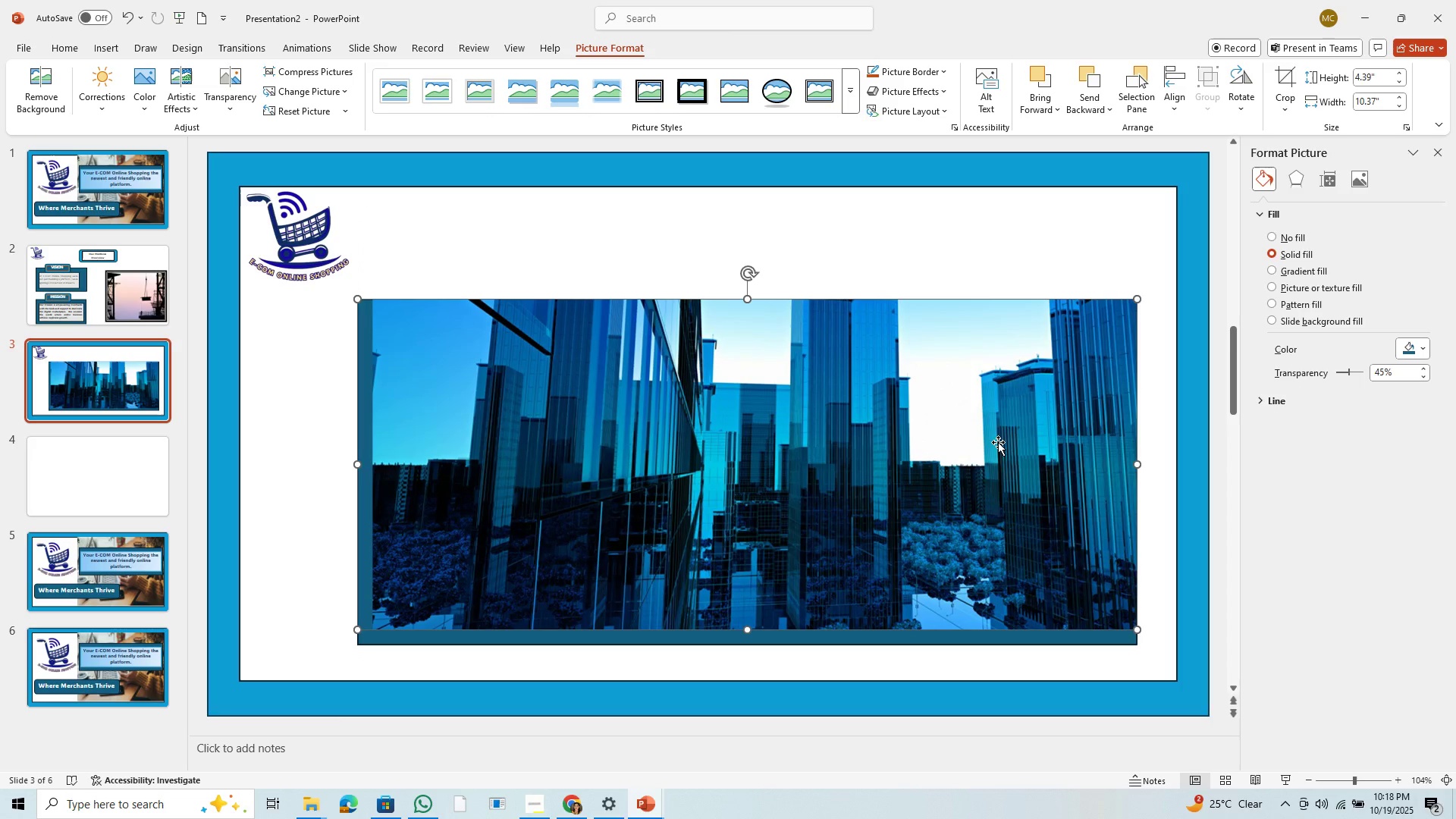 
left_click_drag(start_coordinate=[998, 443], to_coordinate=[995, 438])
 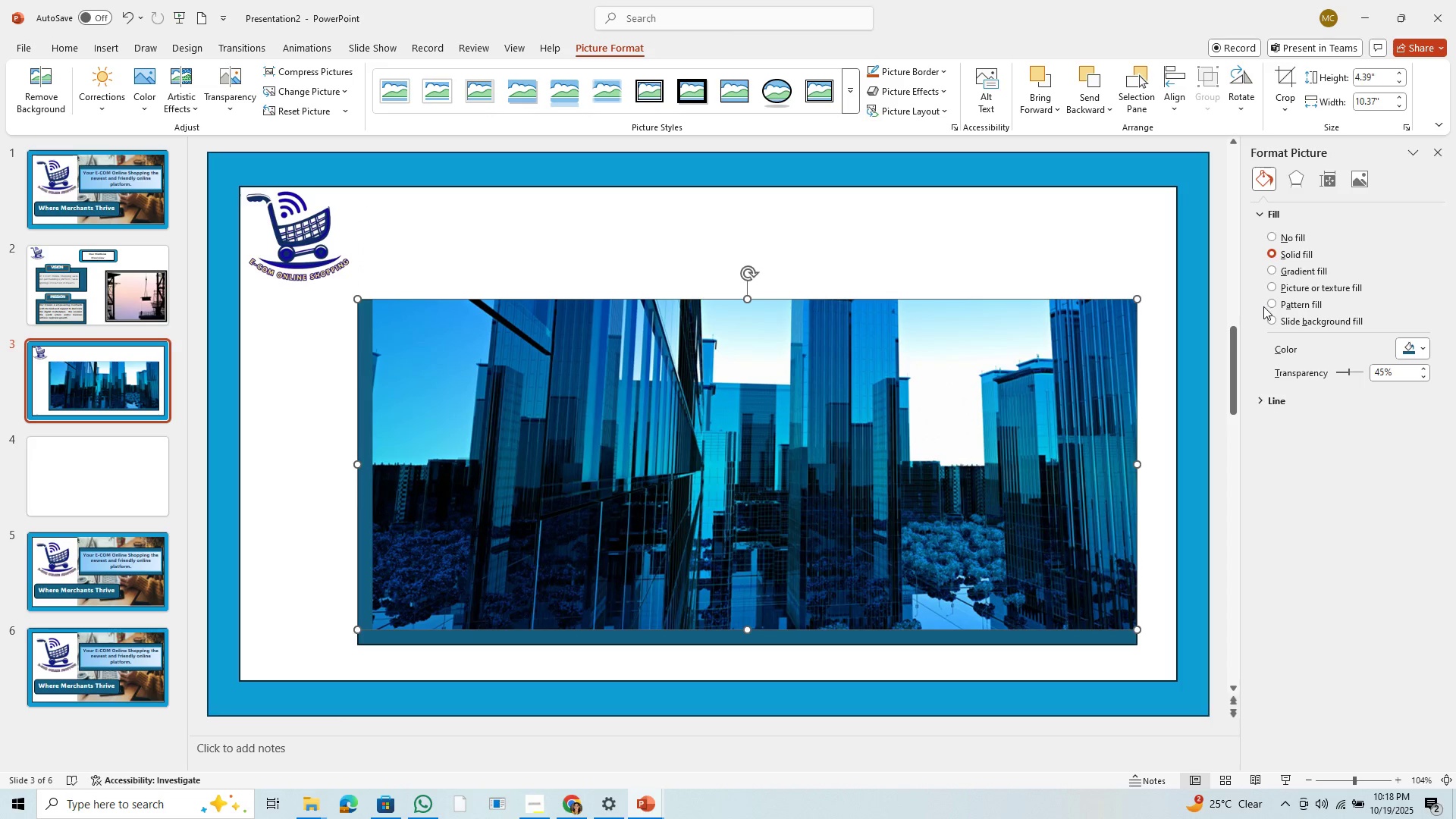 
left_click([1269, 302])
 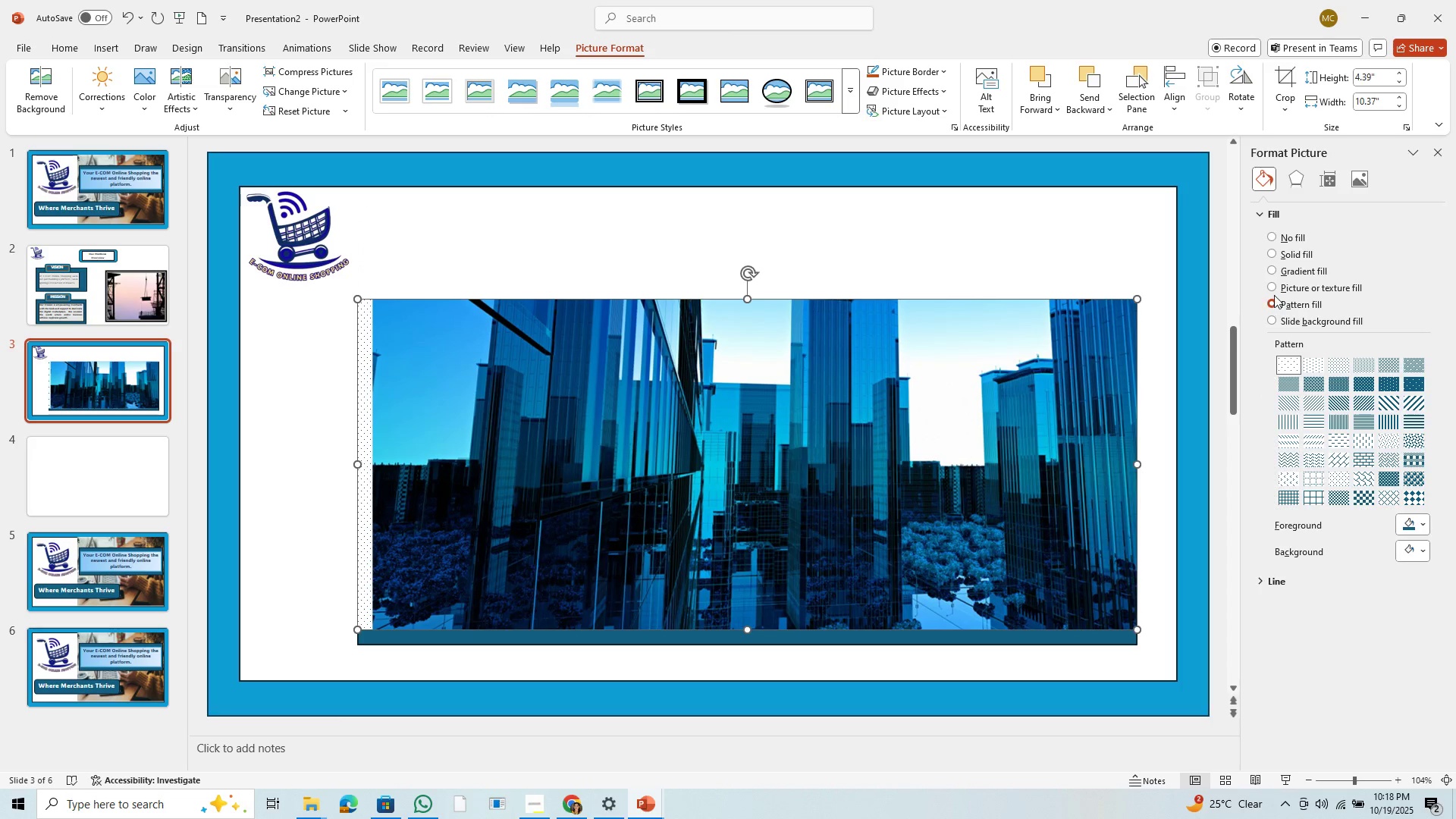 
left_click([1276, 290])
 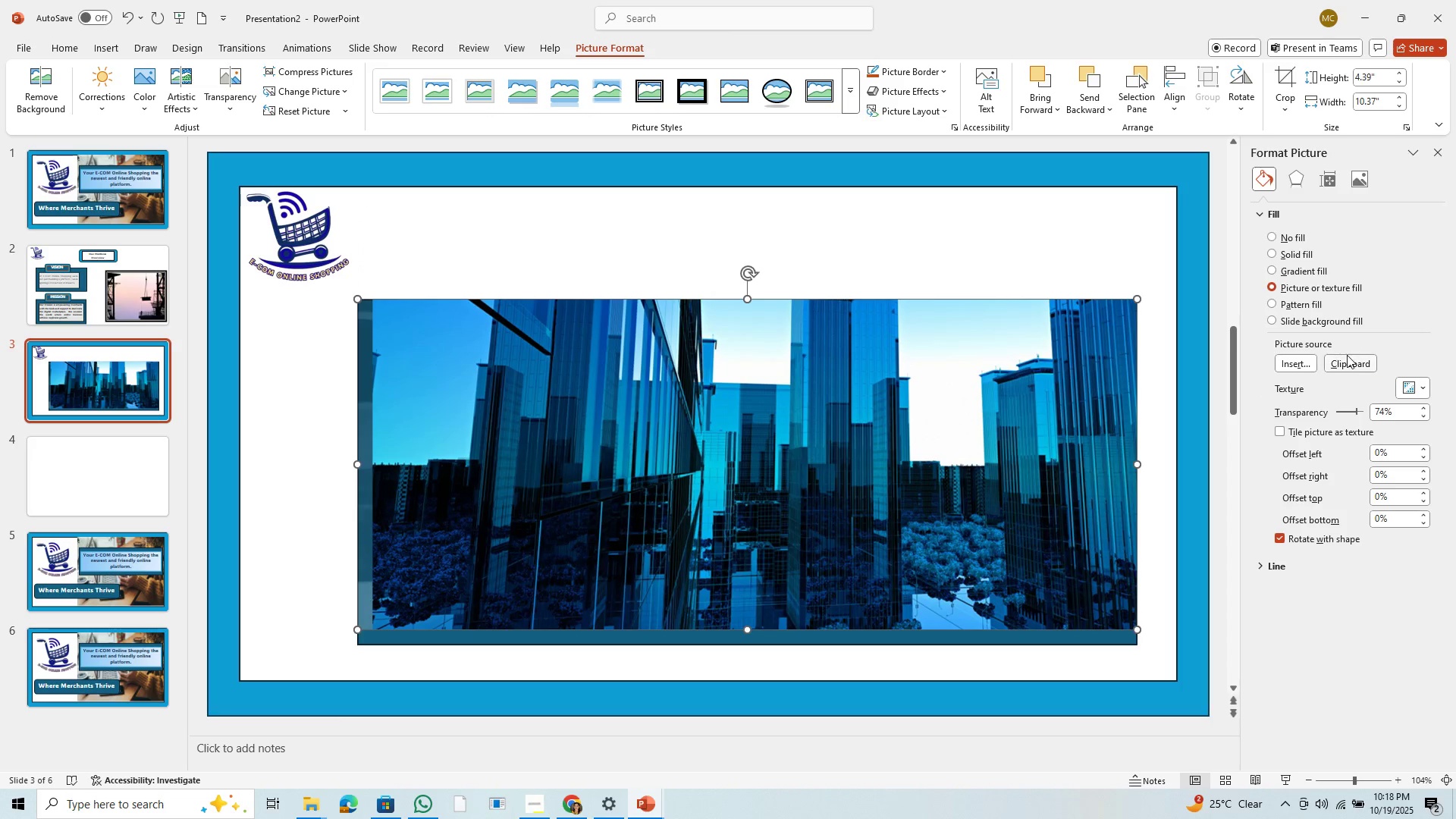 
left_click([1352, 362])
 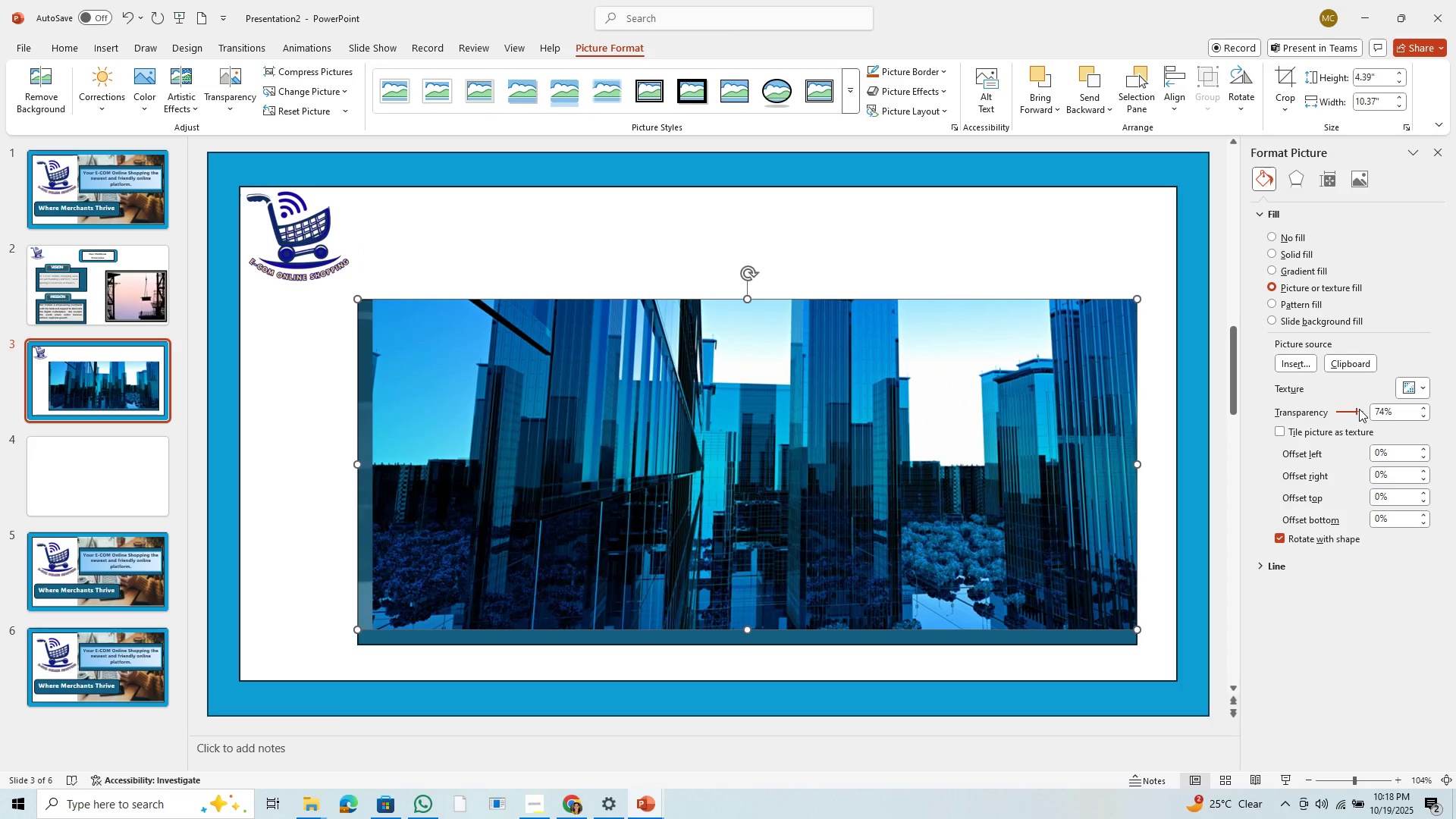 
left_click_drag(start_coordinate=[1353, 410], to_coordinate=[1325, 423])
 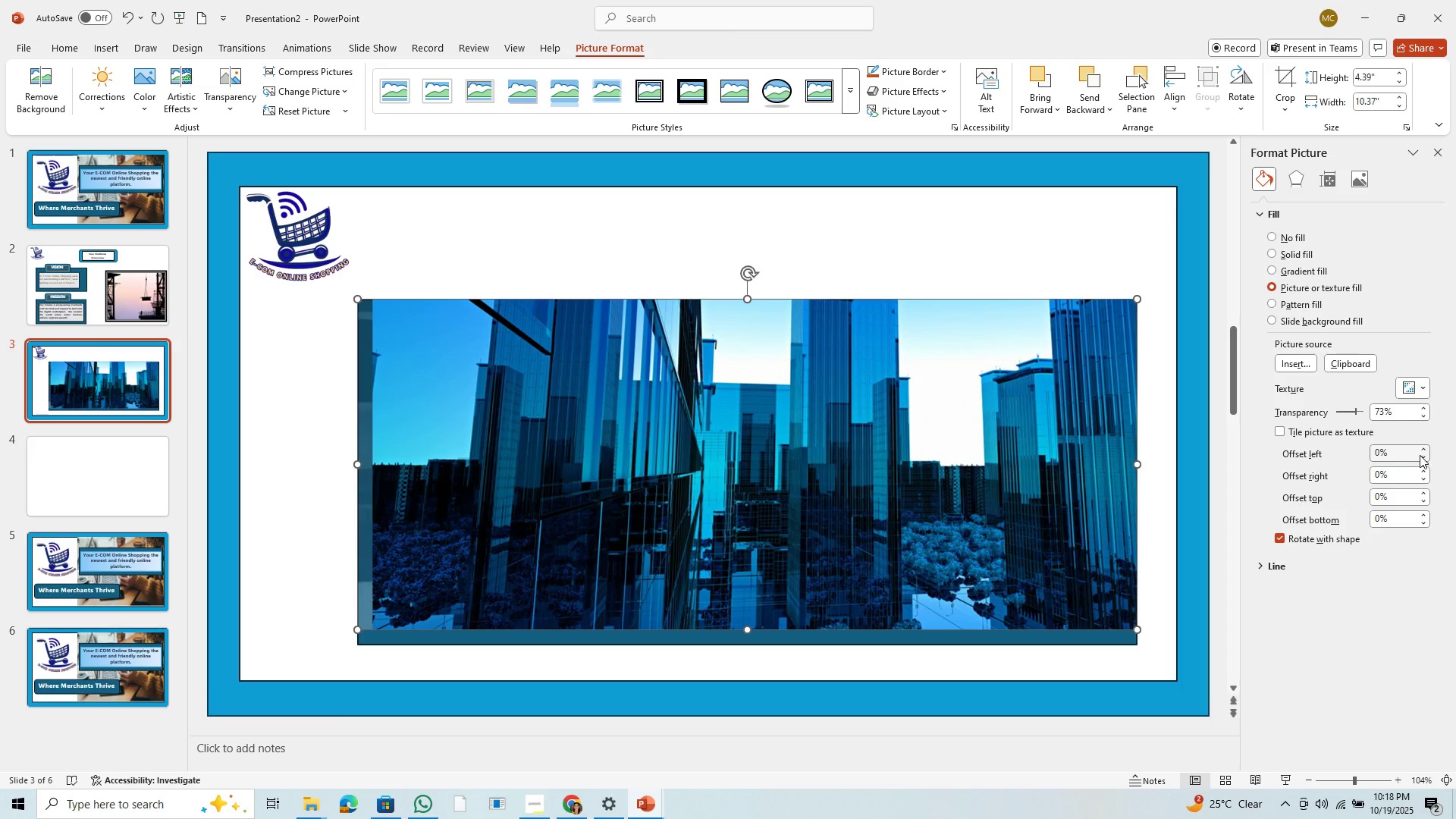 
left_click([1420, 452])
 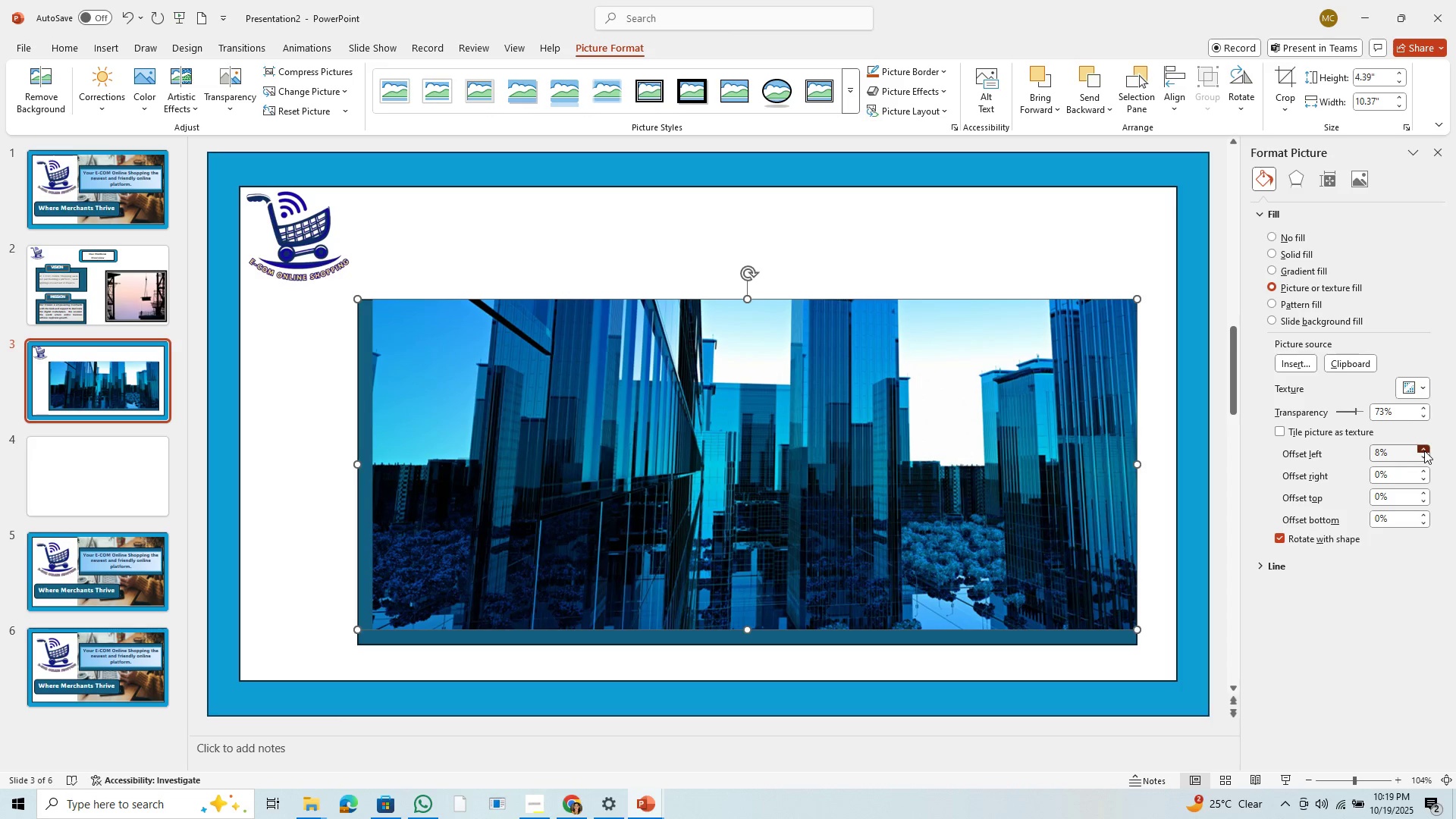 
left_click([1424, 450])
 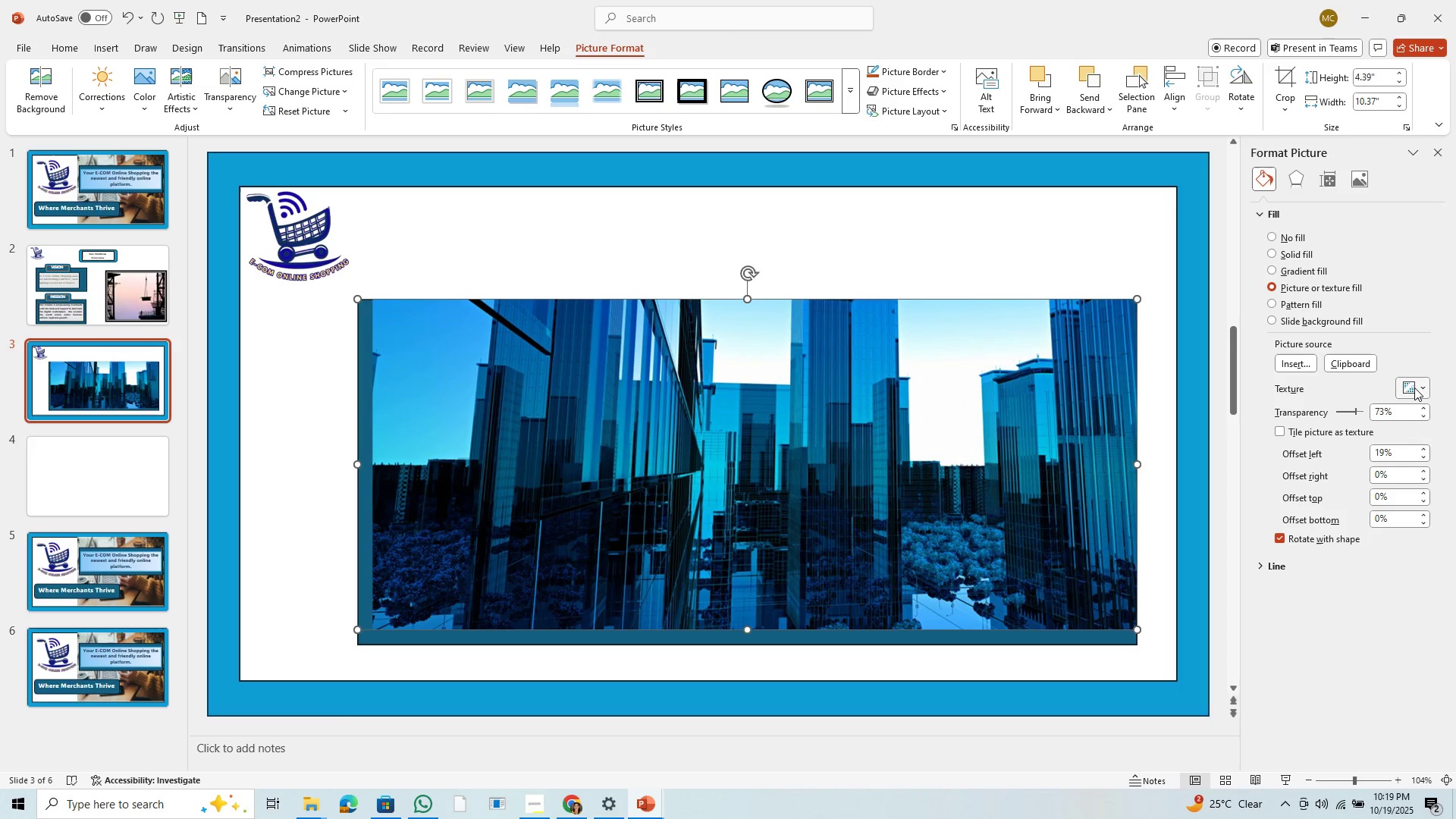 
left_click([1414, 388])
 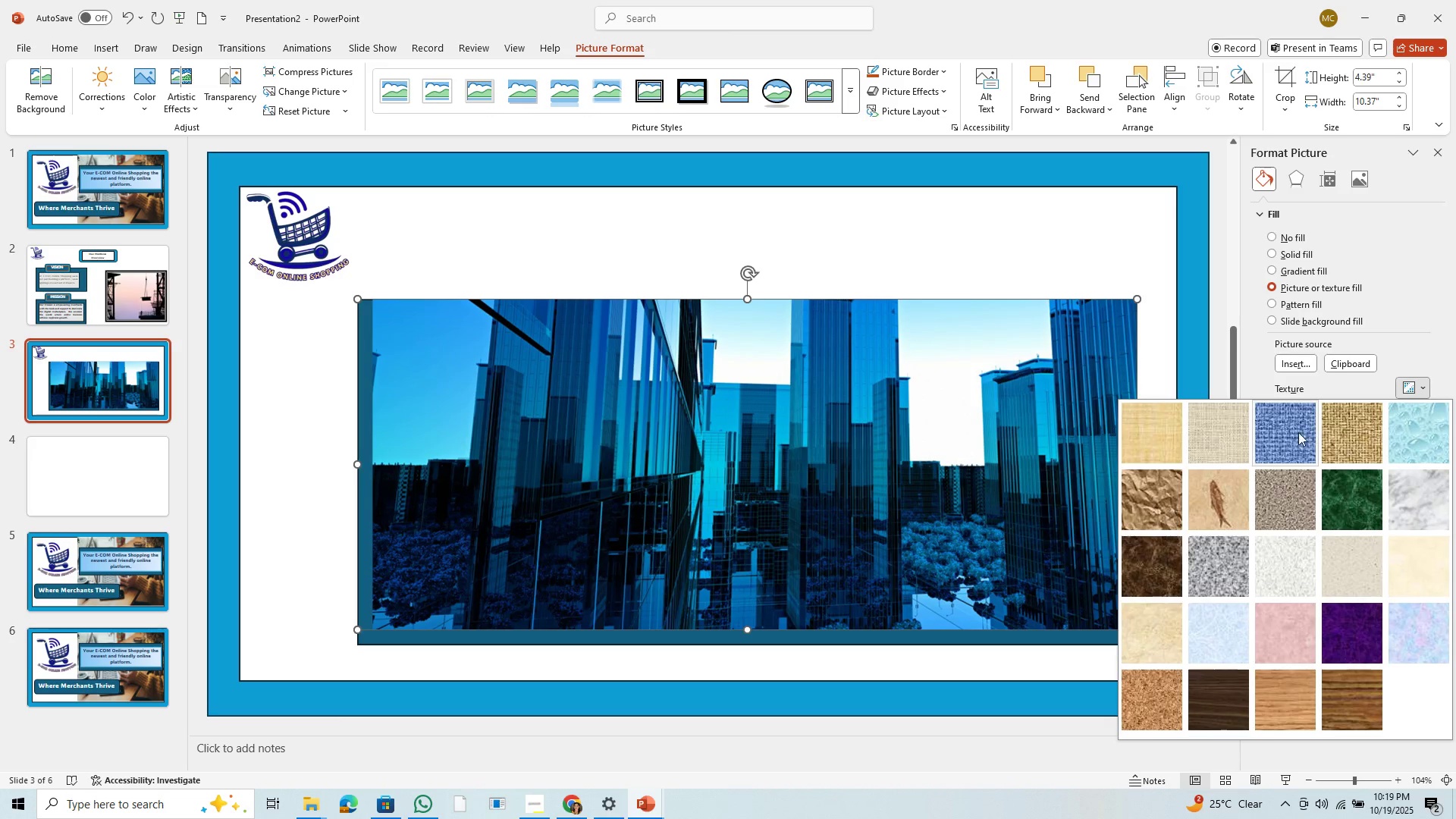 
left_click([1213, 443])
 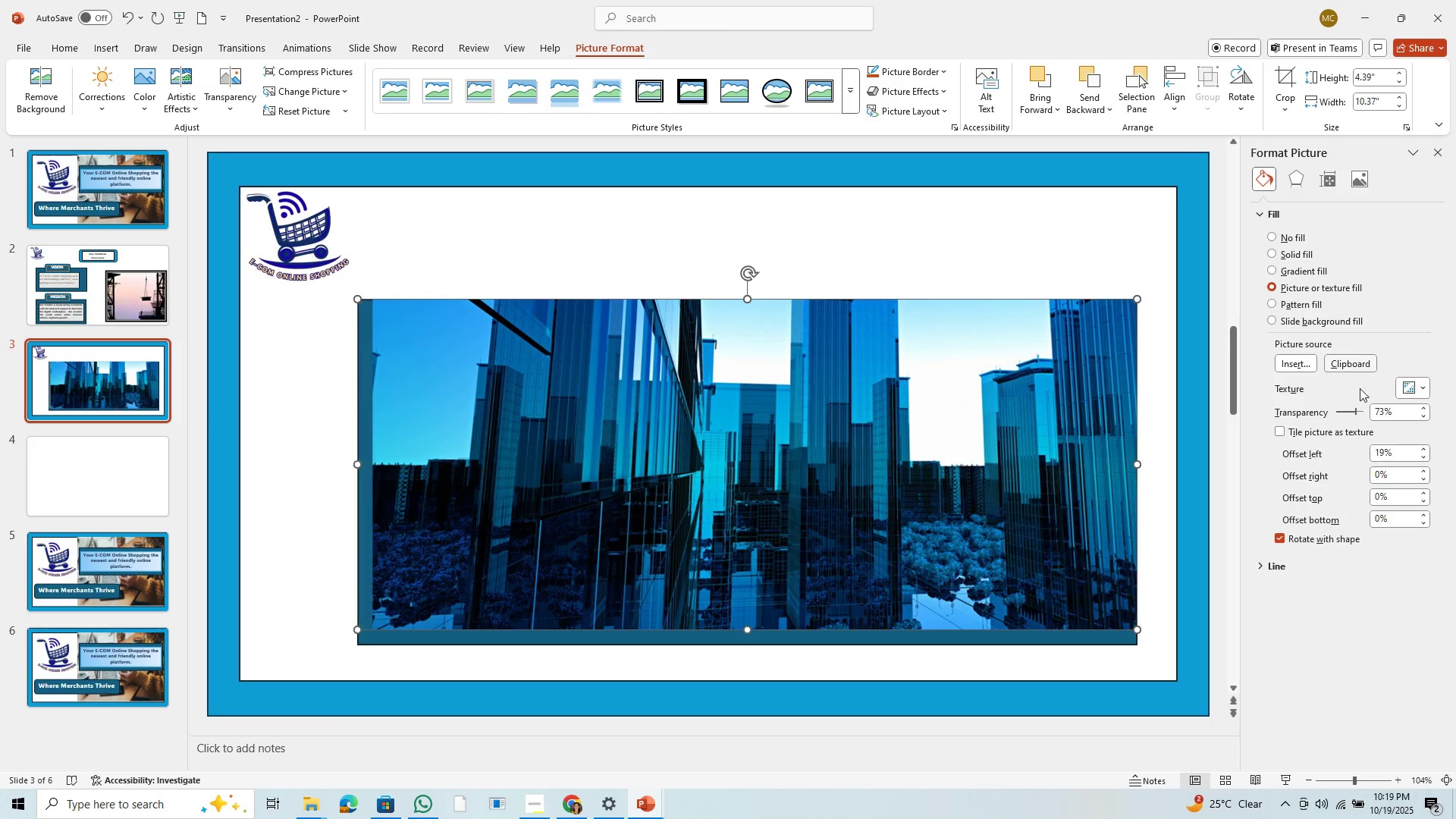 
left_click_drag(start_coordinate=[1354, 414], to_coordinate=[1339, 414])
 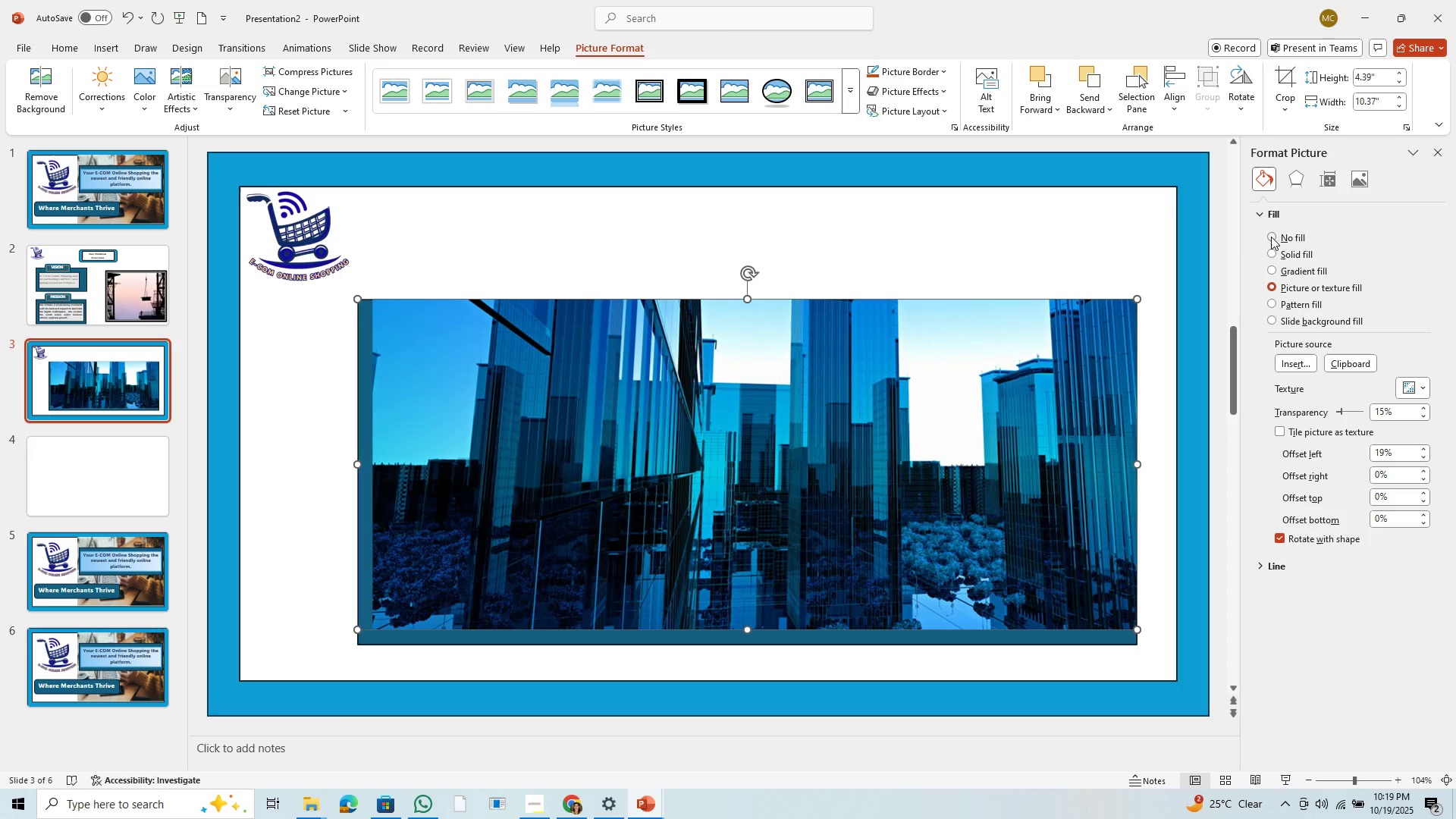 
left_click([1271, 237])
 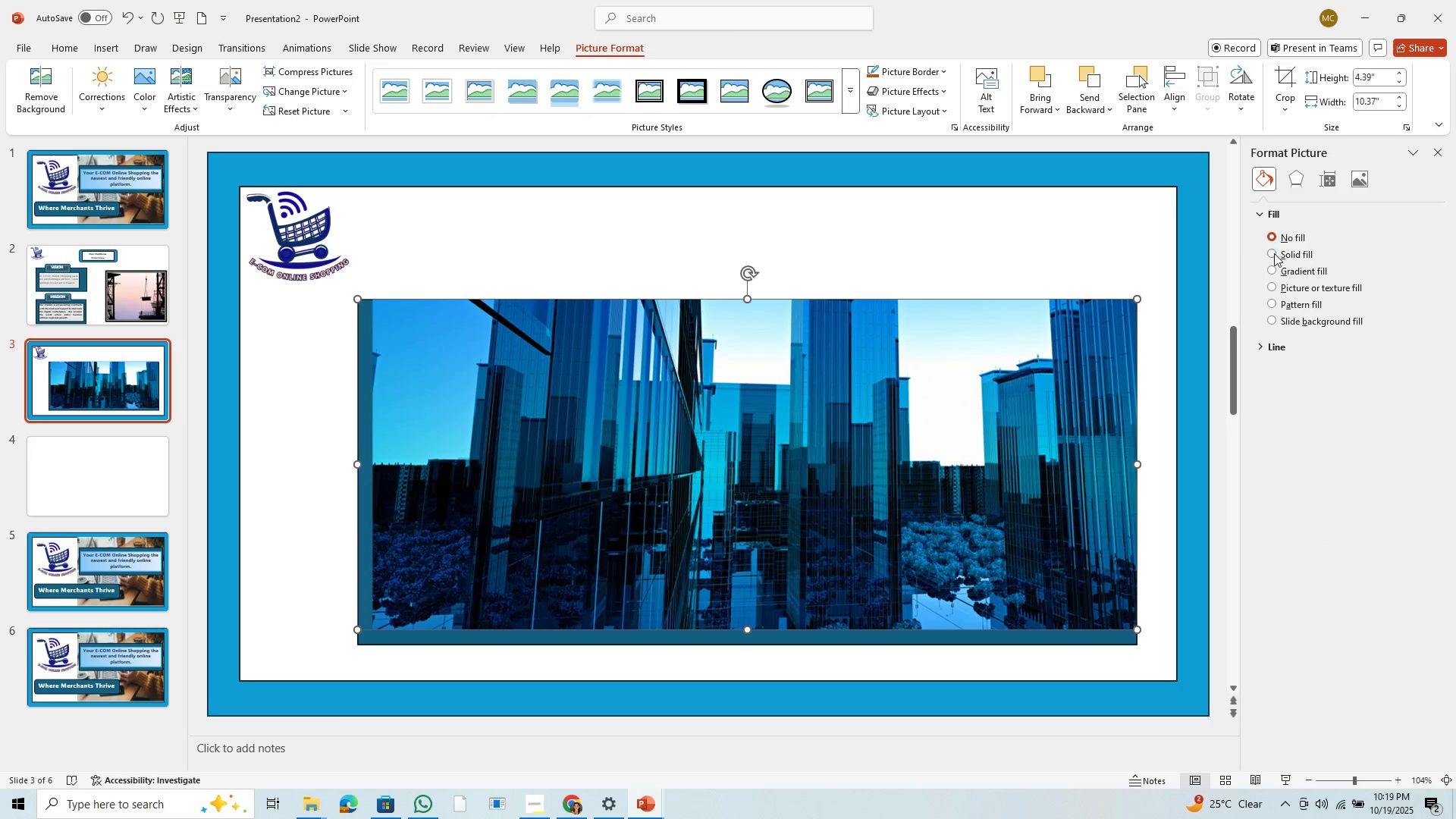 
left_click([1273, 256])
 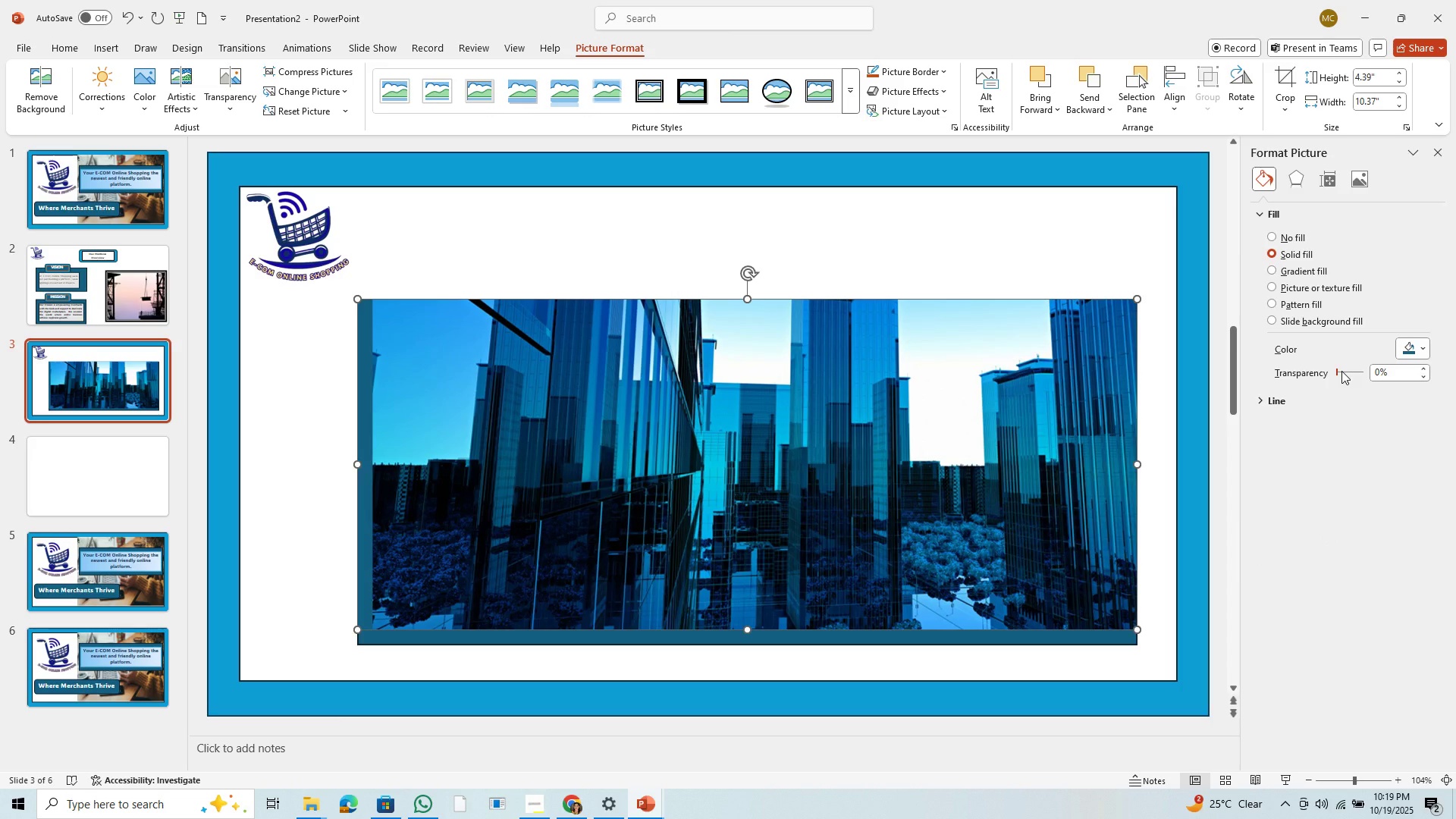 
left_click_drag(start_coordinate=[1332, 371], to_coordinate=[1344, 368])
 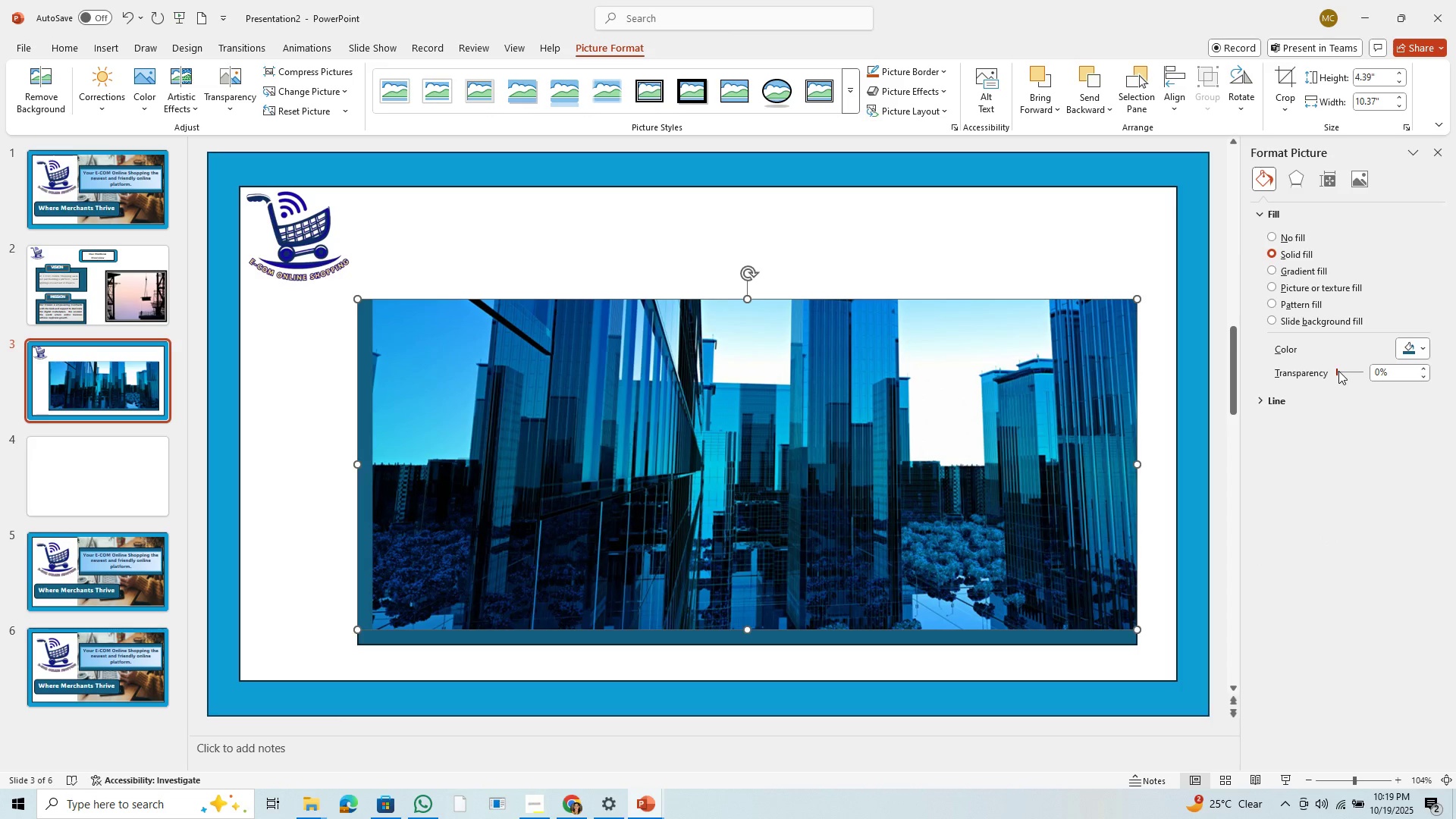 
left_click_drag(start_coordinate=[1338, 371], to_coordinate=[1333, 377])
 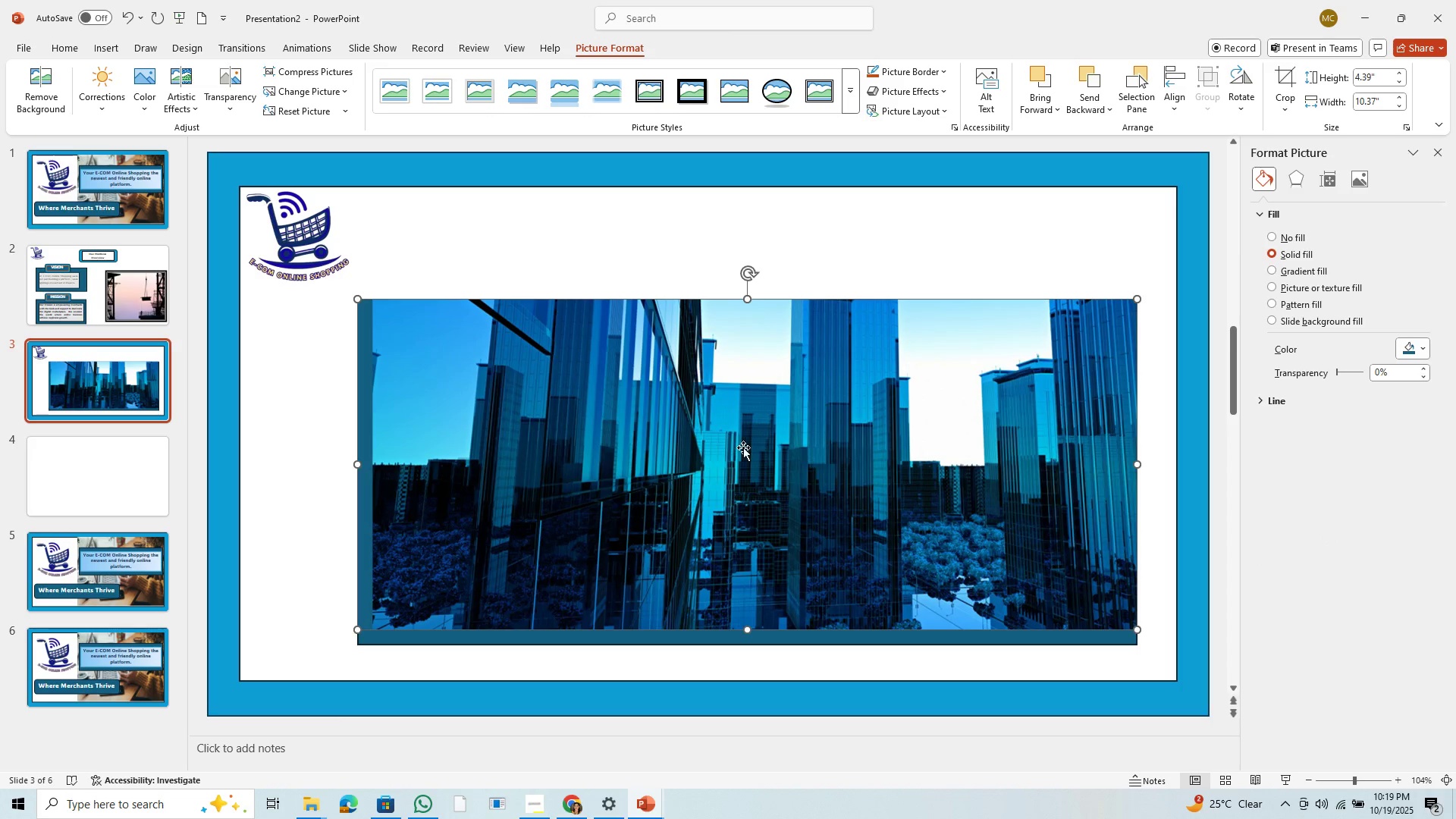 
left_click([743, 447])
 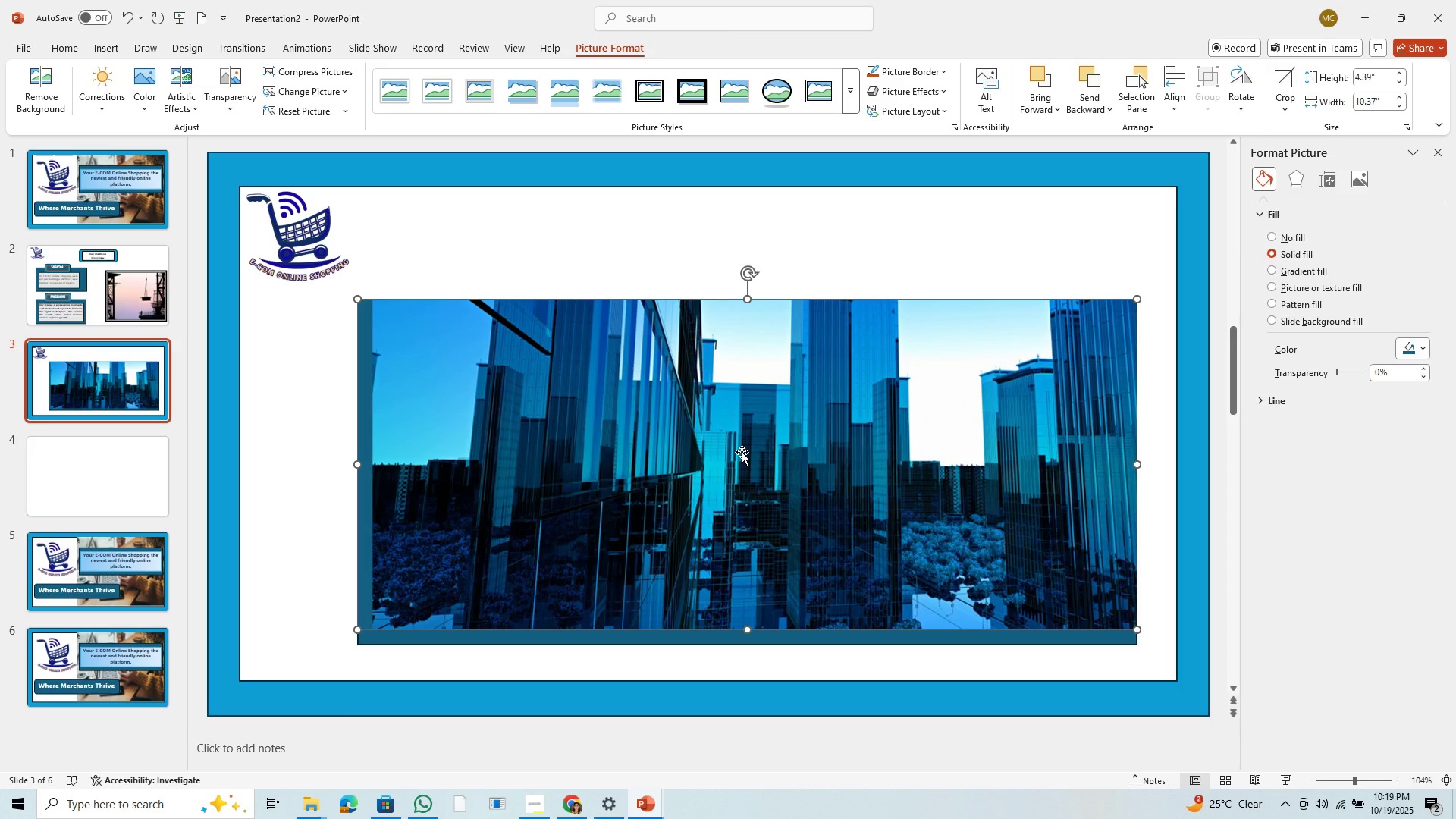 
key(Backspace)
 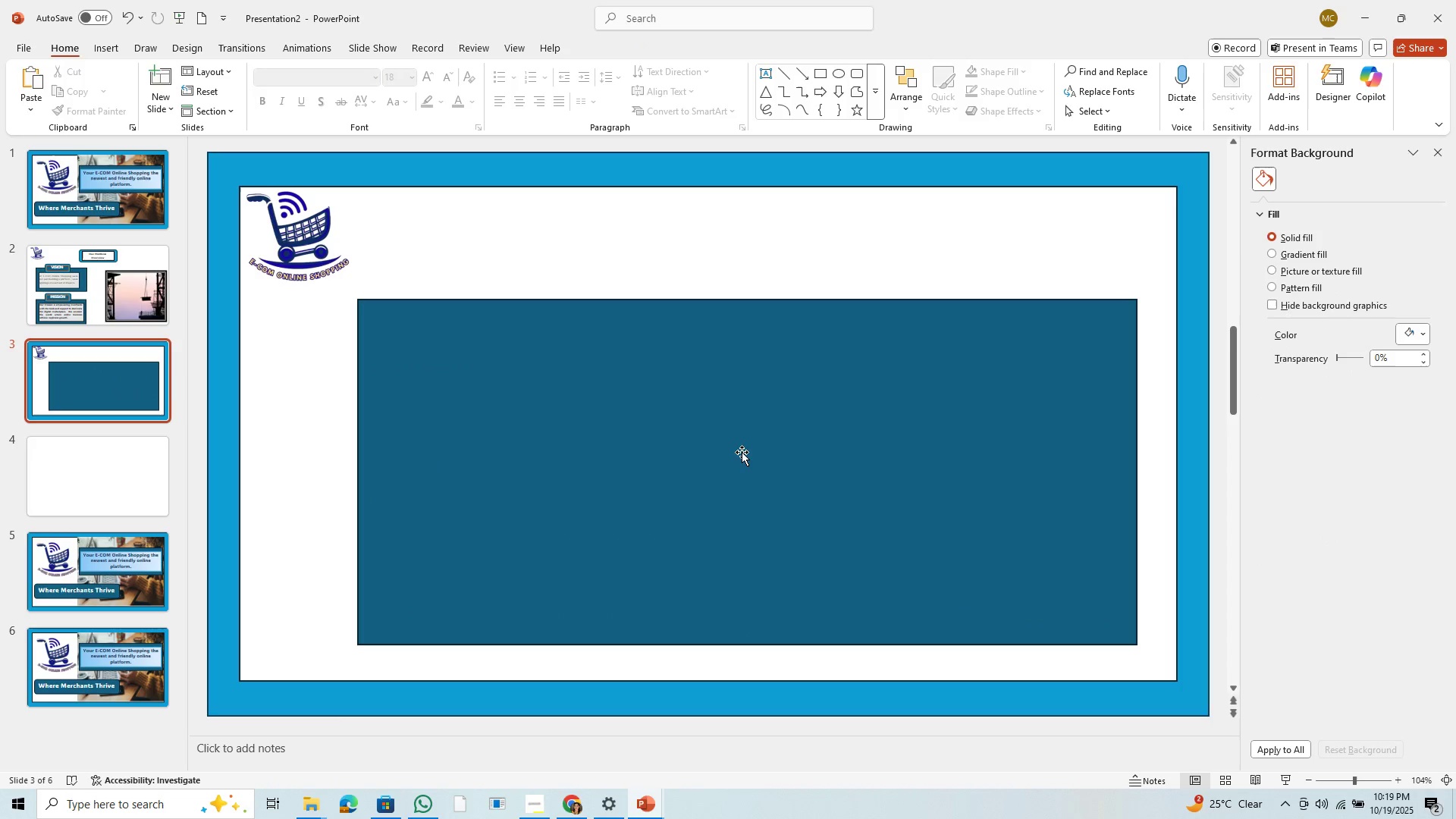 
left_click([742, 454])
 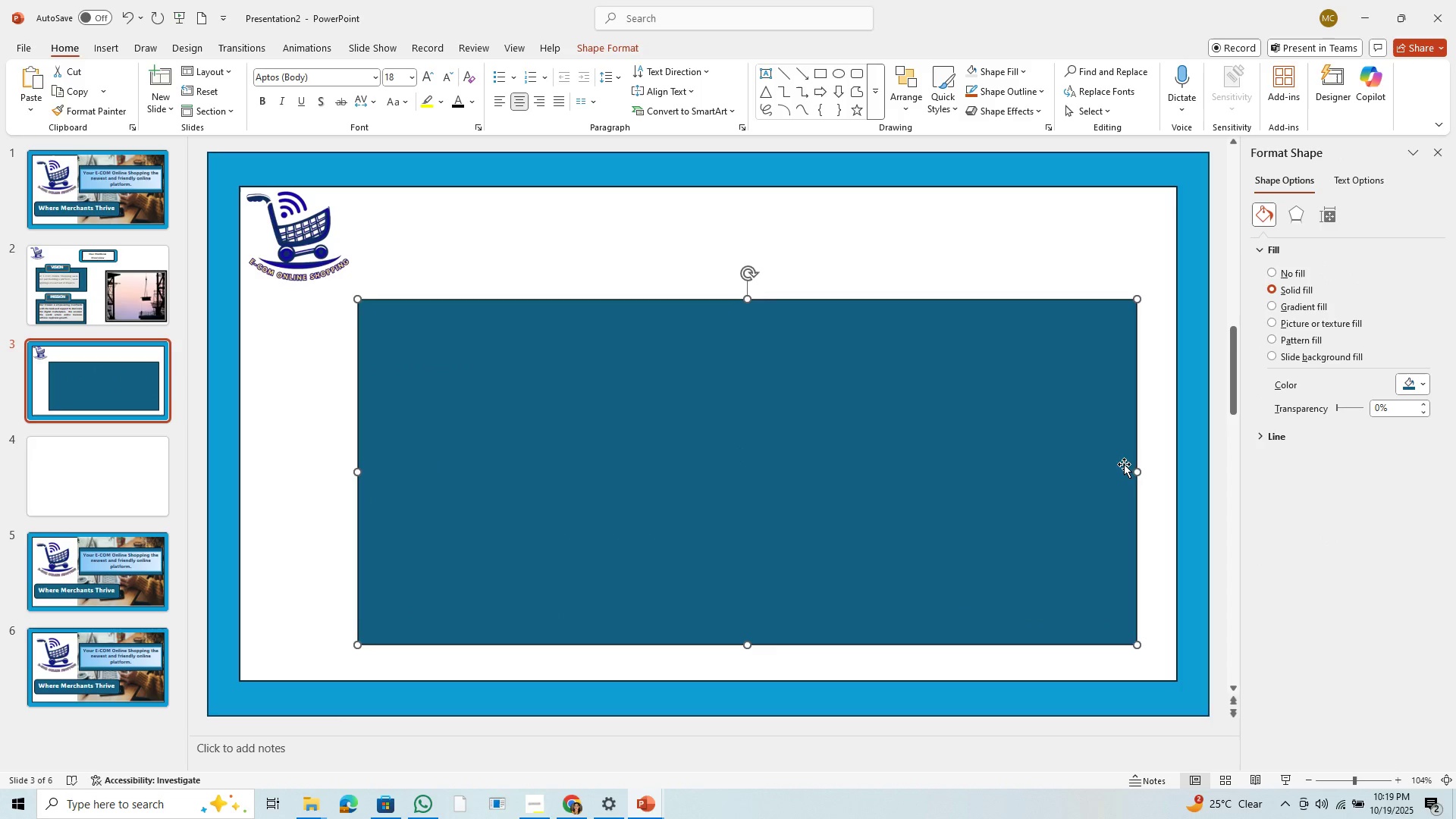 
left_click_drag(start_coordinate=[1136, 475], to_coordinate=[891, 535])
 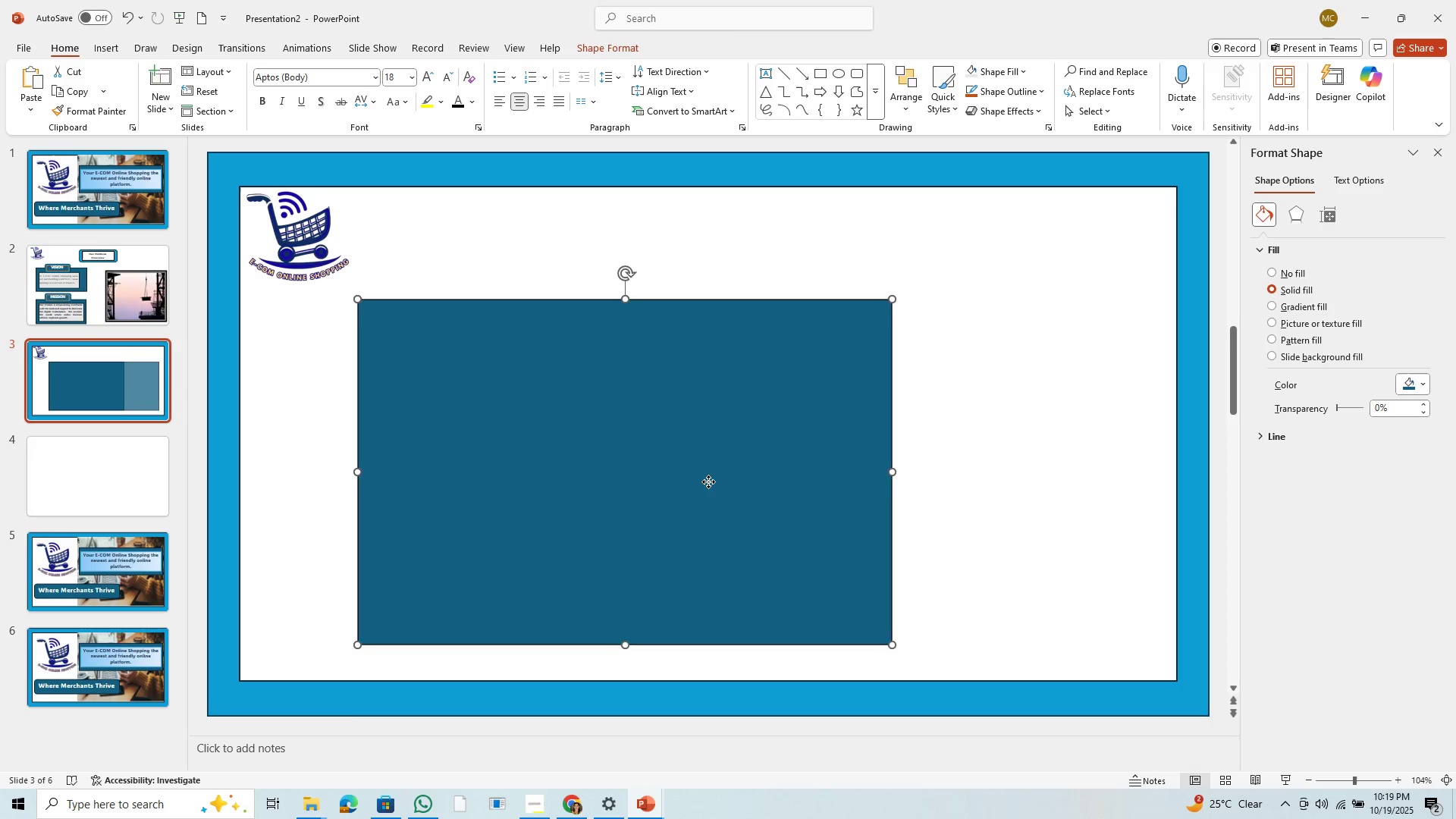 
left_click_drag(start_coordinate=[708, 482], to_coordinate=[639, 479])
 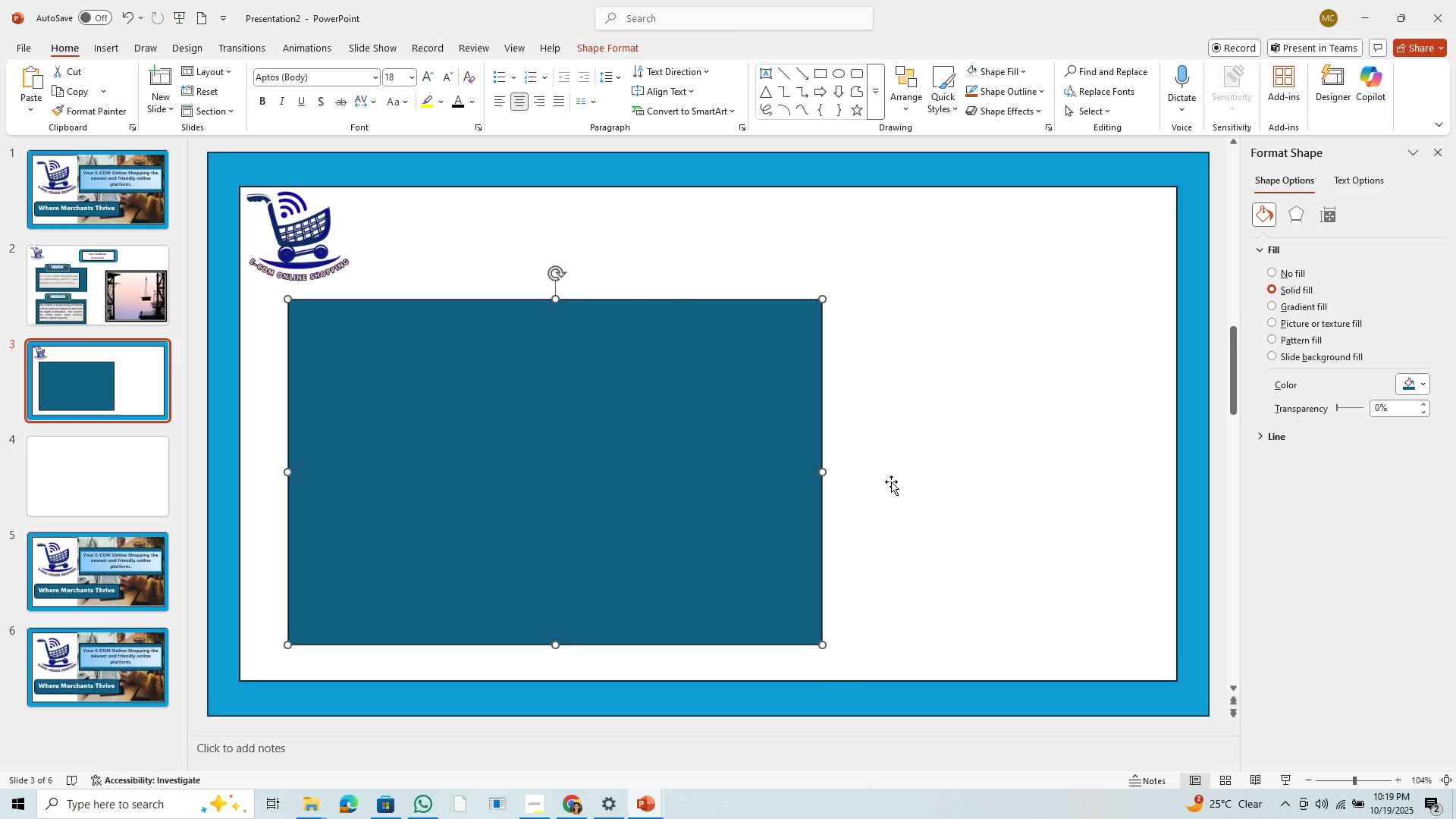 
wait(5.7)
 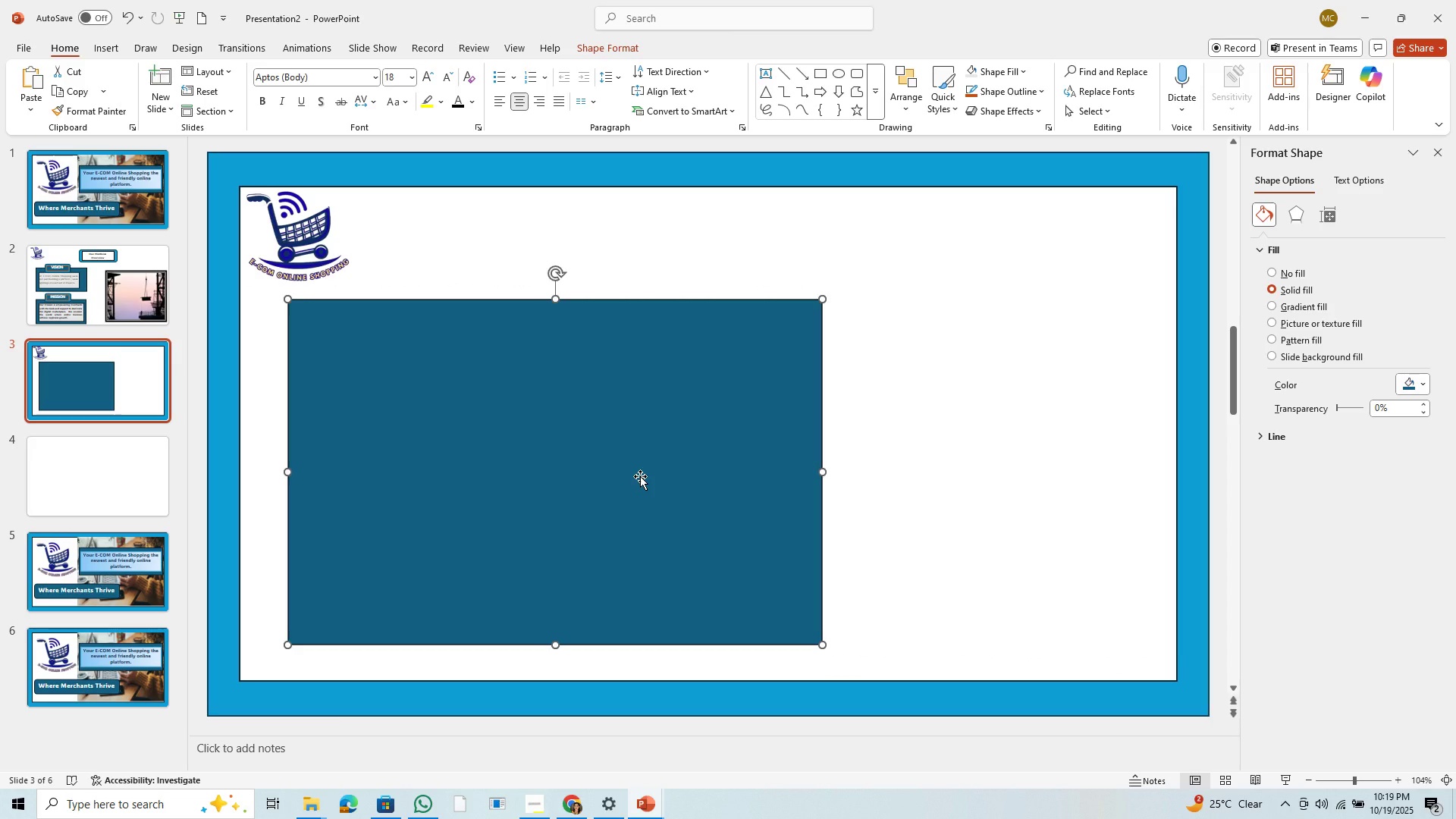 
left_click_drag(start_coordinate=[821, 473], to_coordinate=[713, 492])
 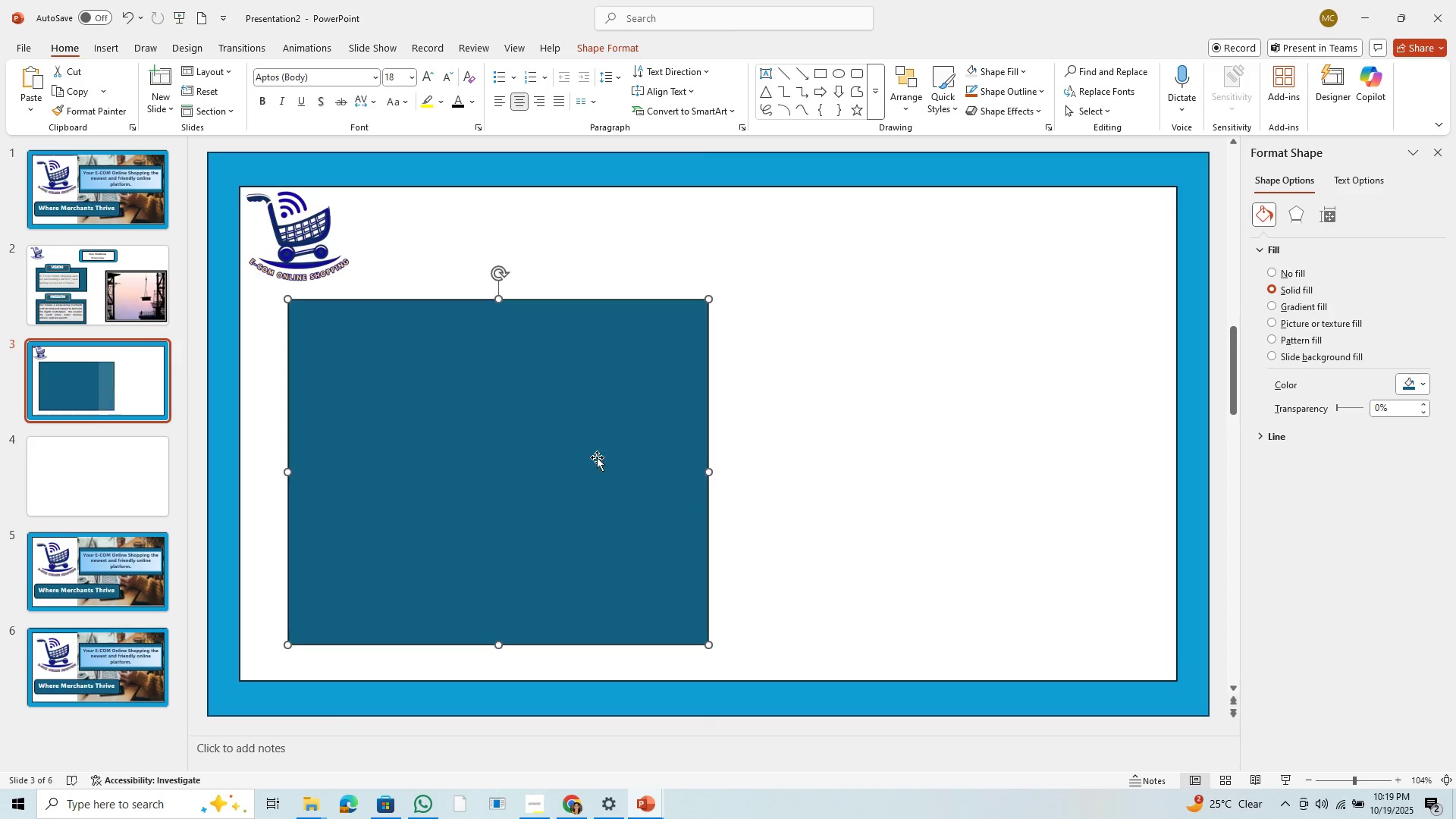 
left_click_drag(start_coordinate=[597, 457], to_coordinate=[578, 460])
 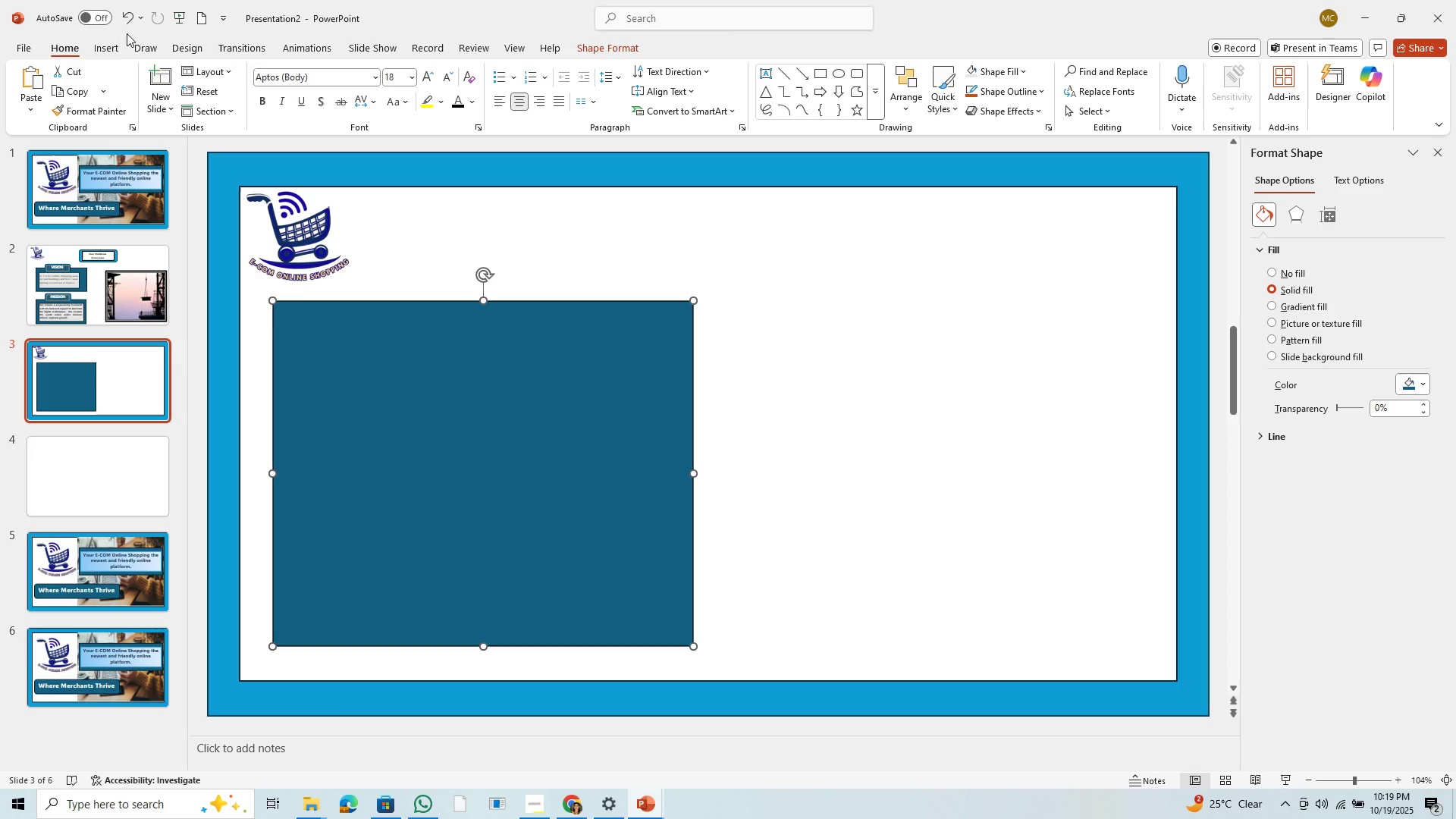 
left_click([108, 53])
 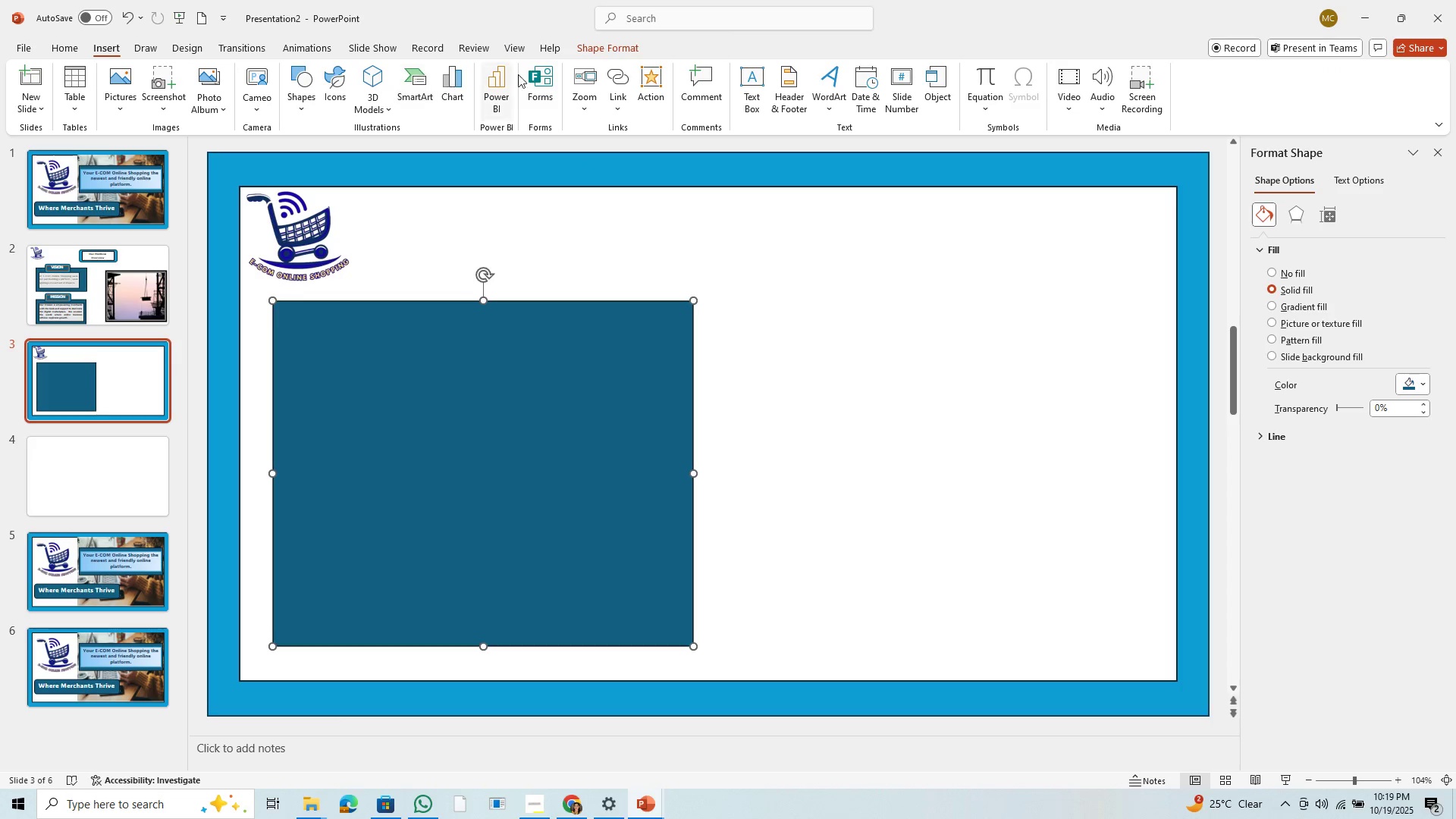 
left_click([745, 92])
 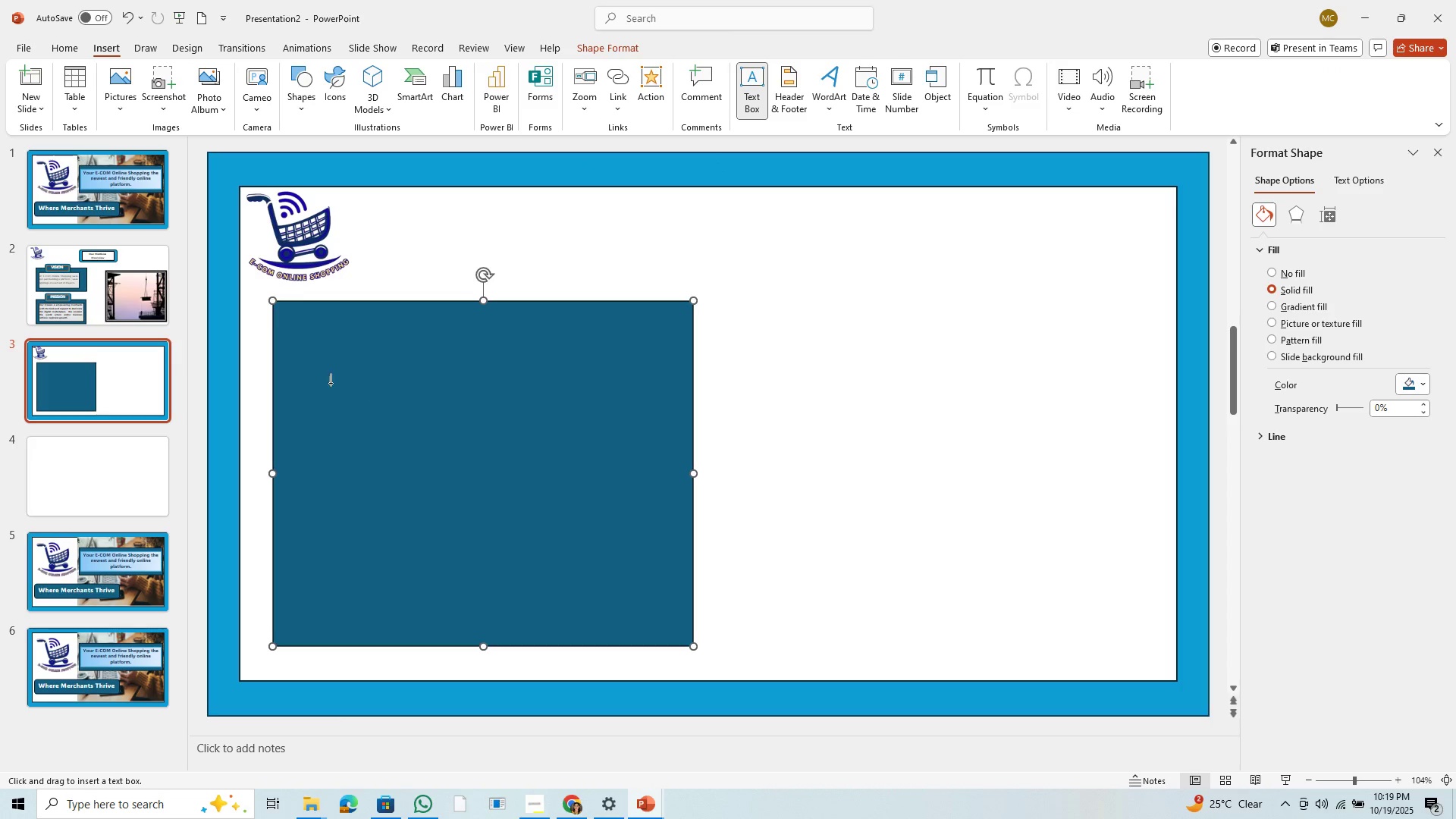 
left_click([330, 362])
 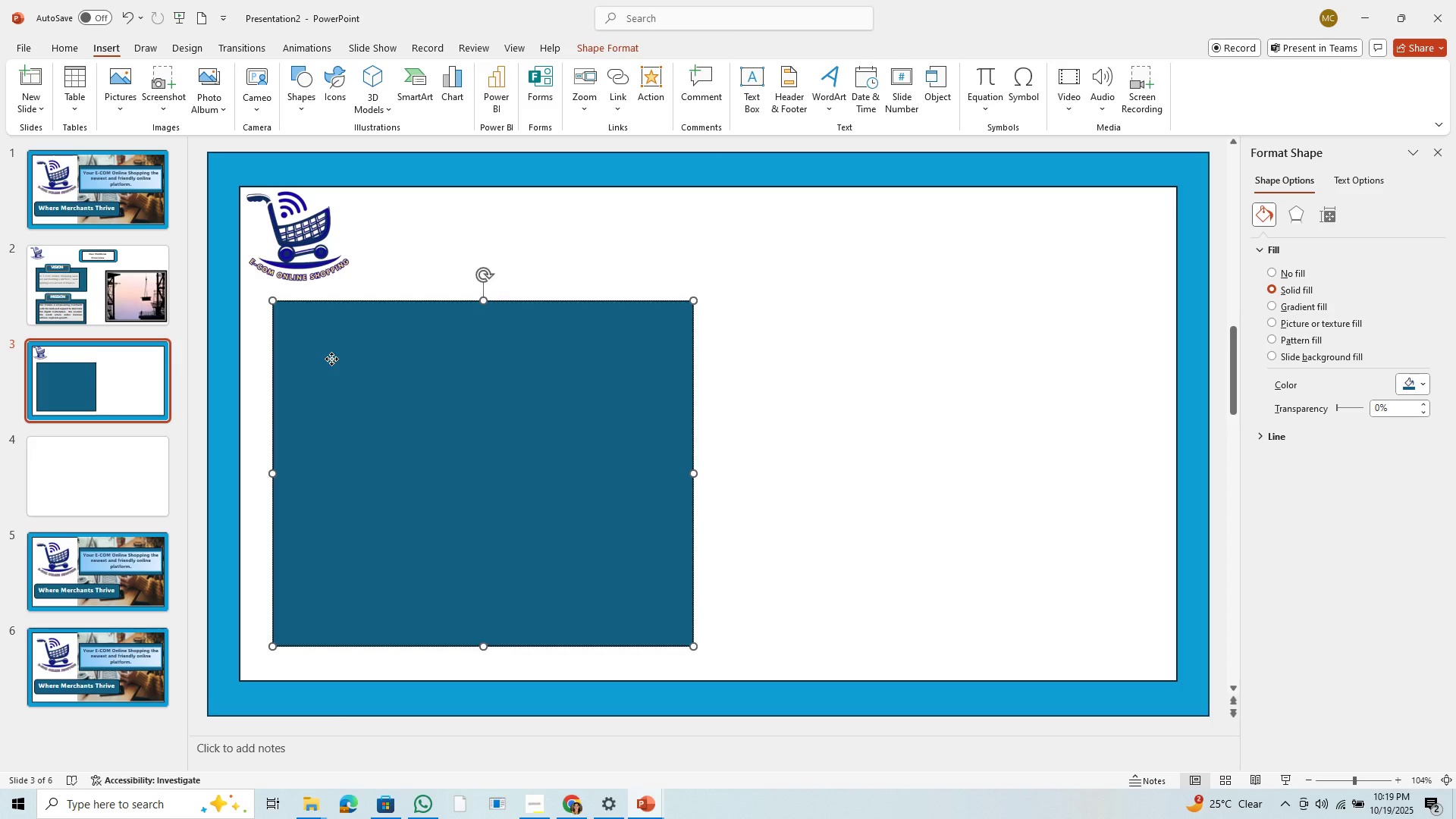 
left_click_drag(start_coordinate=[331, 359], to_coordinate=[338, 367])
 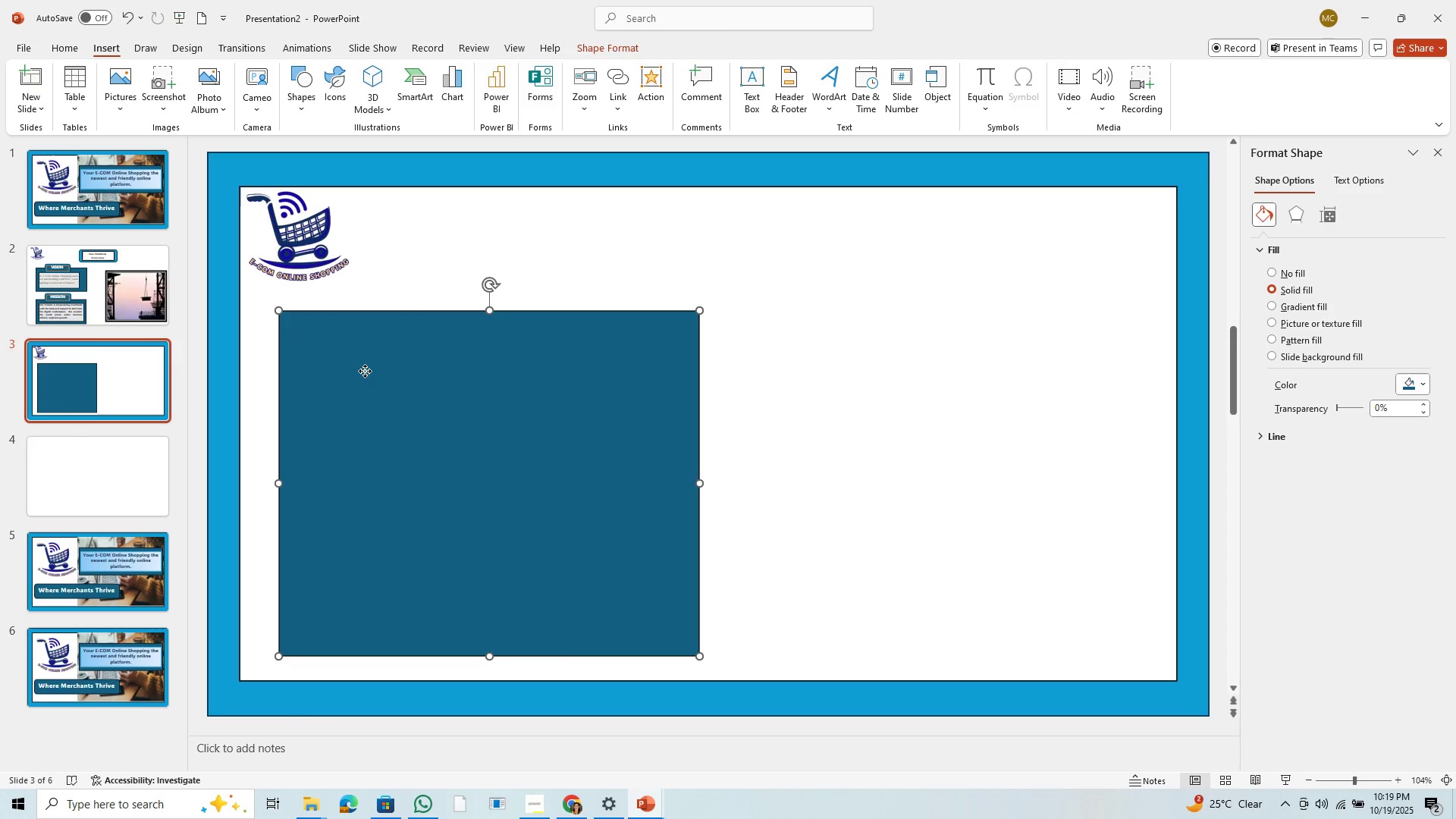 
double_click([365, 371])
 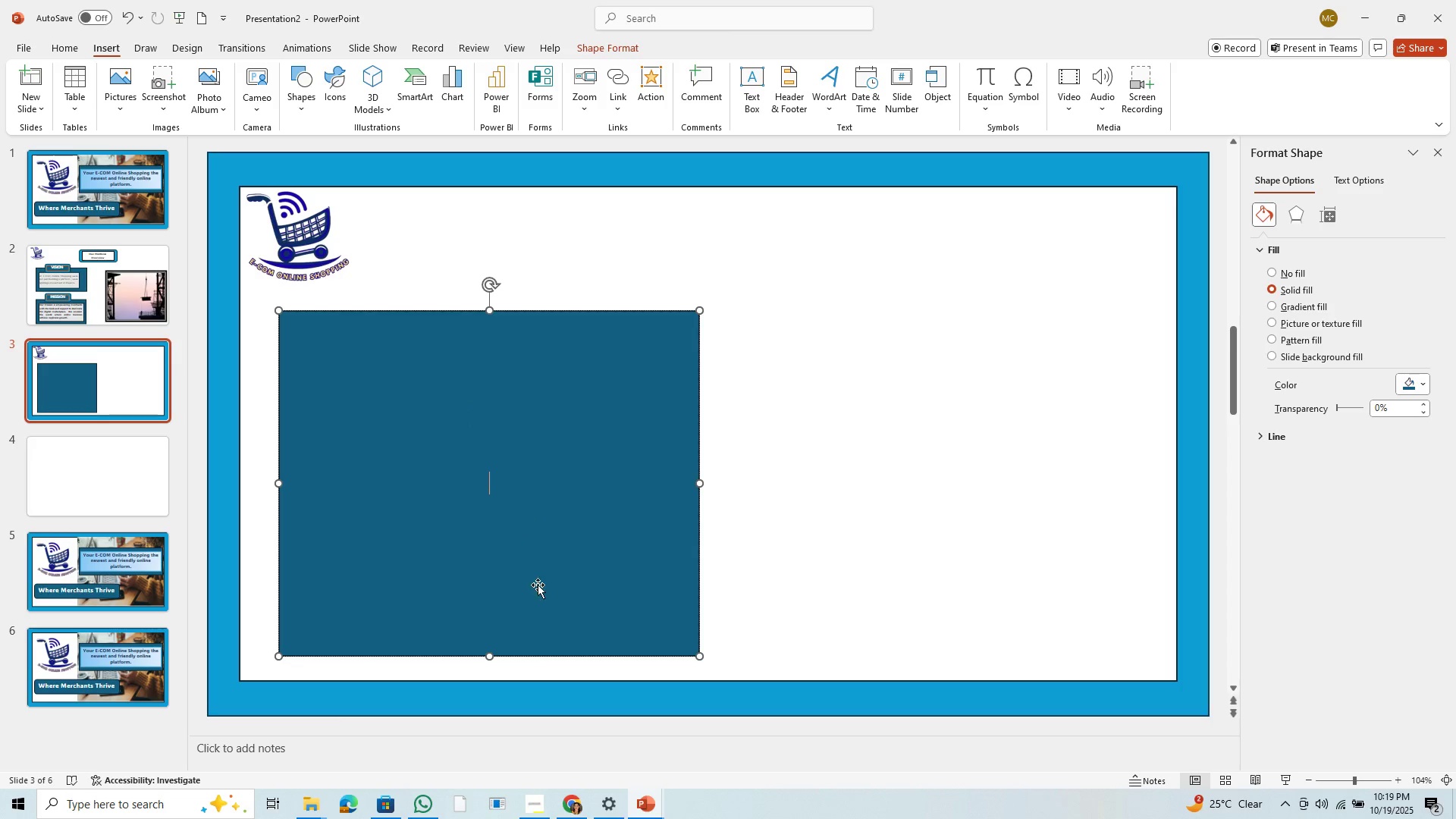 
left_click([488, 472])
 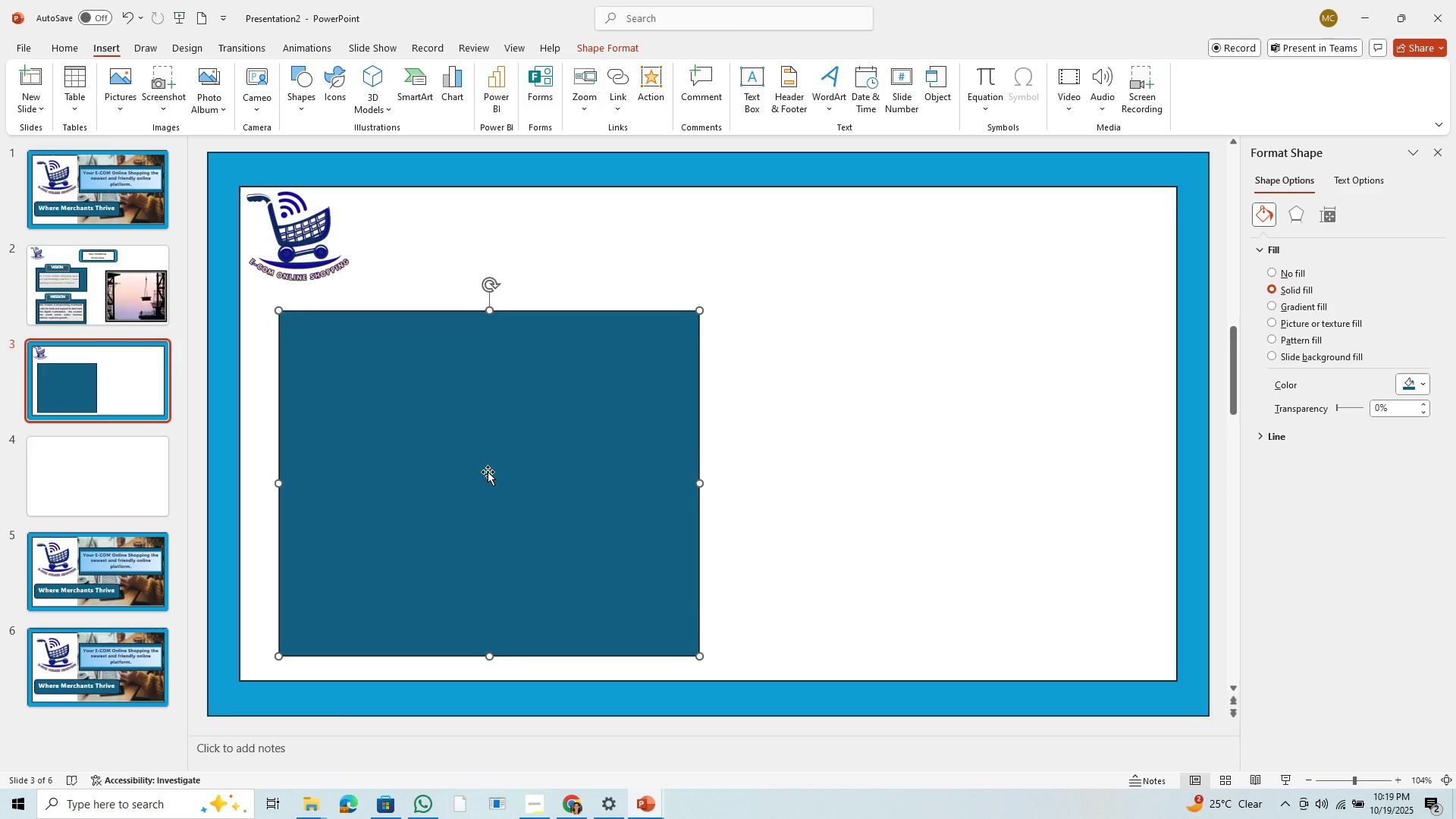 
type(Unclock Your E-Commerce Potencial)
 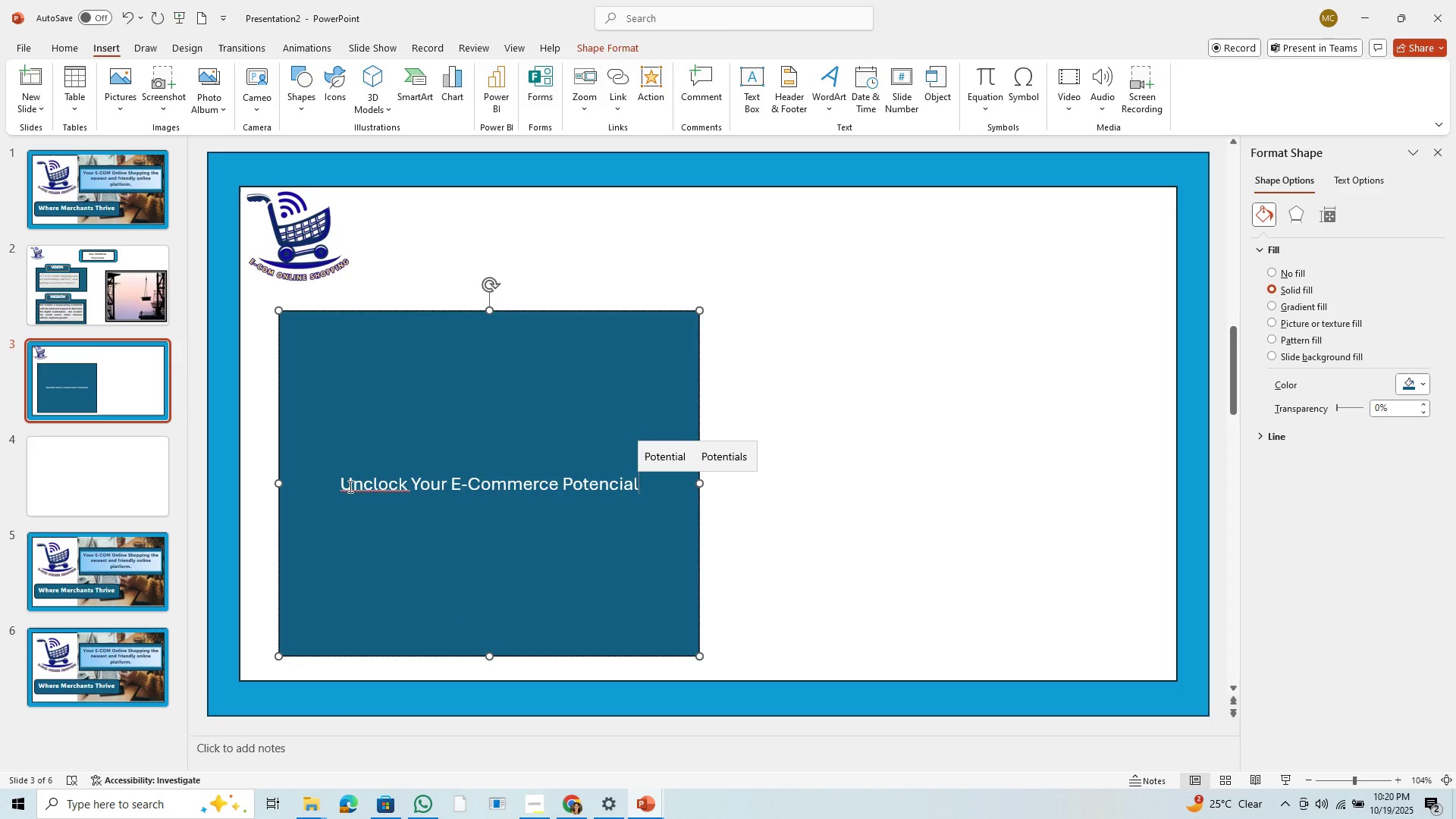 
left_click([372, 483])
 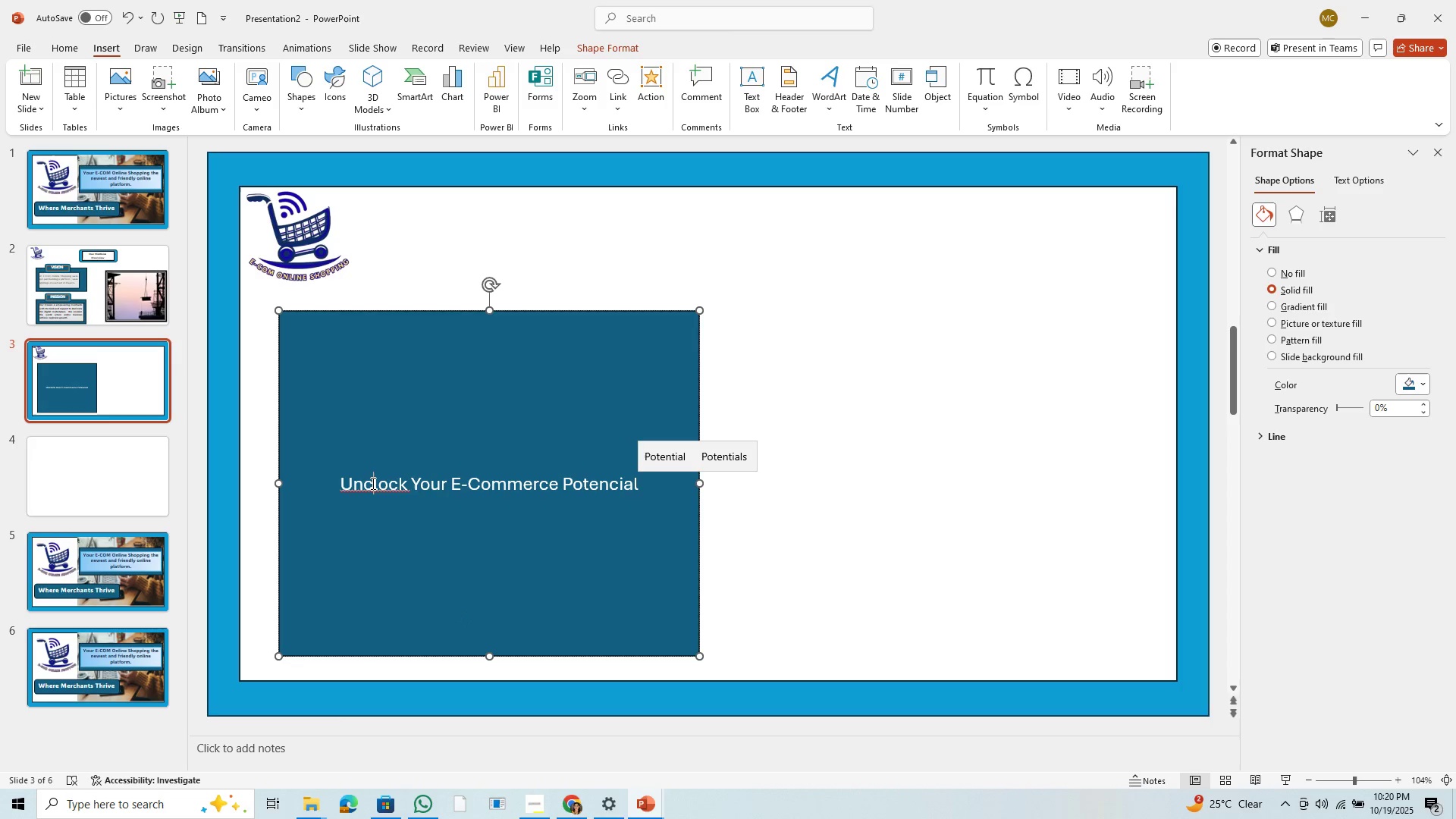 
key(Backspace)
 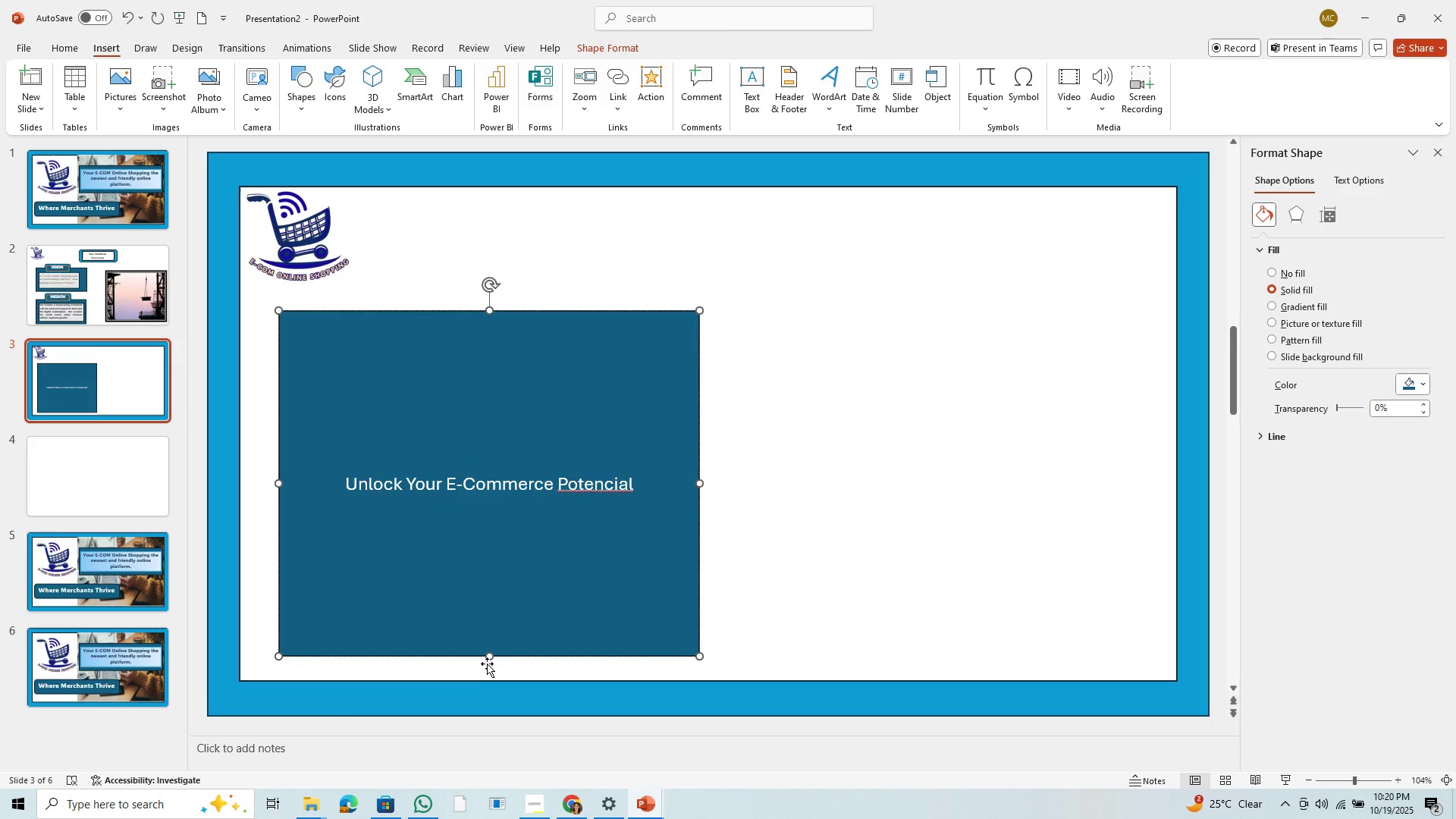 
left_click_drag(start_coordinate=[491, 660], to_coordinate=[532, 404])
 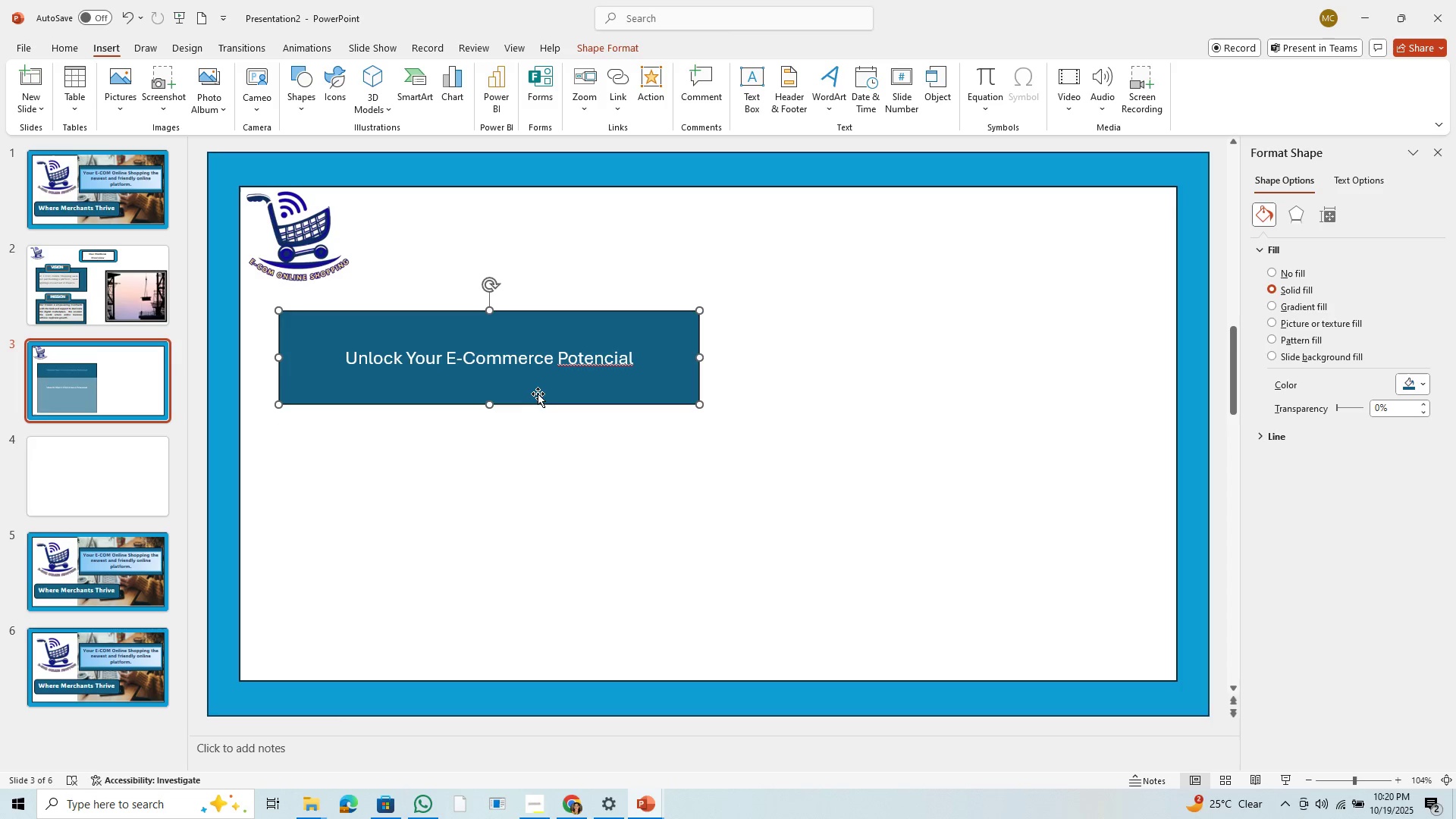 
left_click_drag(start_coordinate=[538, 394], to_coordinate=[723, 277])
 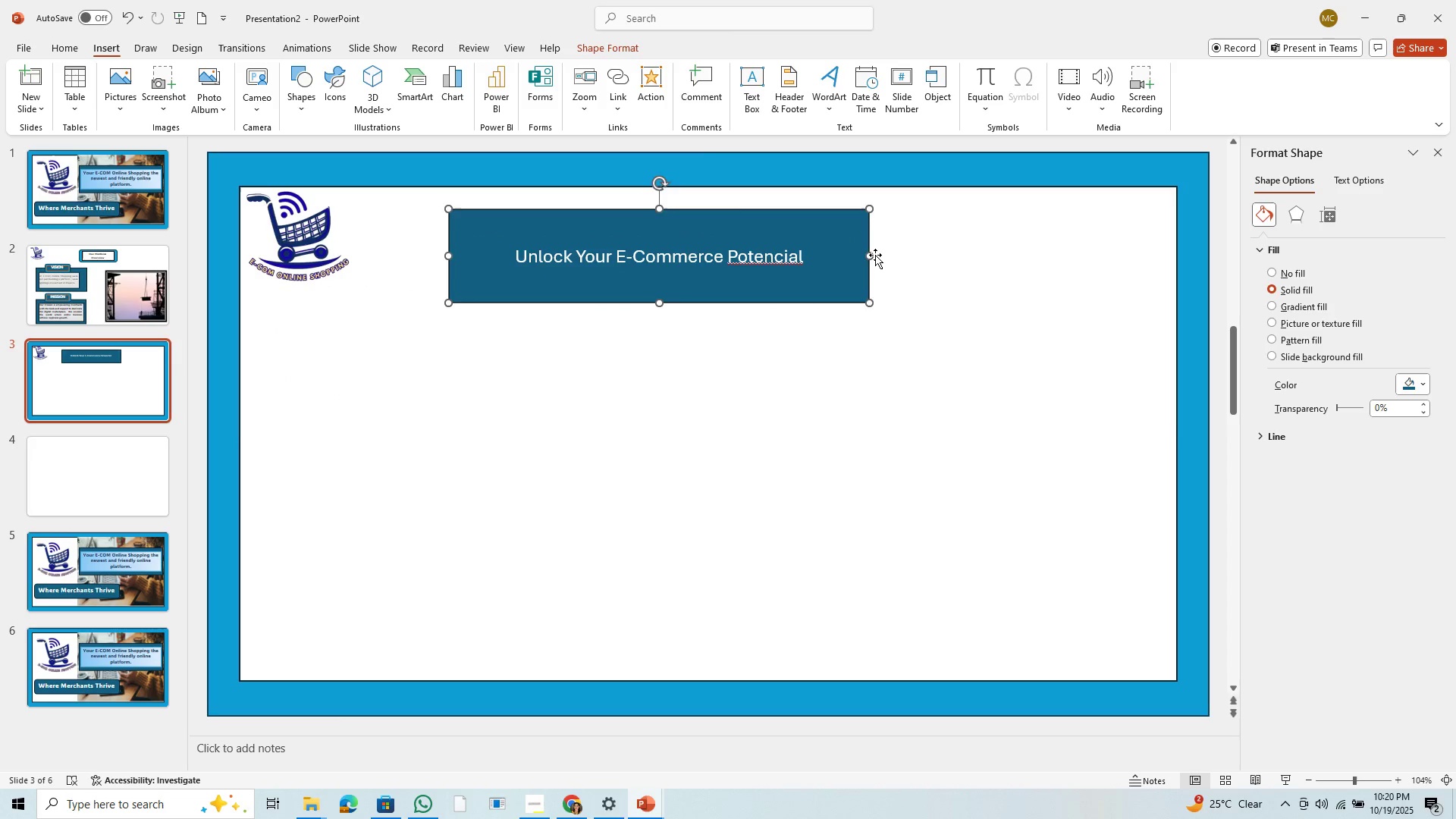 
left_click_drag(start_coordinate=[875, 255], to_coordinate=[969, 258])
 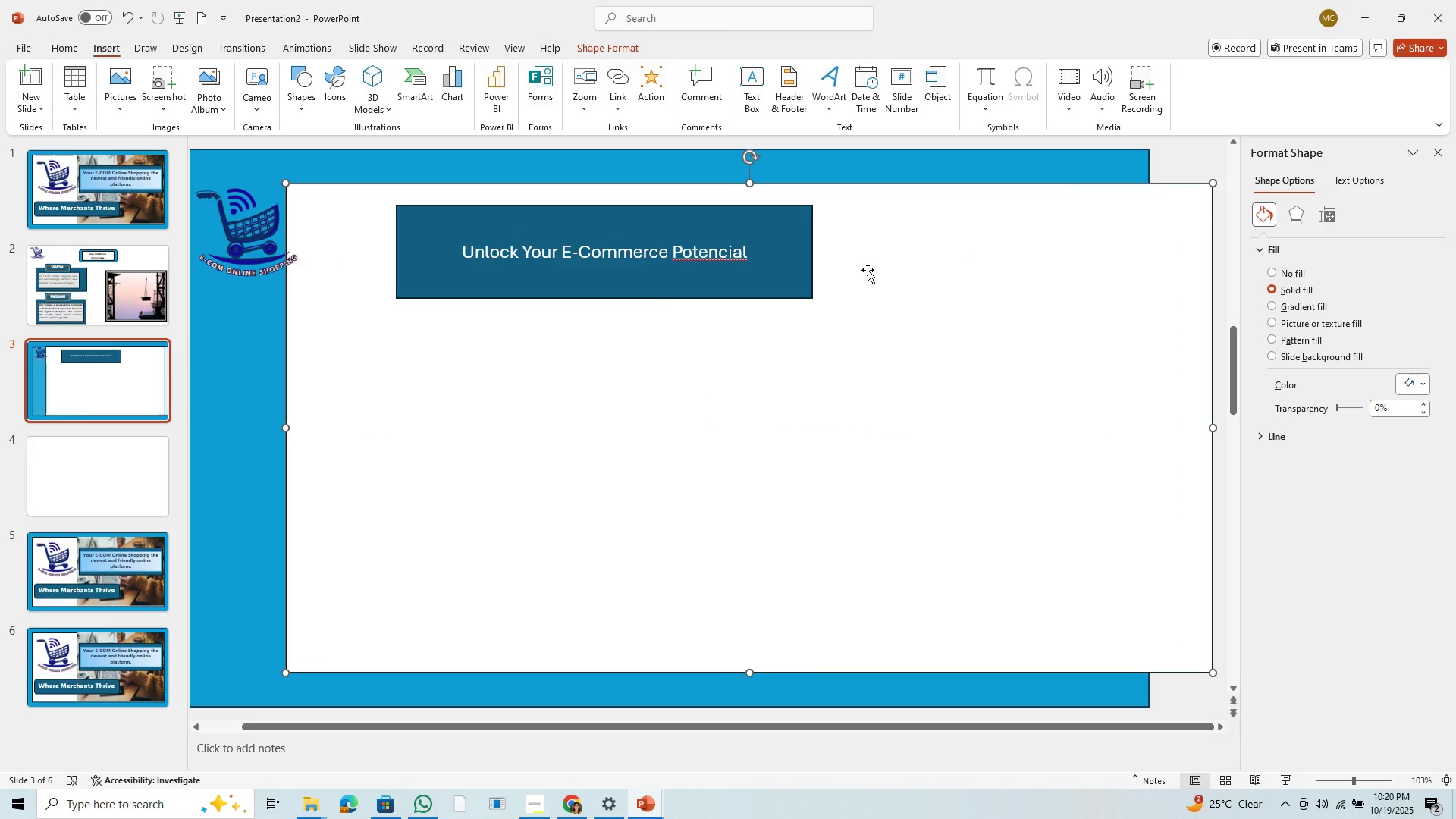 
left_click_drag(start_coordinate=[860, 274], to_coordinate=[779, 268])
 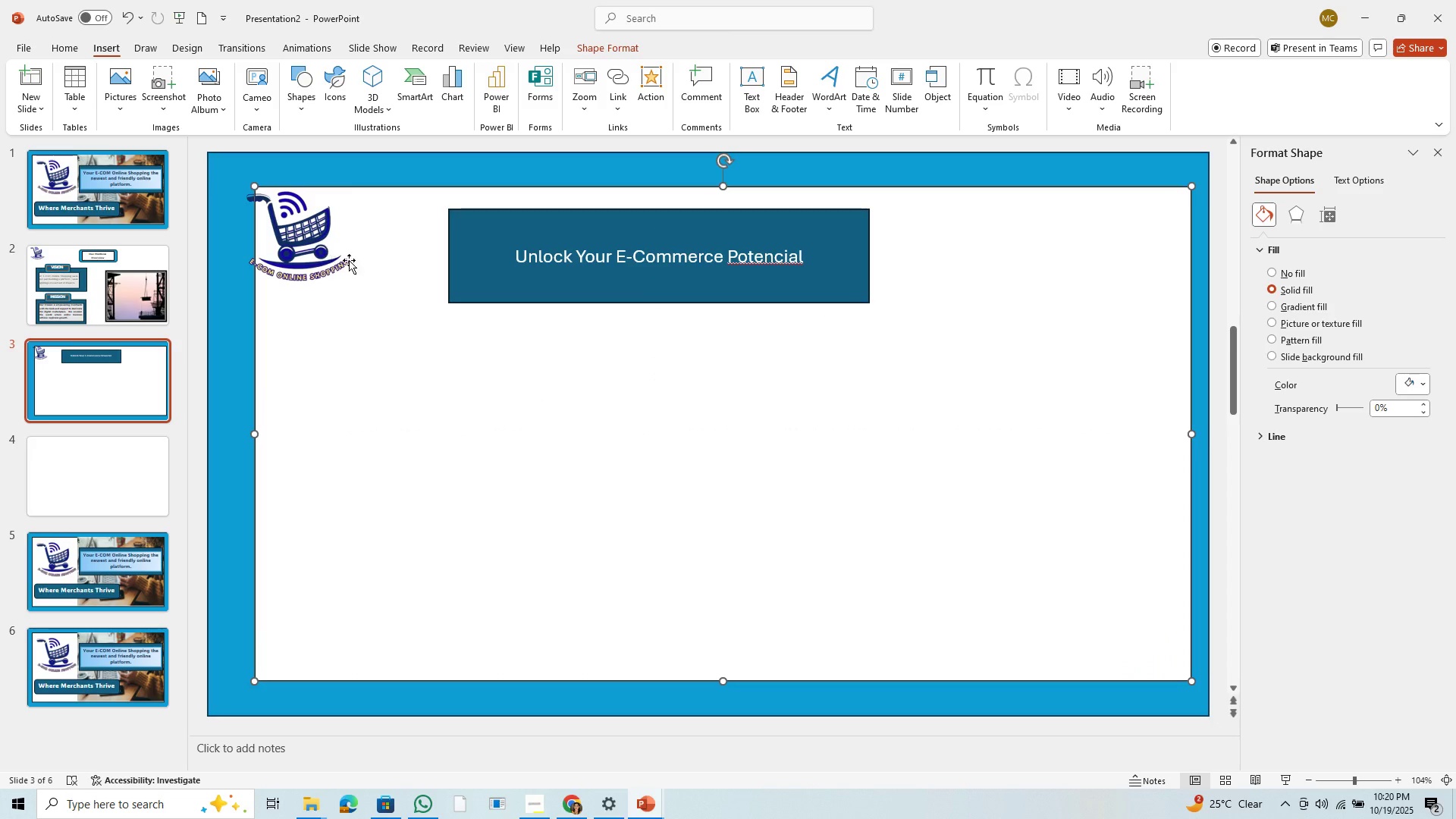 
left_click_drag(start_coordinate=[908, 494], to_coordinate=[885, 488])
 